 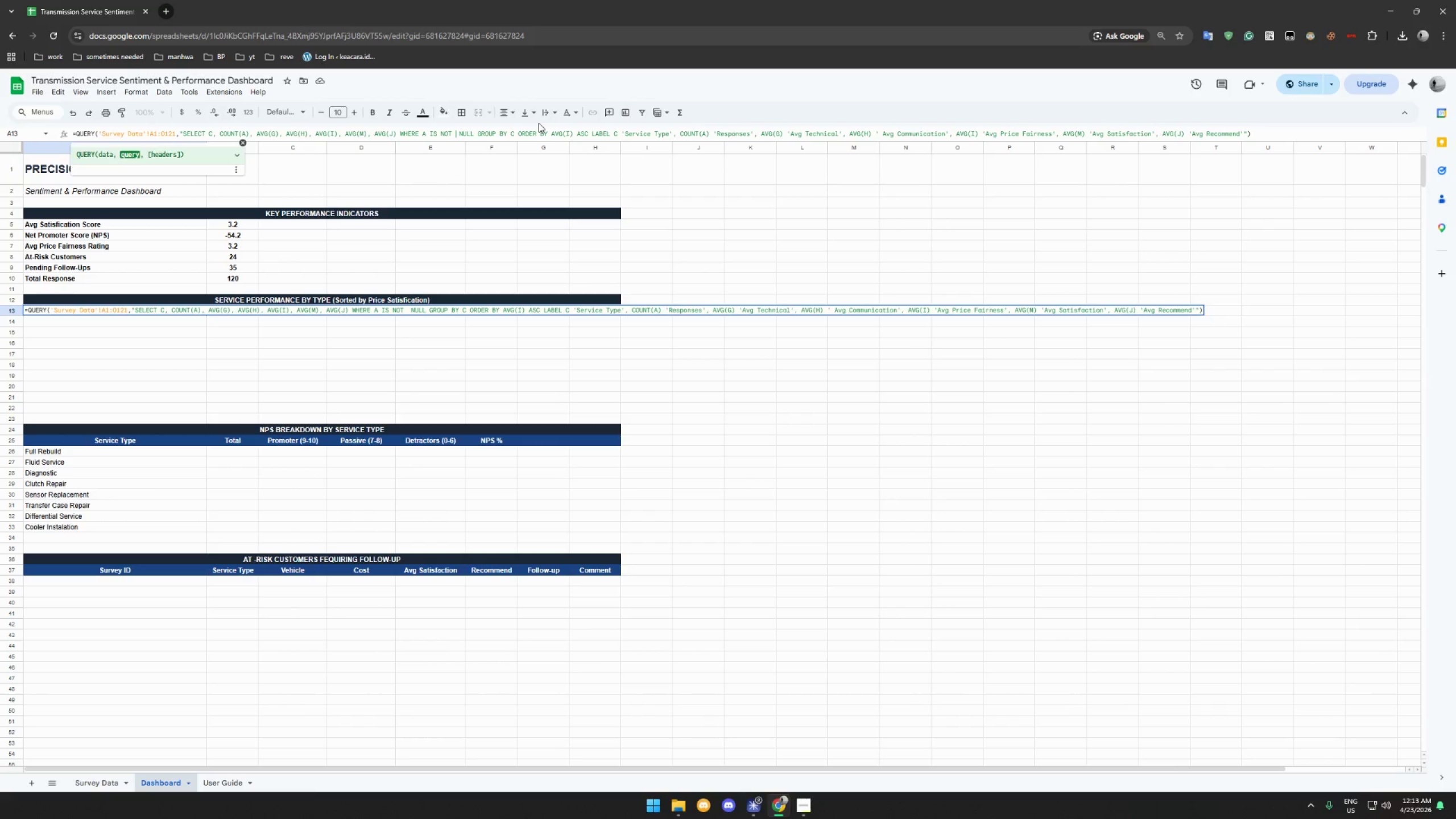 
key(Backspace)
 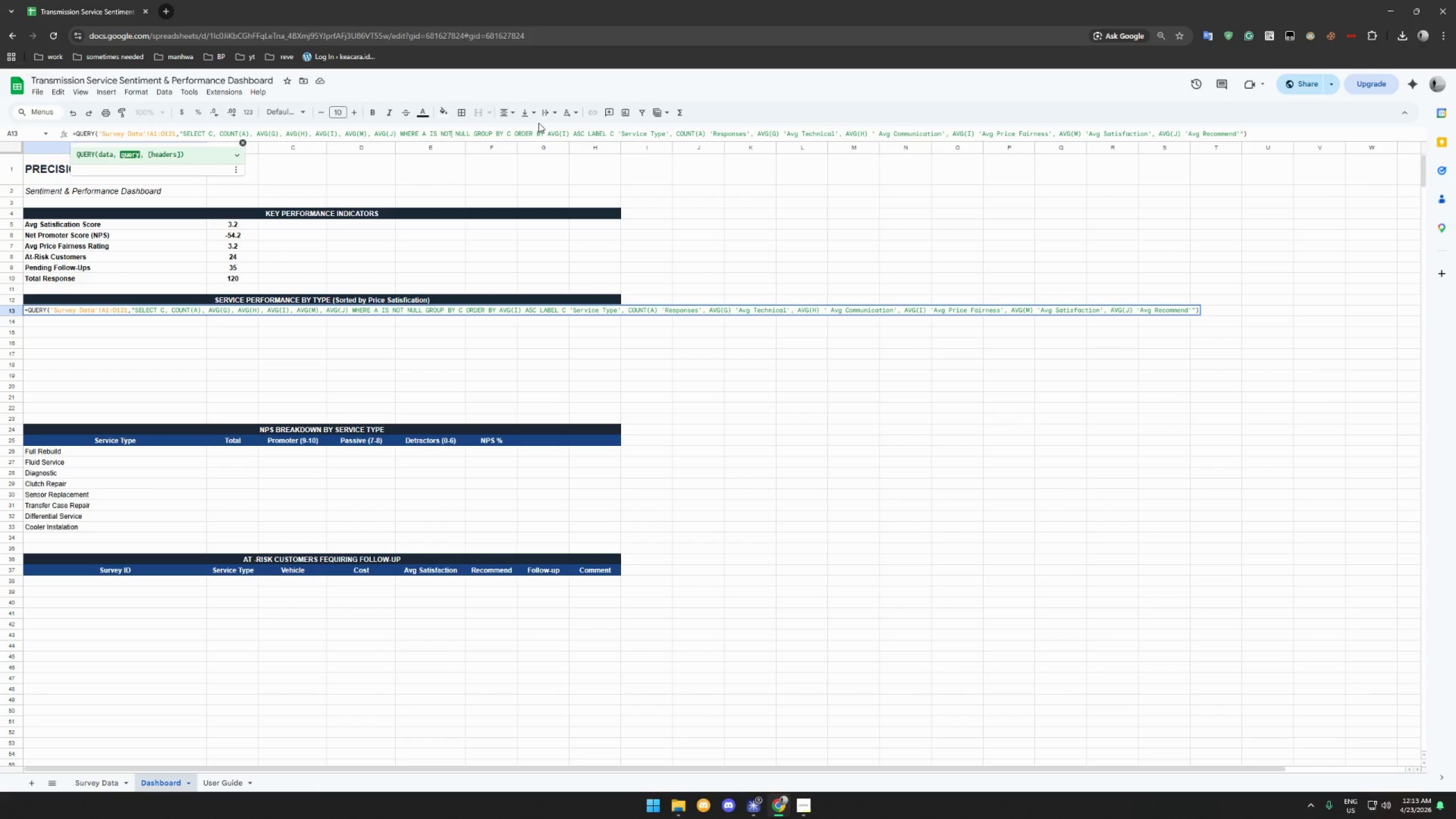 
key(Enter)
 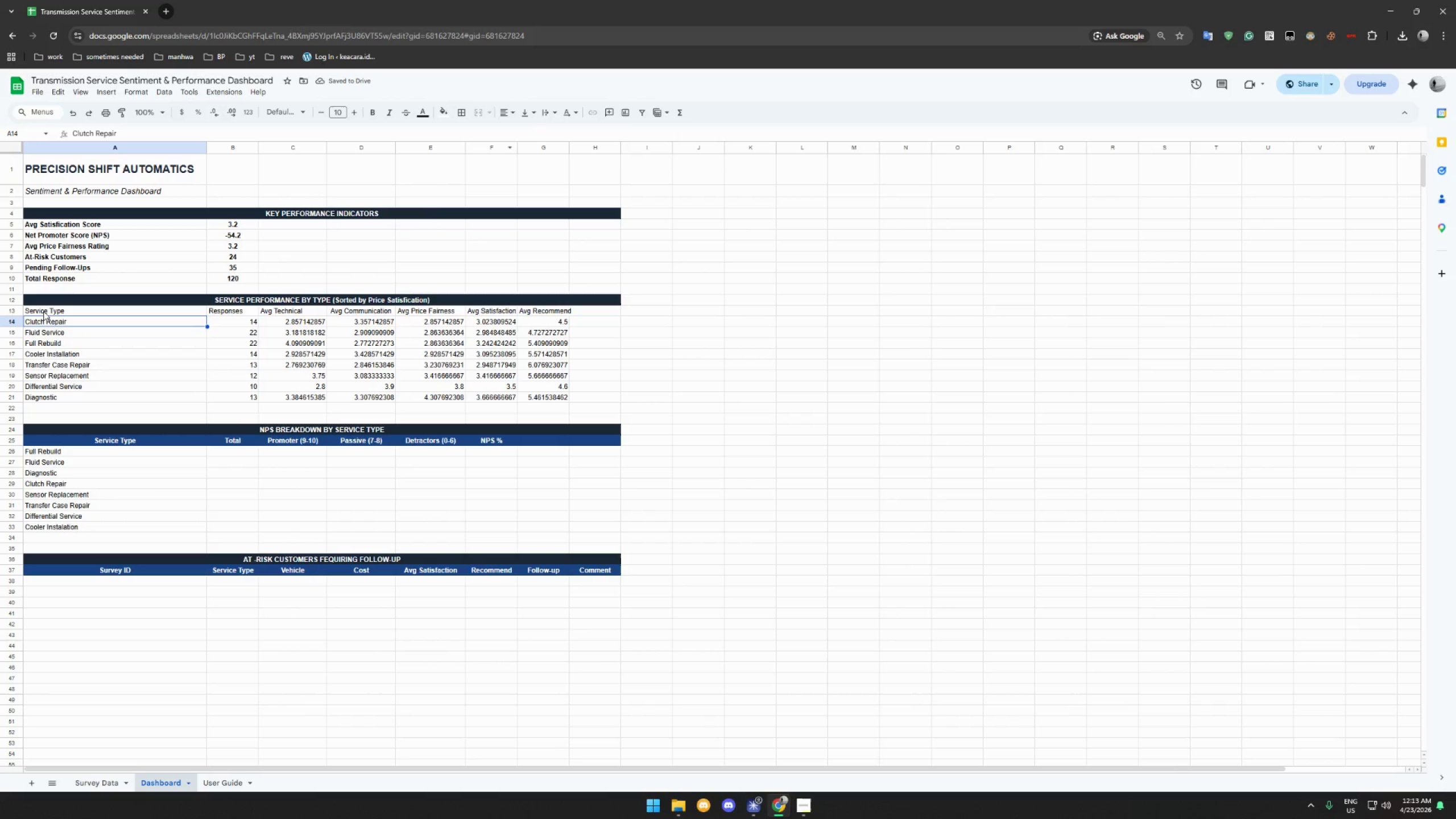 
left_click_drag(start_coordinate=[52, 308], to_coordinate=[602, 310])
 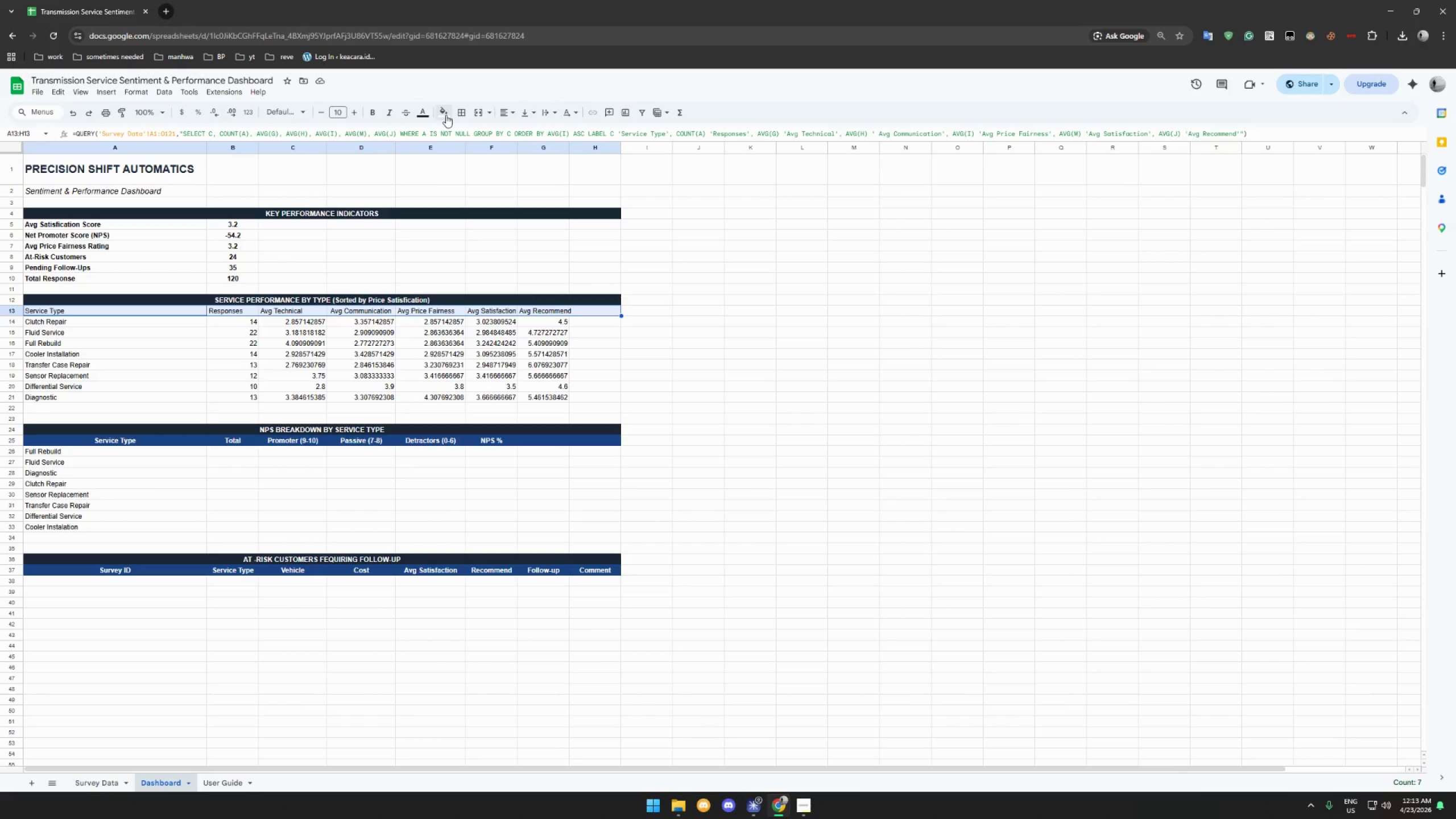 
left_click([440, 114])
 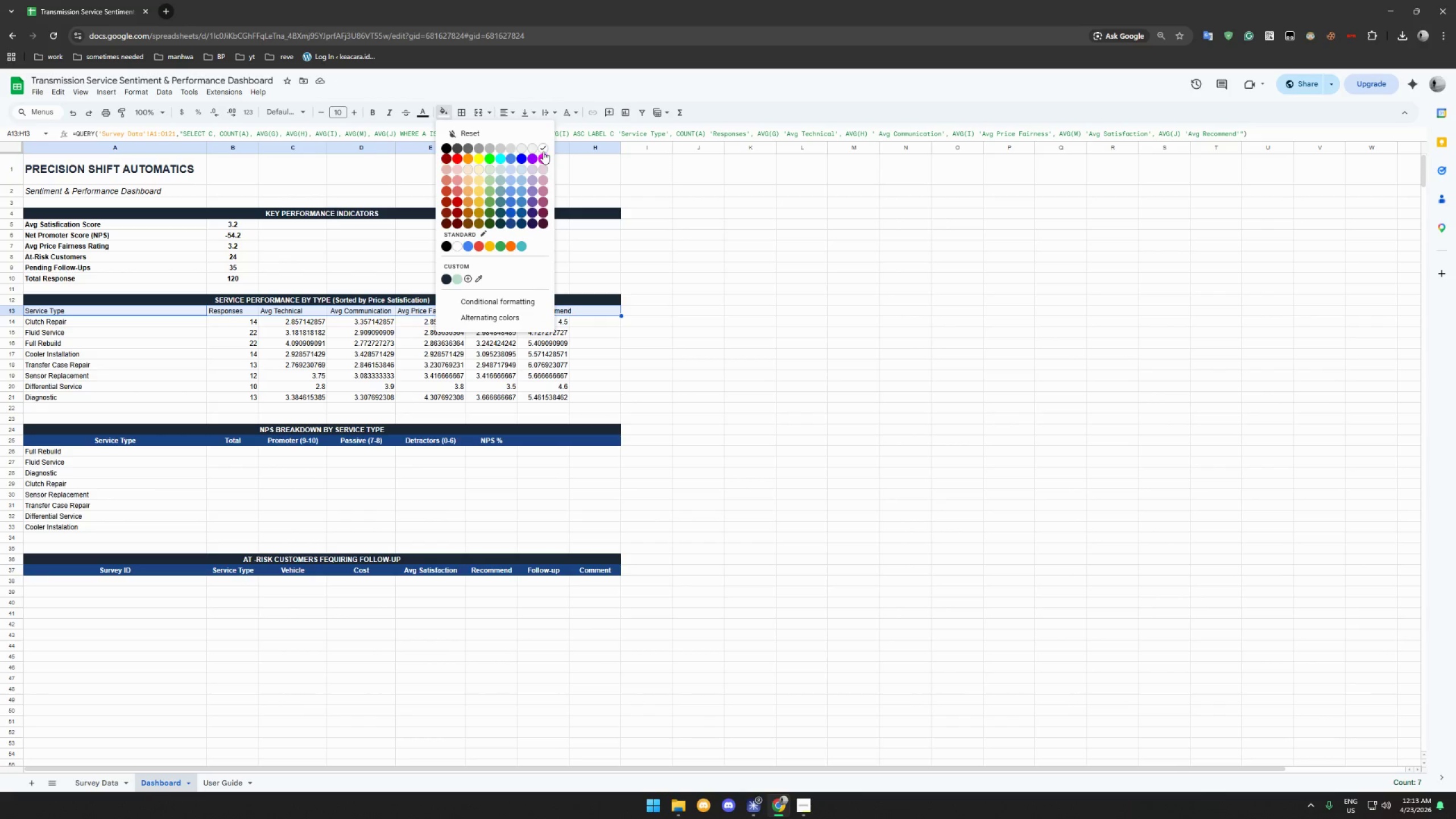 
left_click([543, 147])
 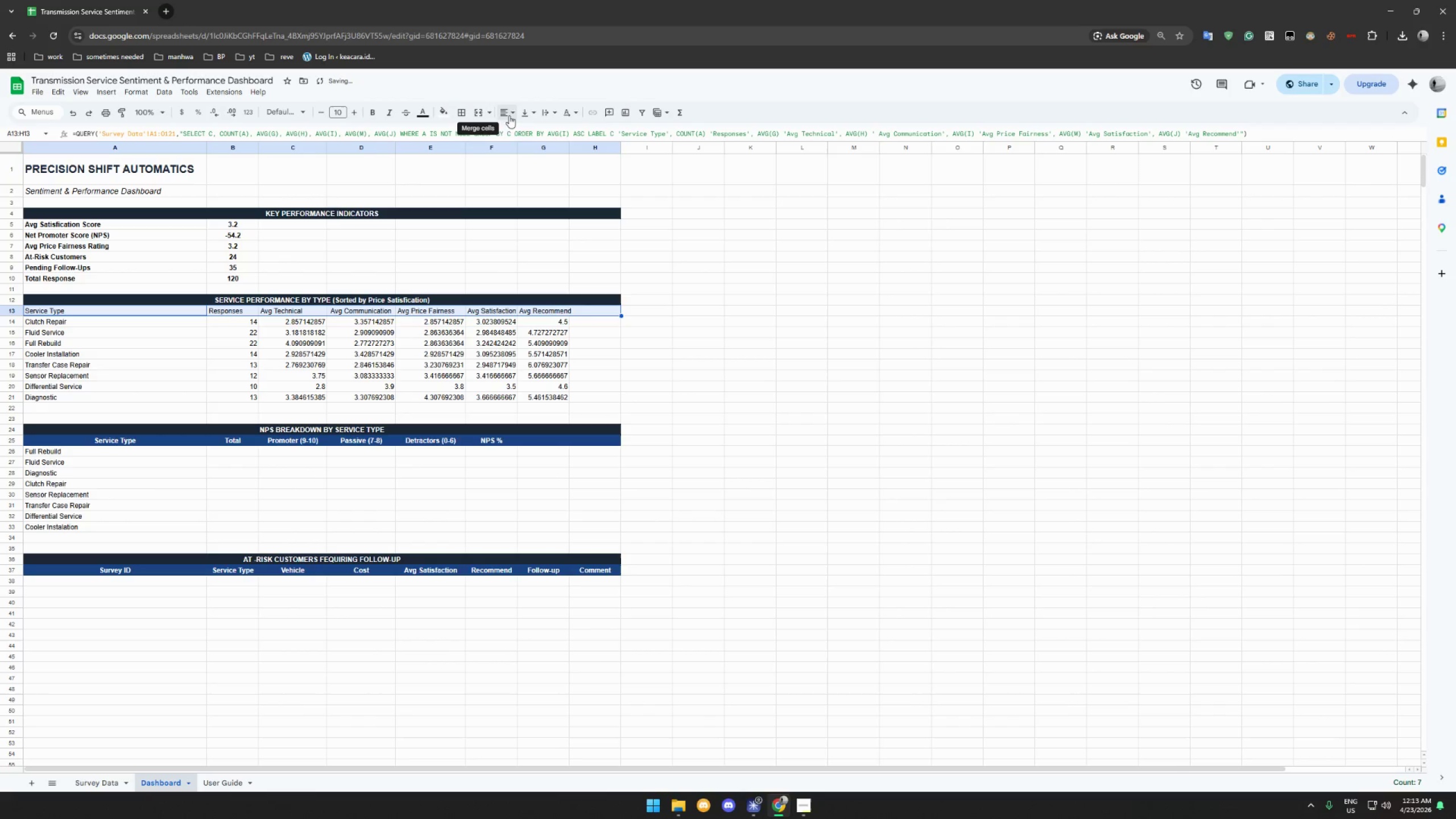 
left_click([515, 113])
 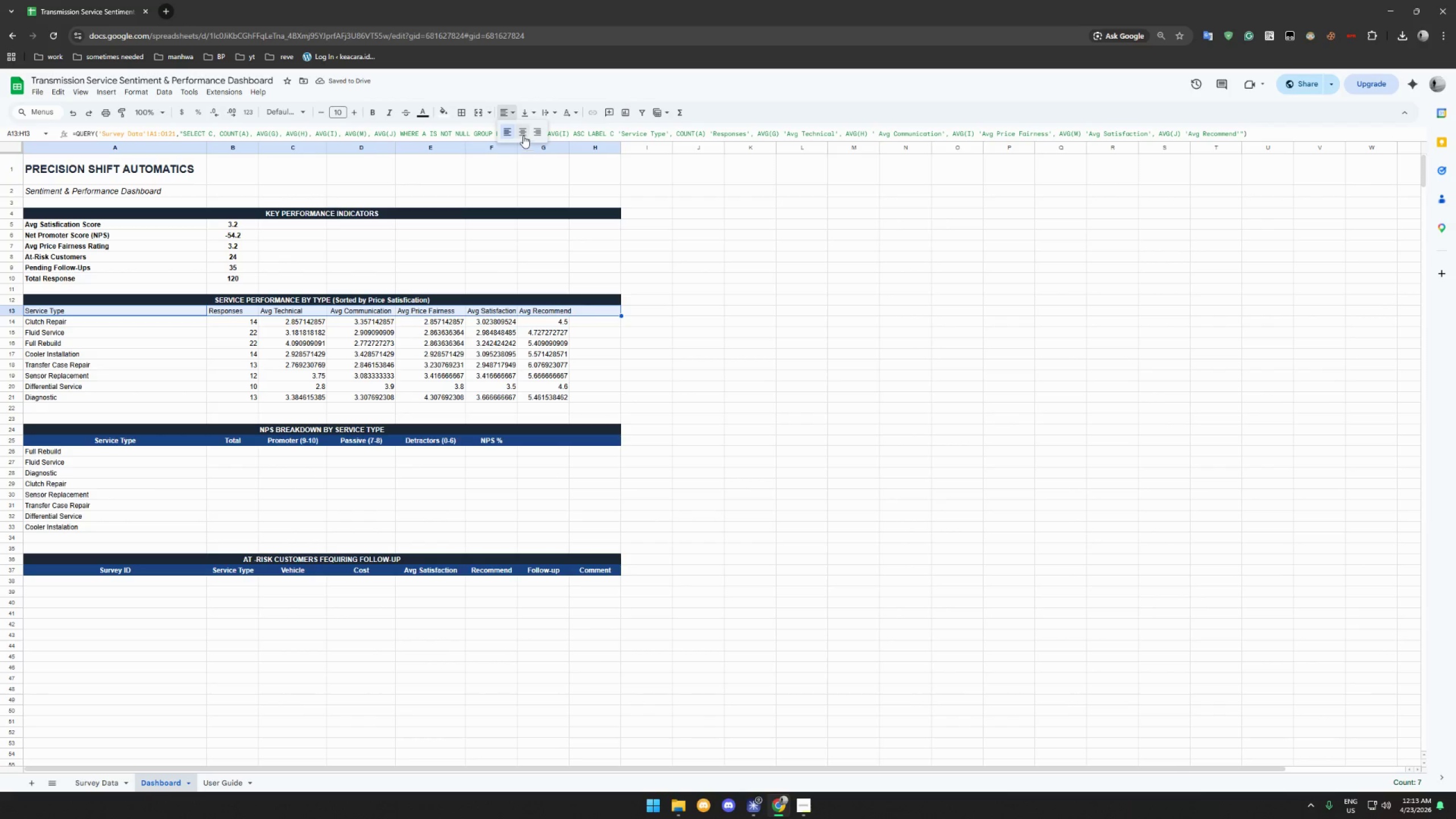 
left_click([522, 130])
 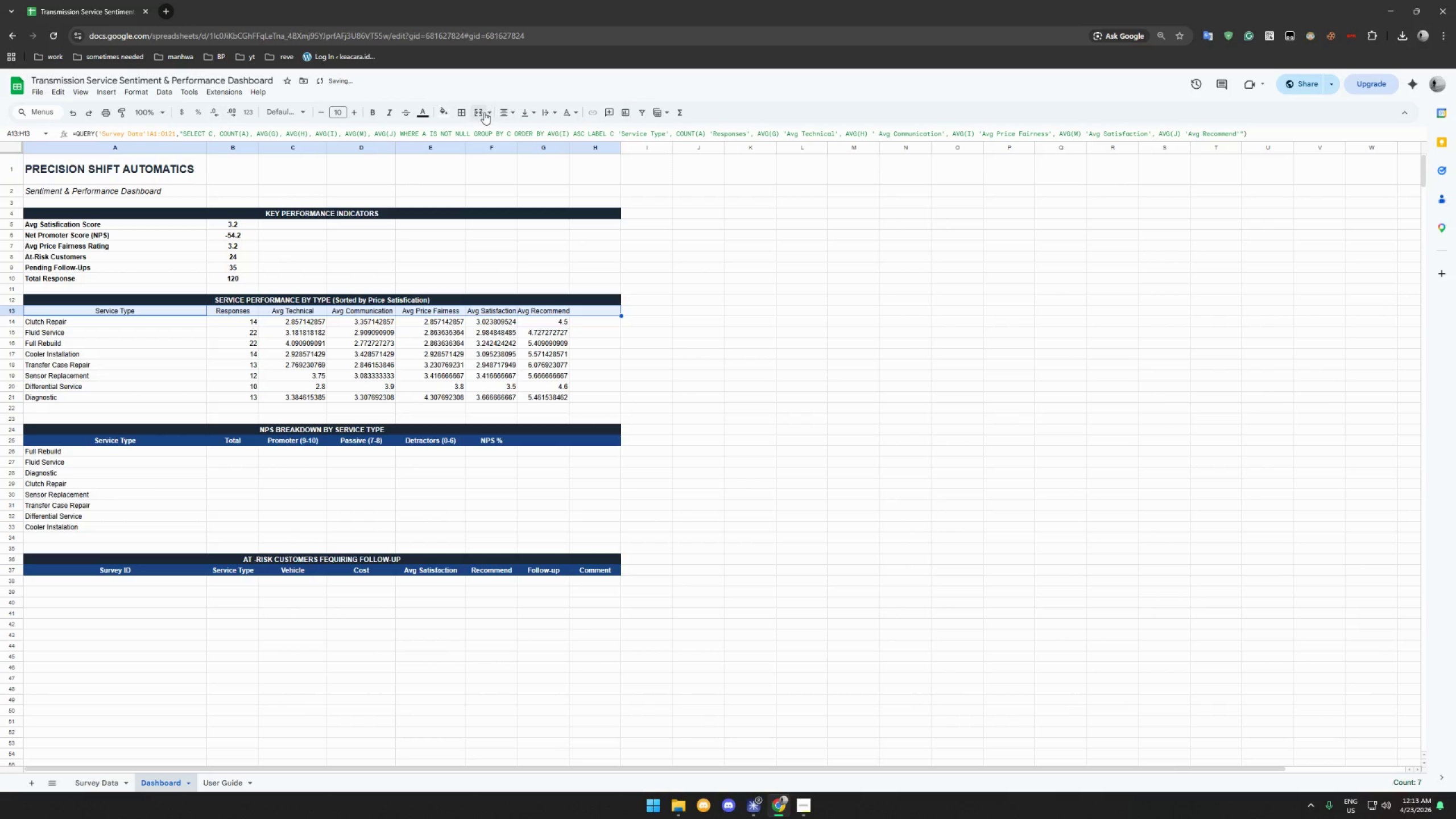 
left_click([484, 112])
 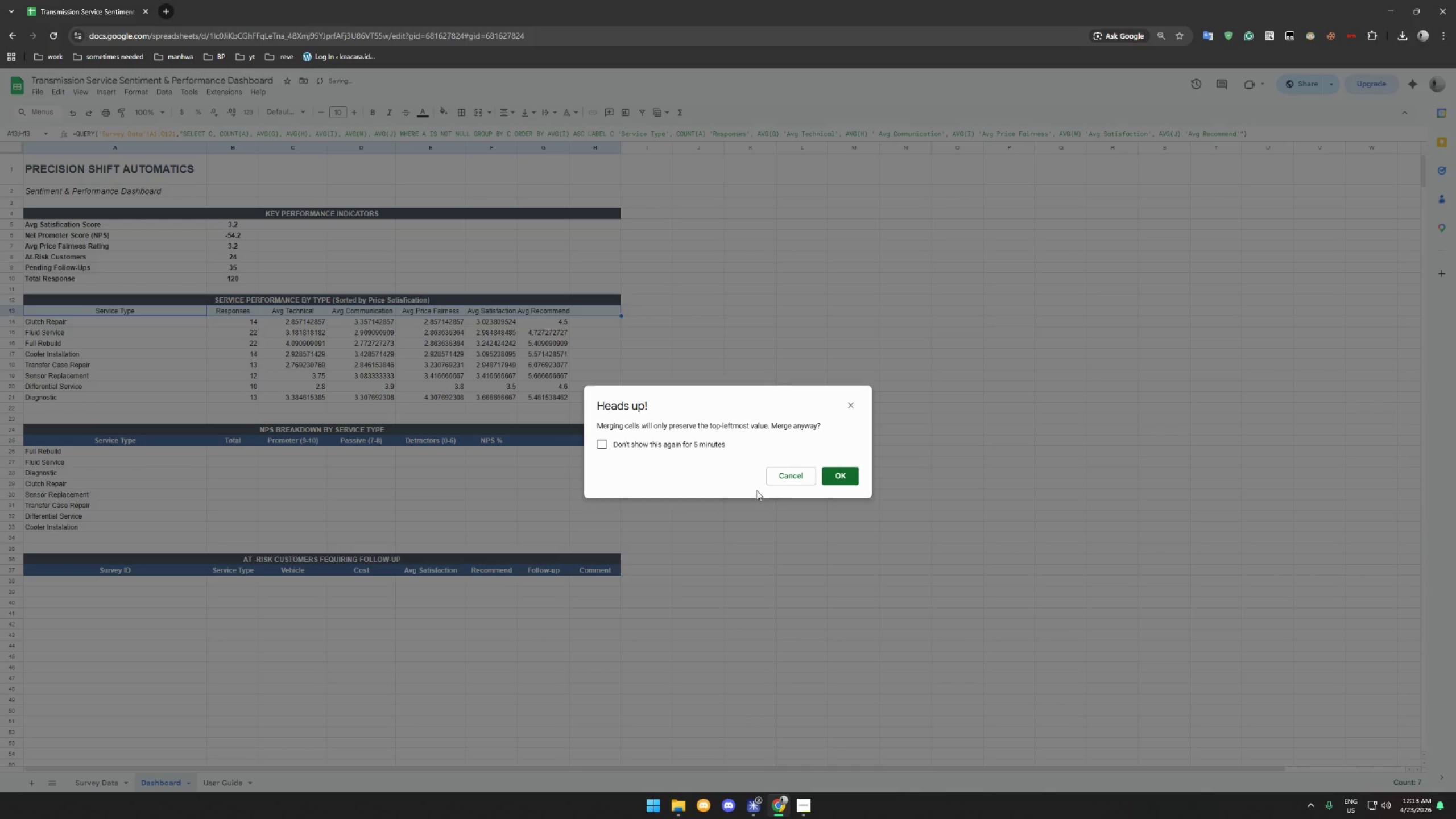 
left_click([789, 478])
 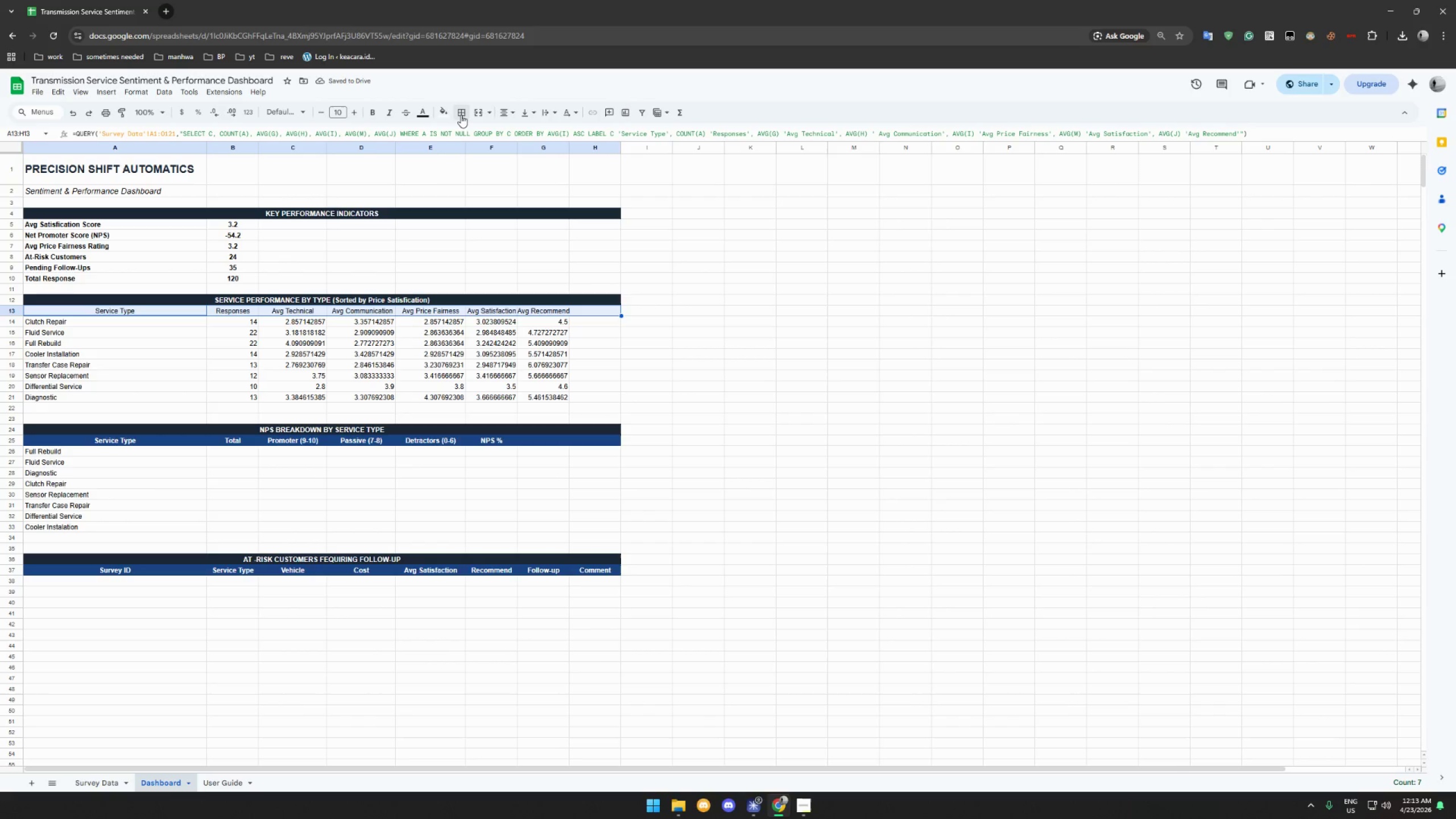 
left_click([445, 113])
 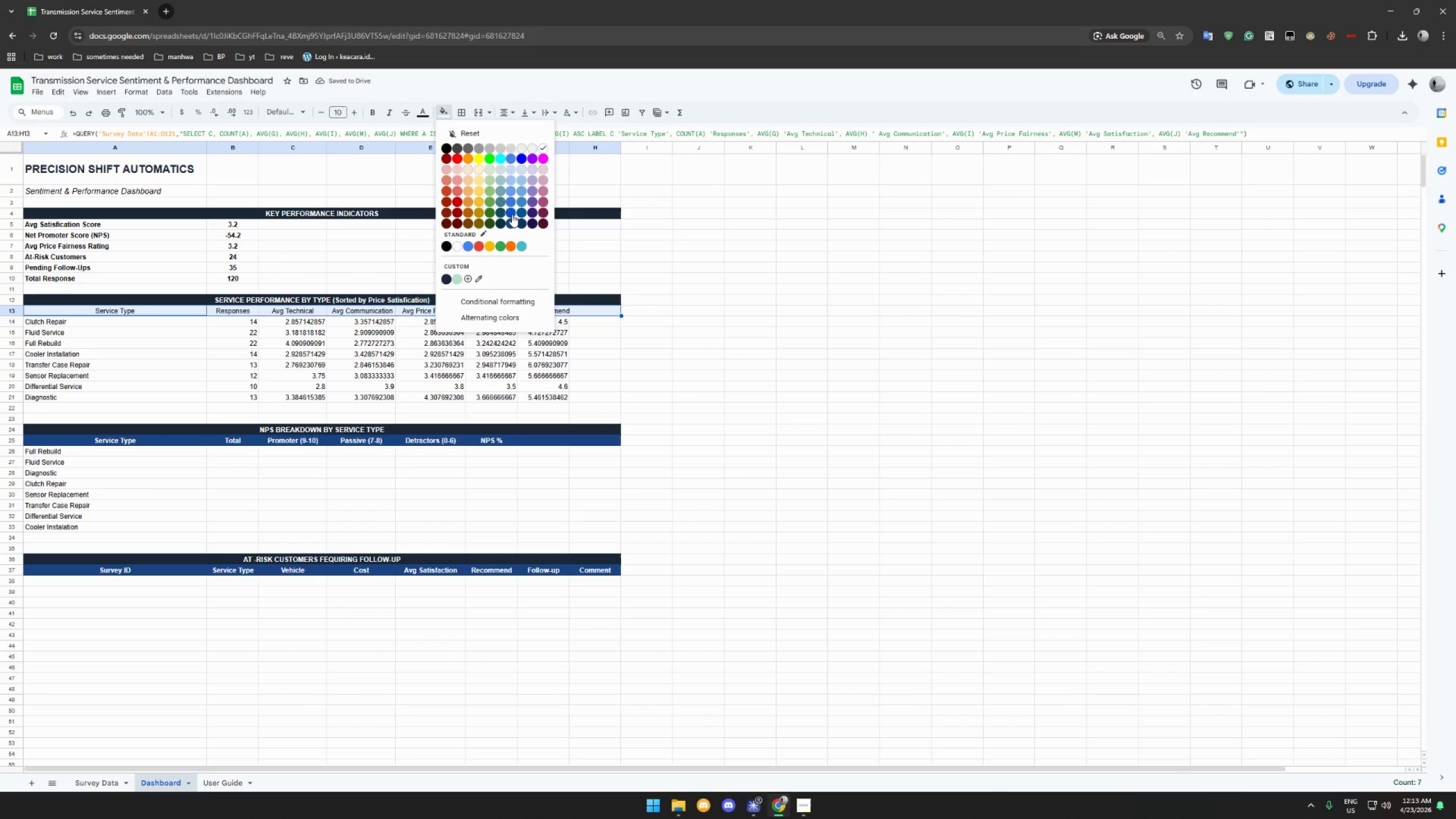 
left_click([512, 212])
 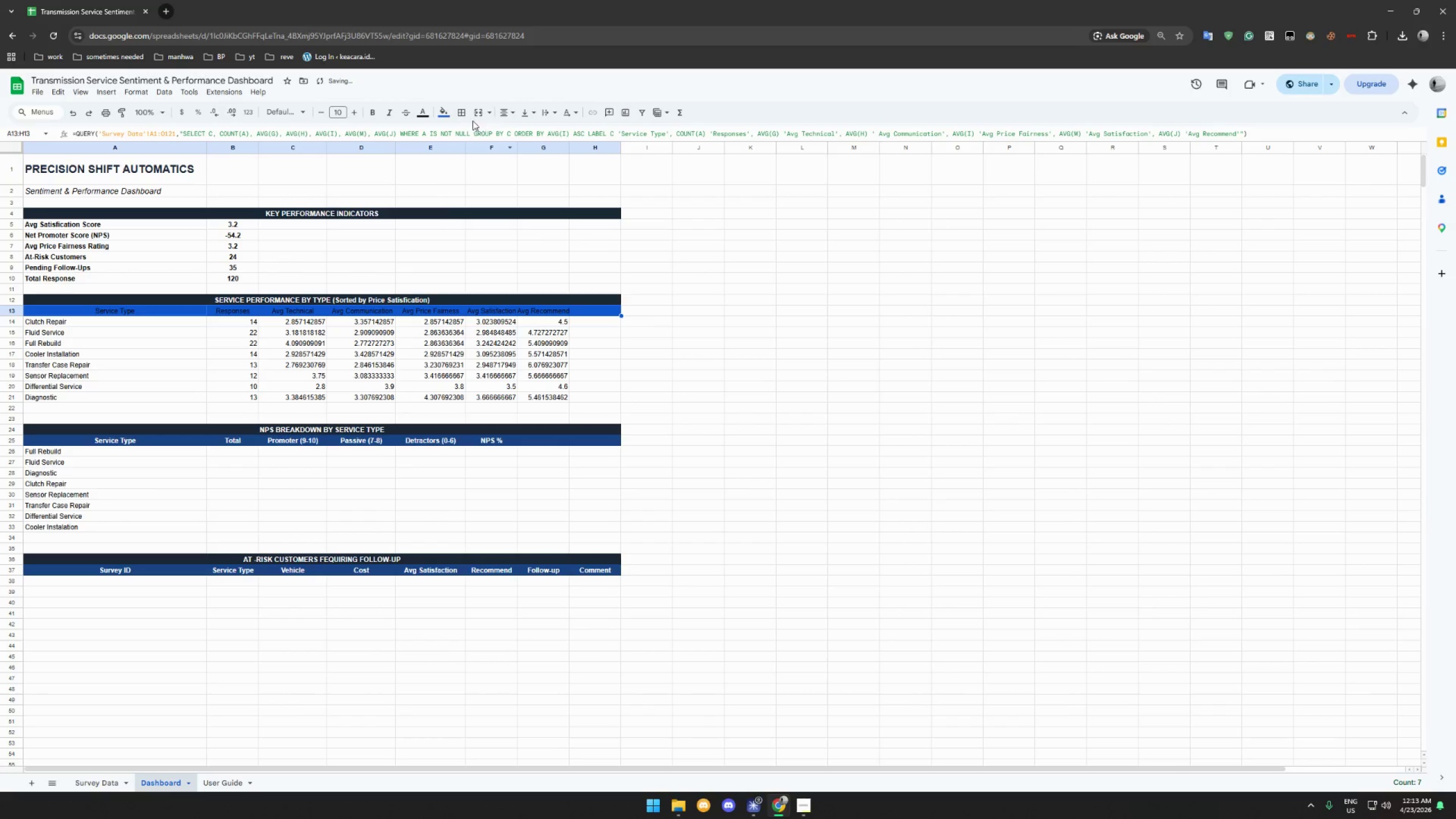 
left_click([448, 116])
 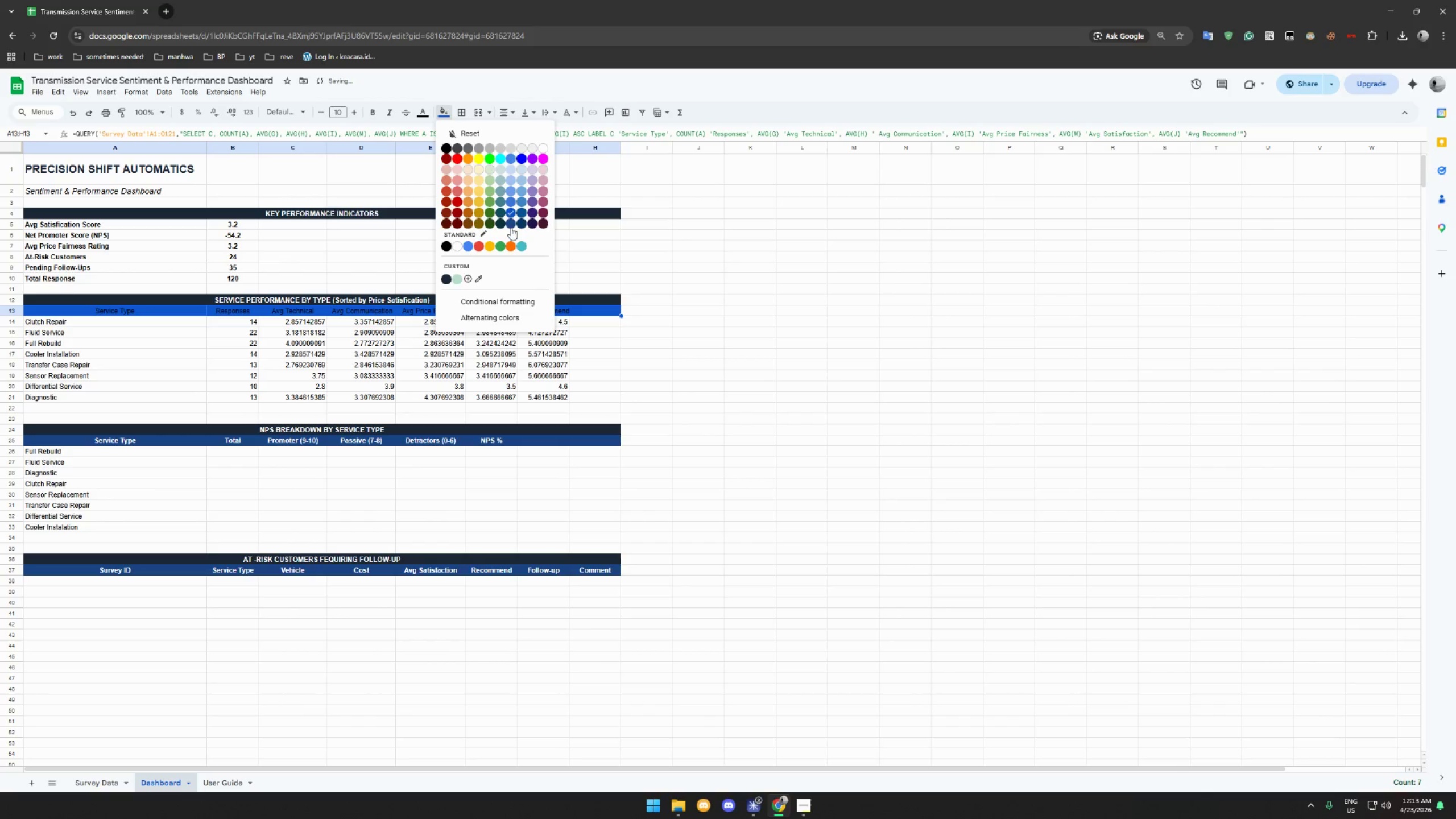 
left_click([511, 222])
 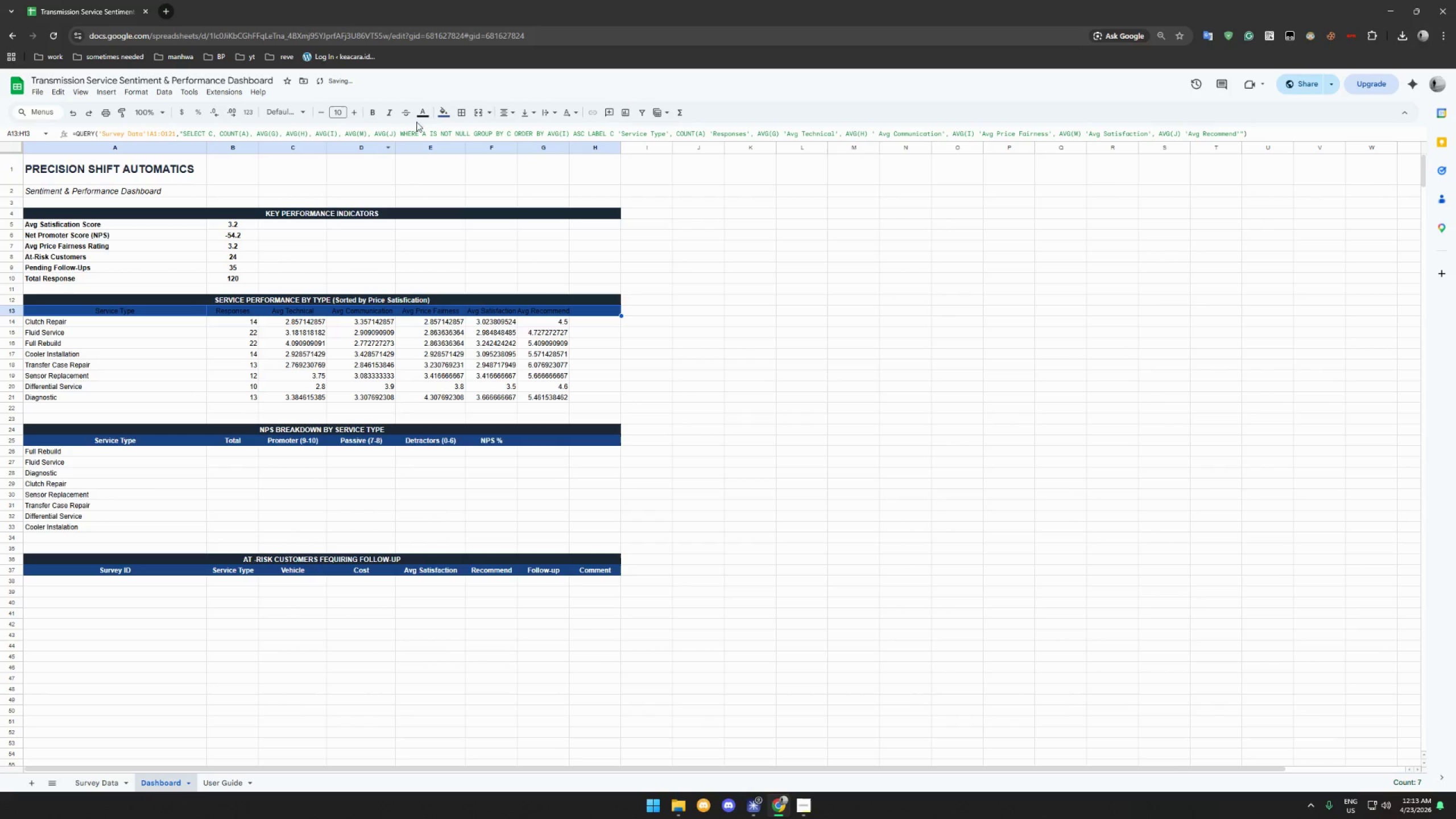 
left_click([424, 113])
 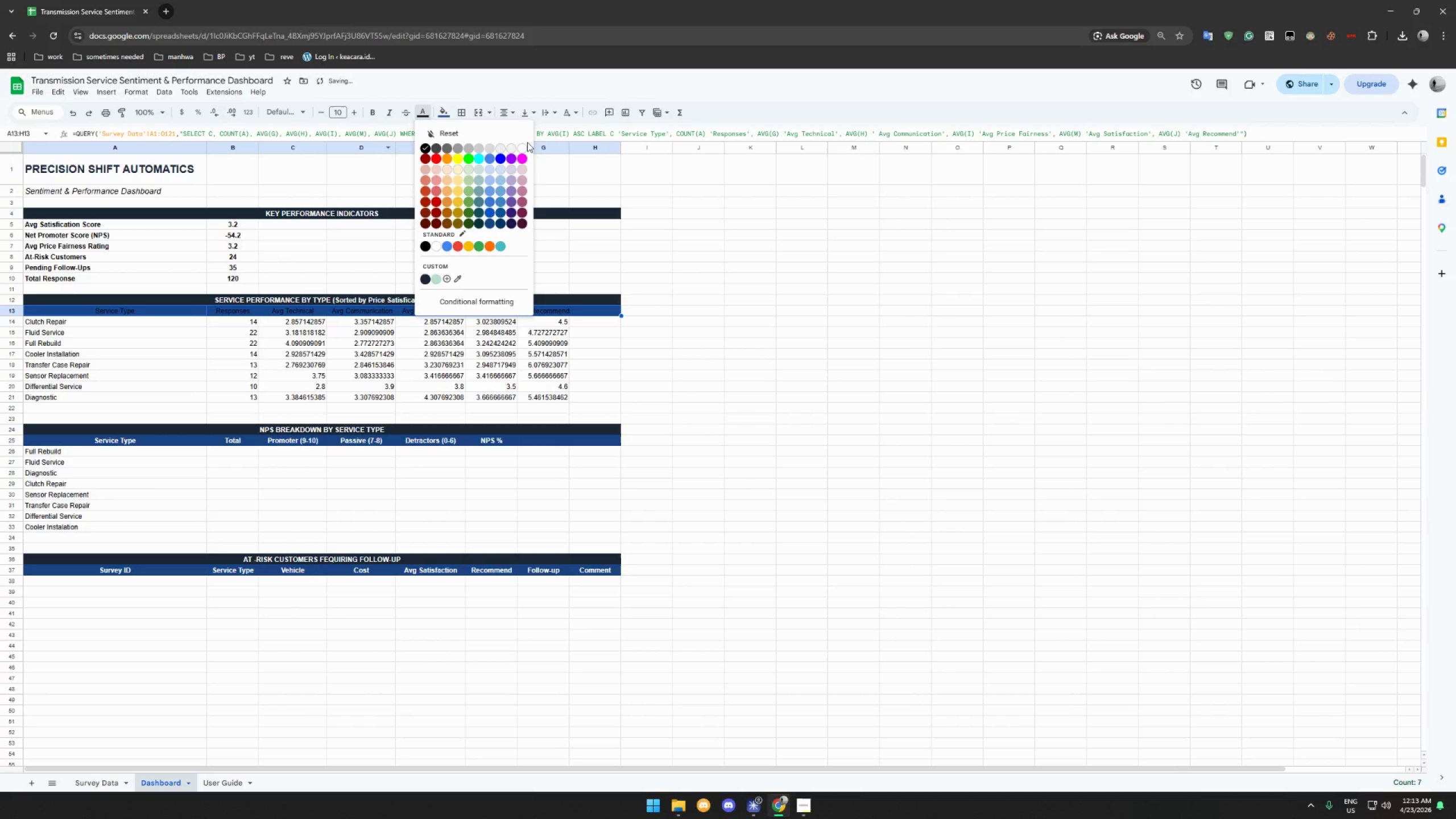 
left_click([524, 146])
 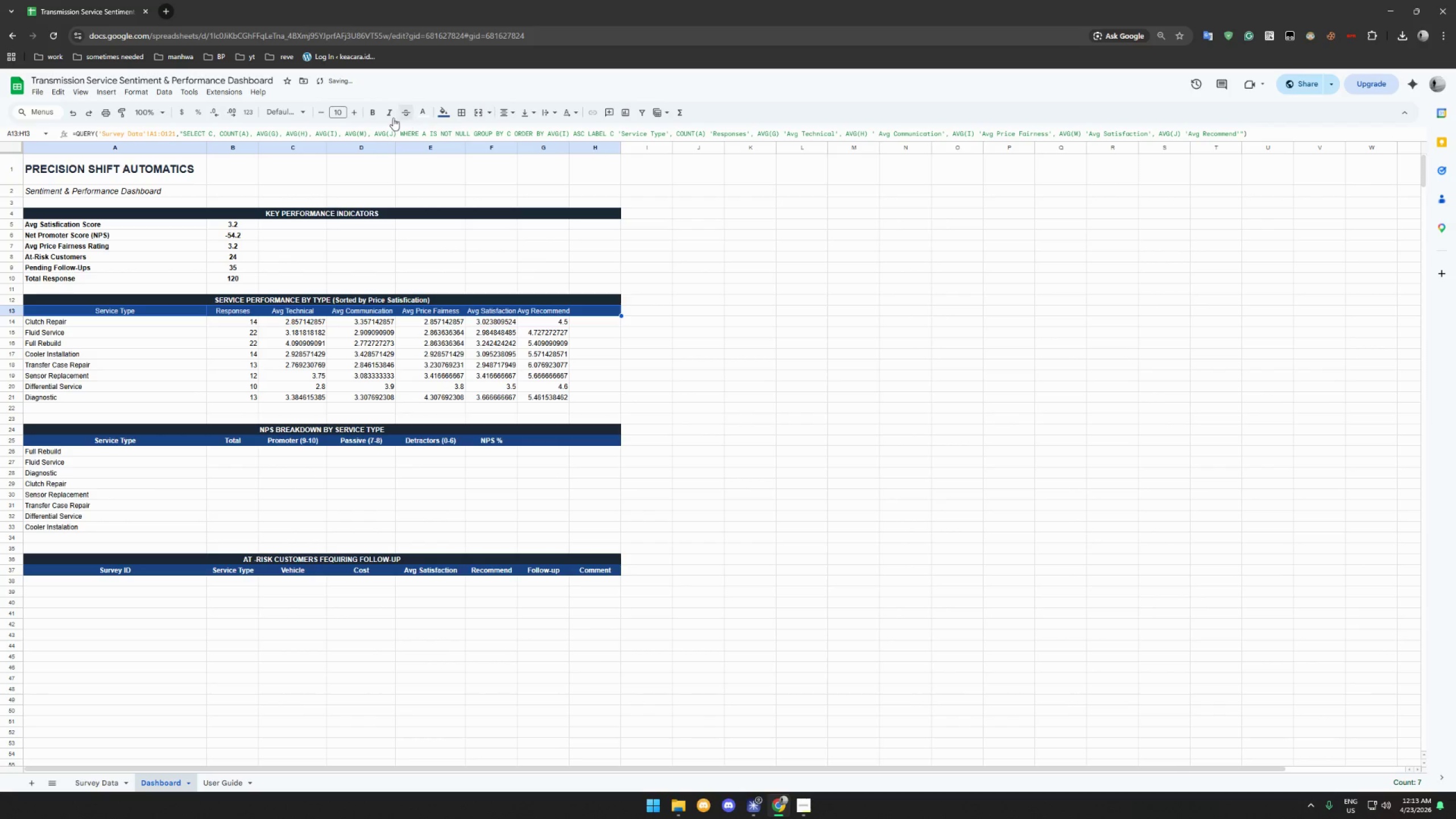 
left_click([373, 115])
 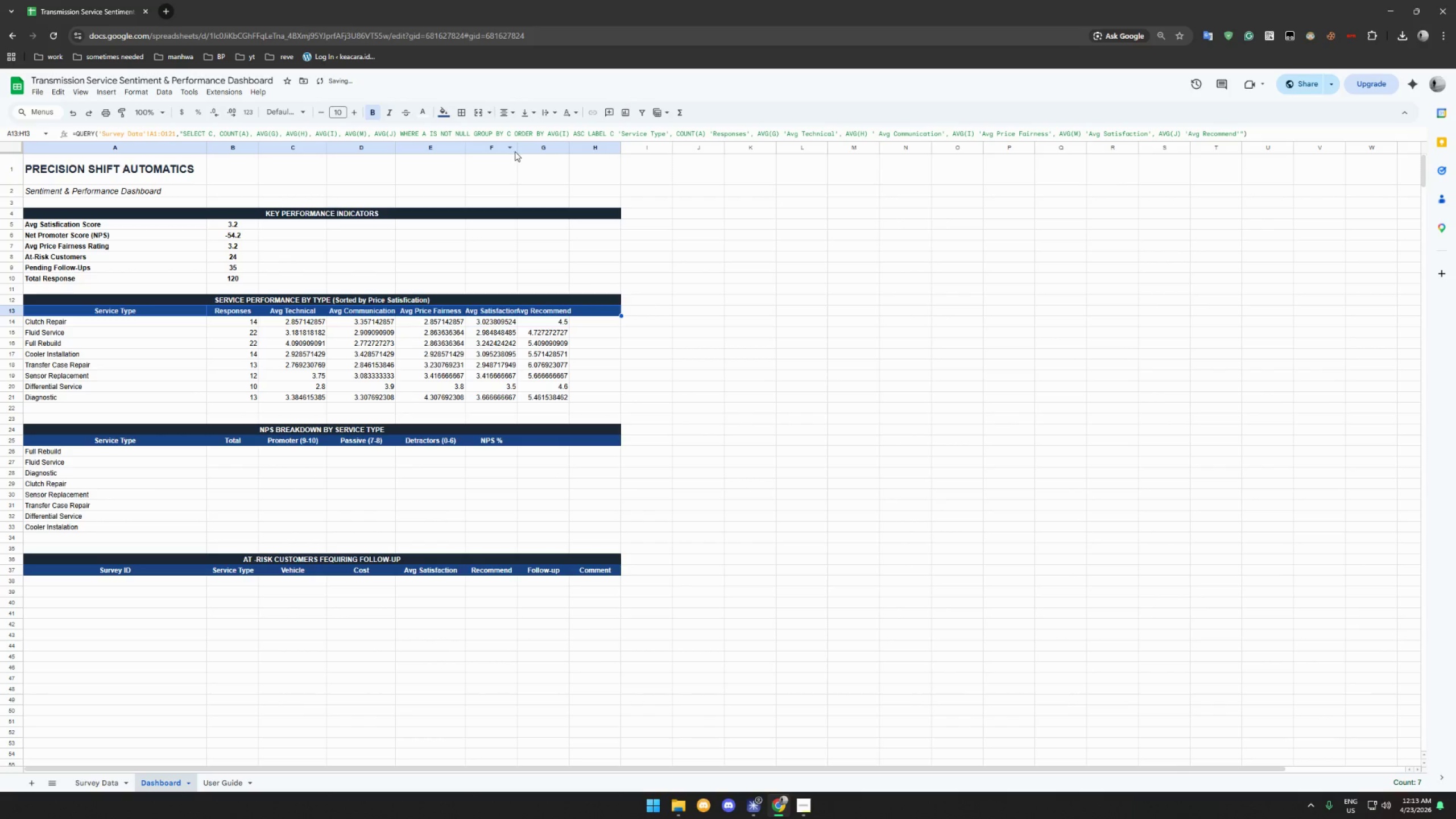 
double_click([516, 151])
 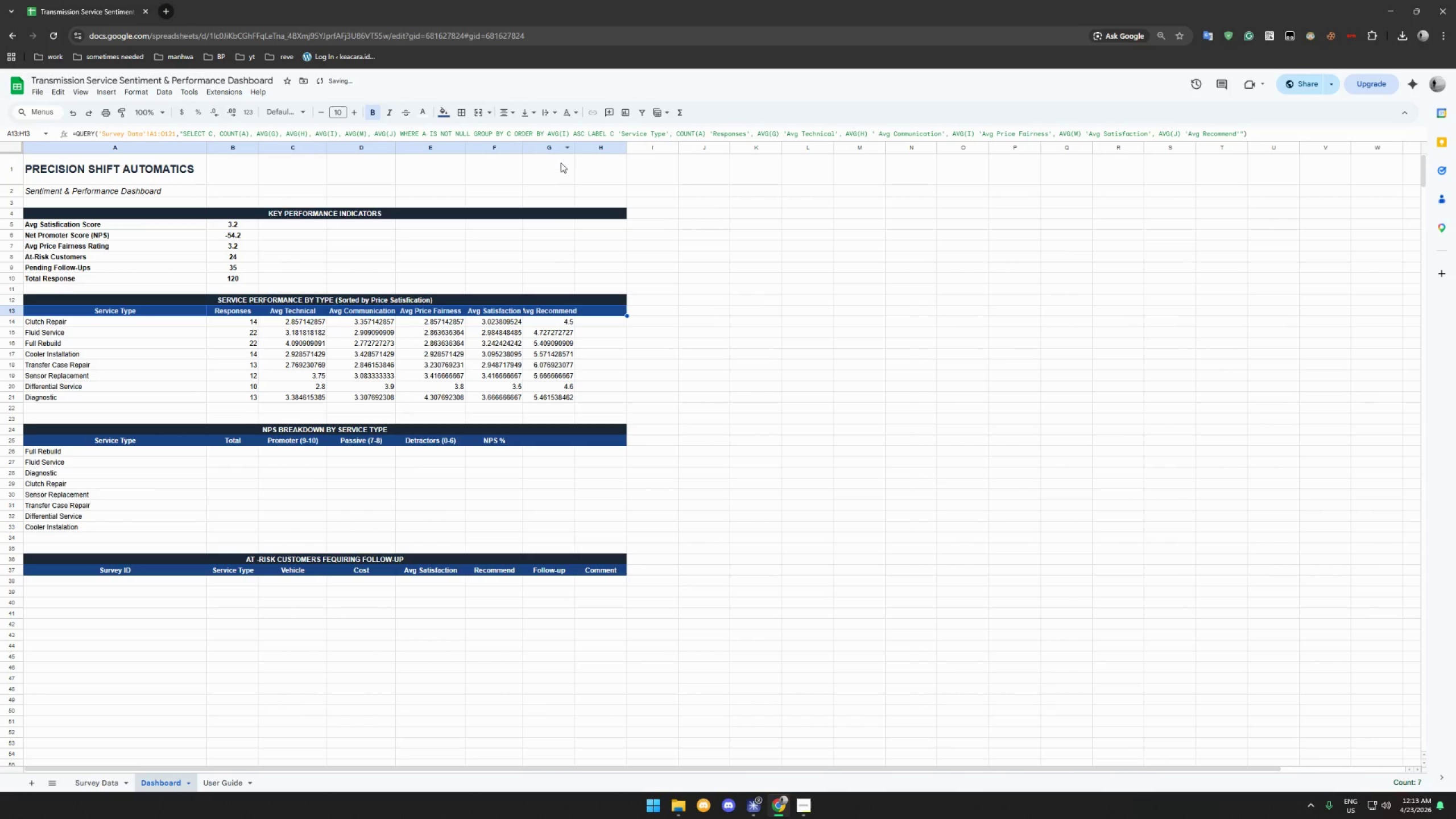 
left_click([574, 150])
 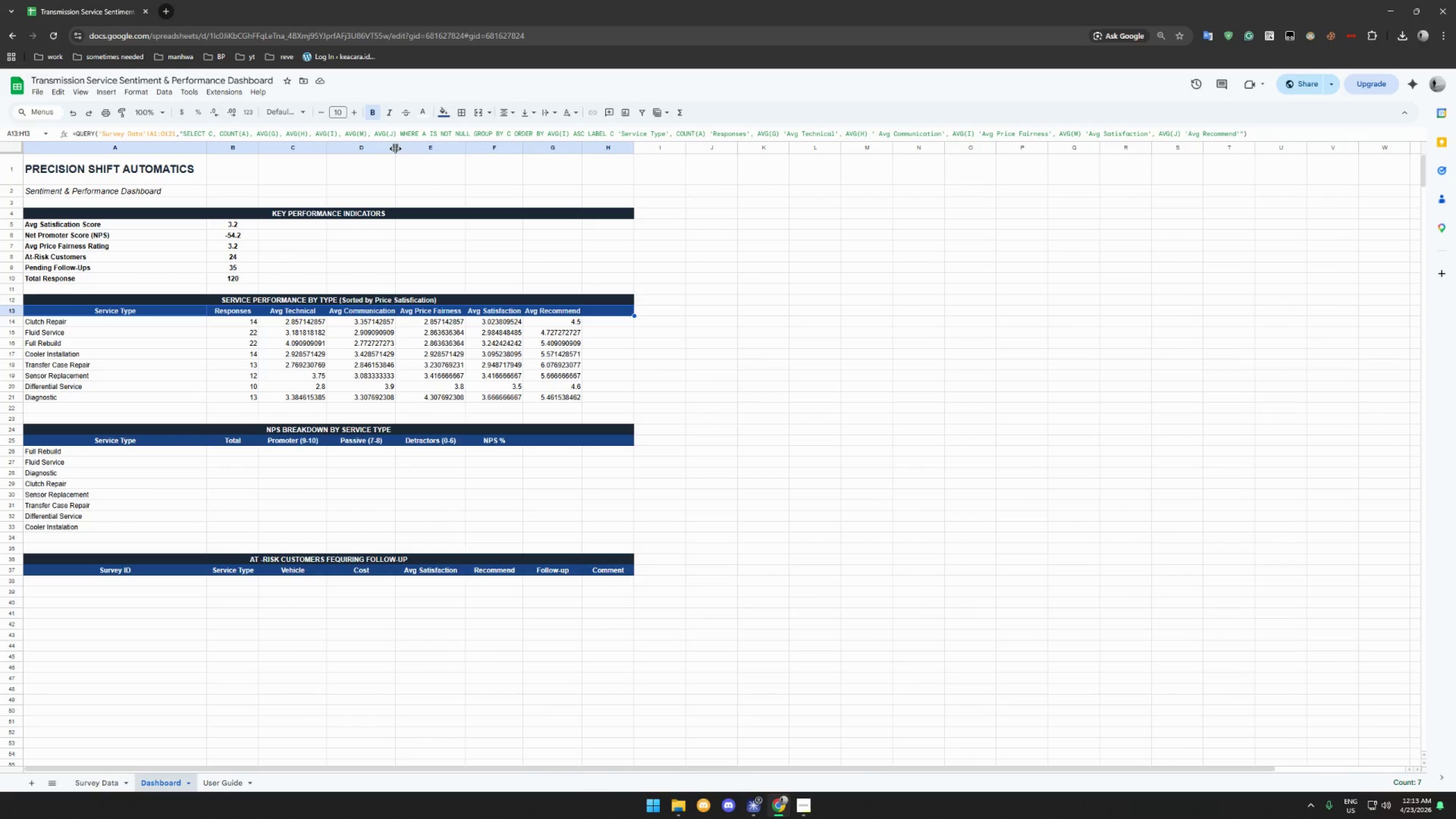 
wait(17.24)
 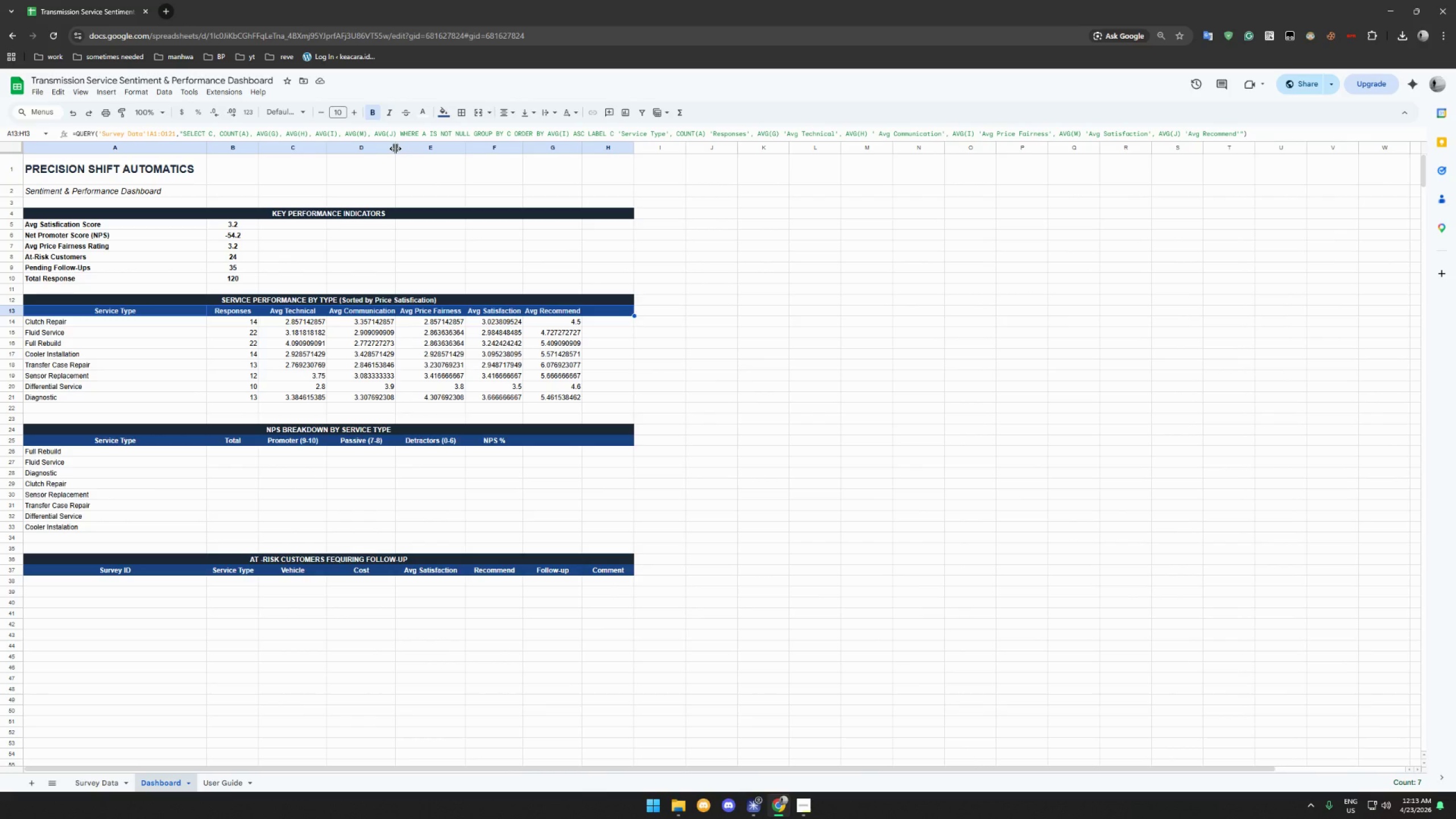 
left_click([394, 335])
 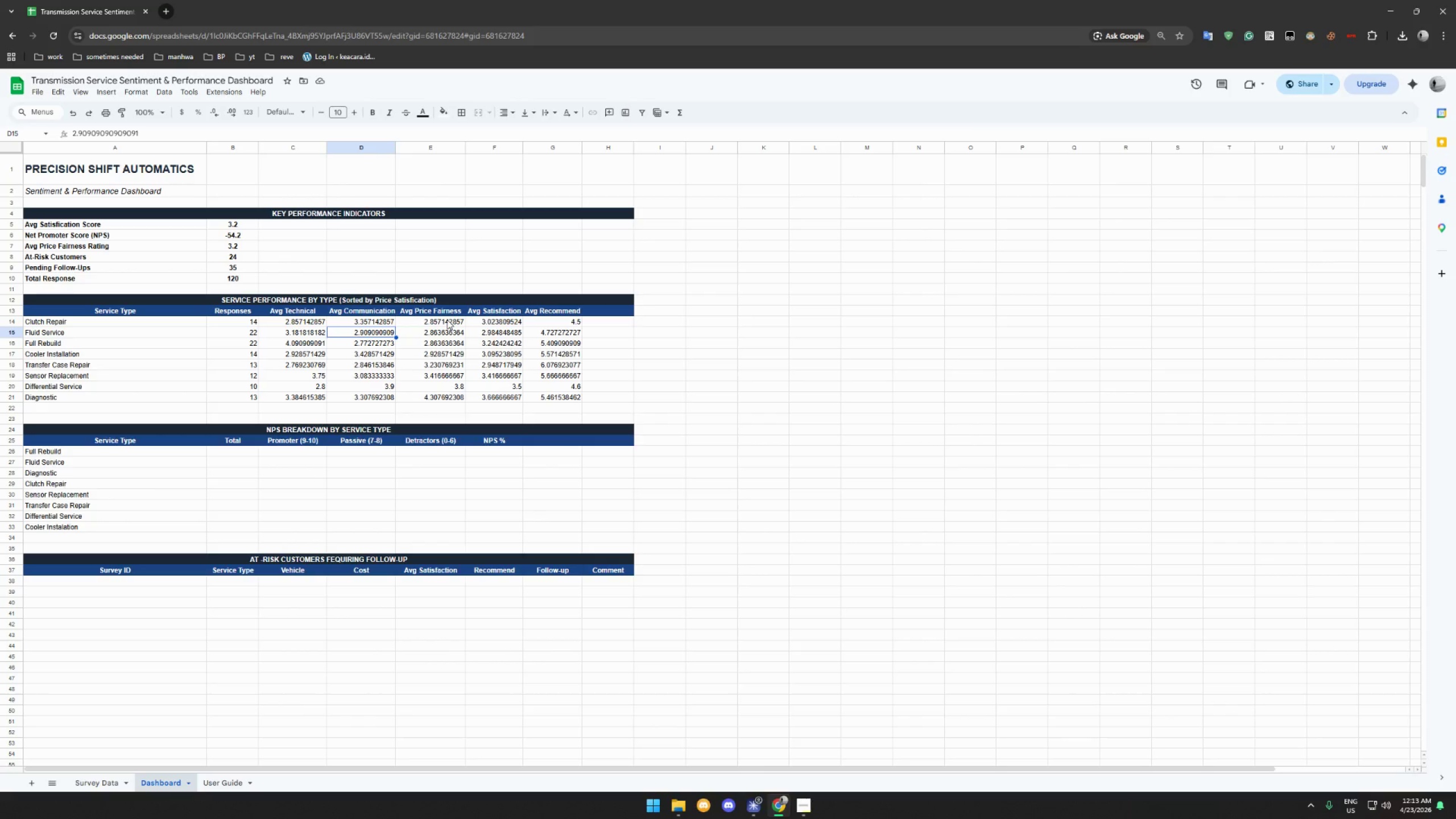 
left_click([447, 320])
 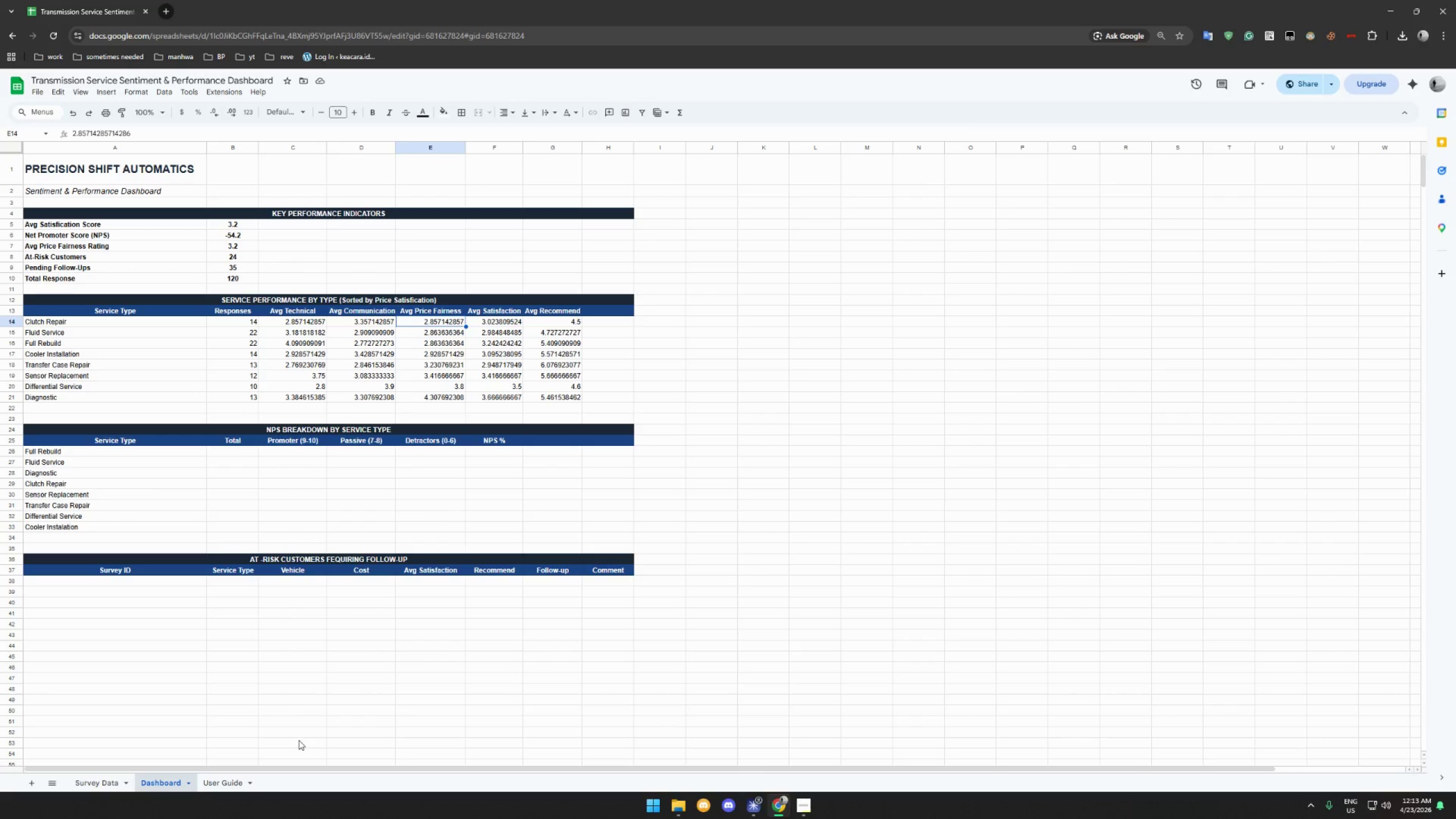 
left_click([88, 784])
 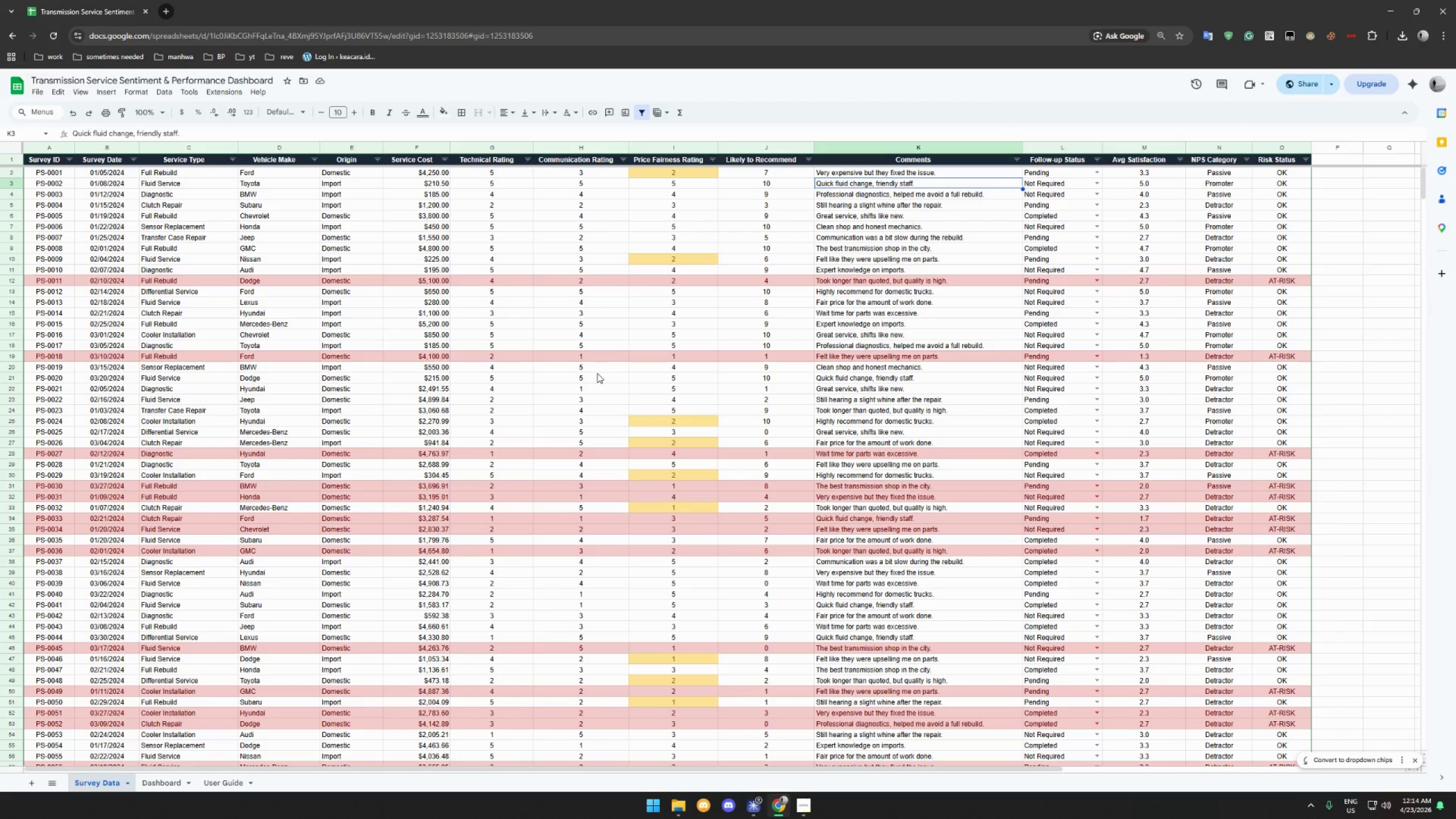 
scroll: coordinate [597, 373], scroll_direction: up, amount: 4.0
 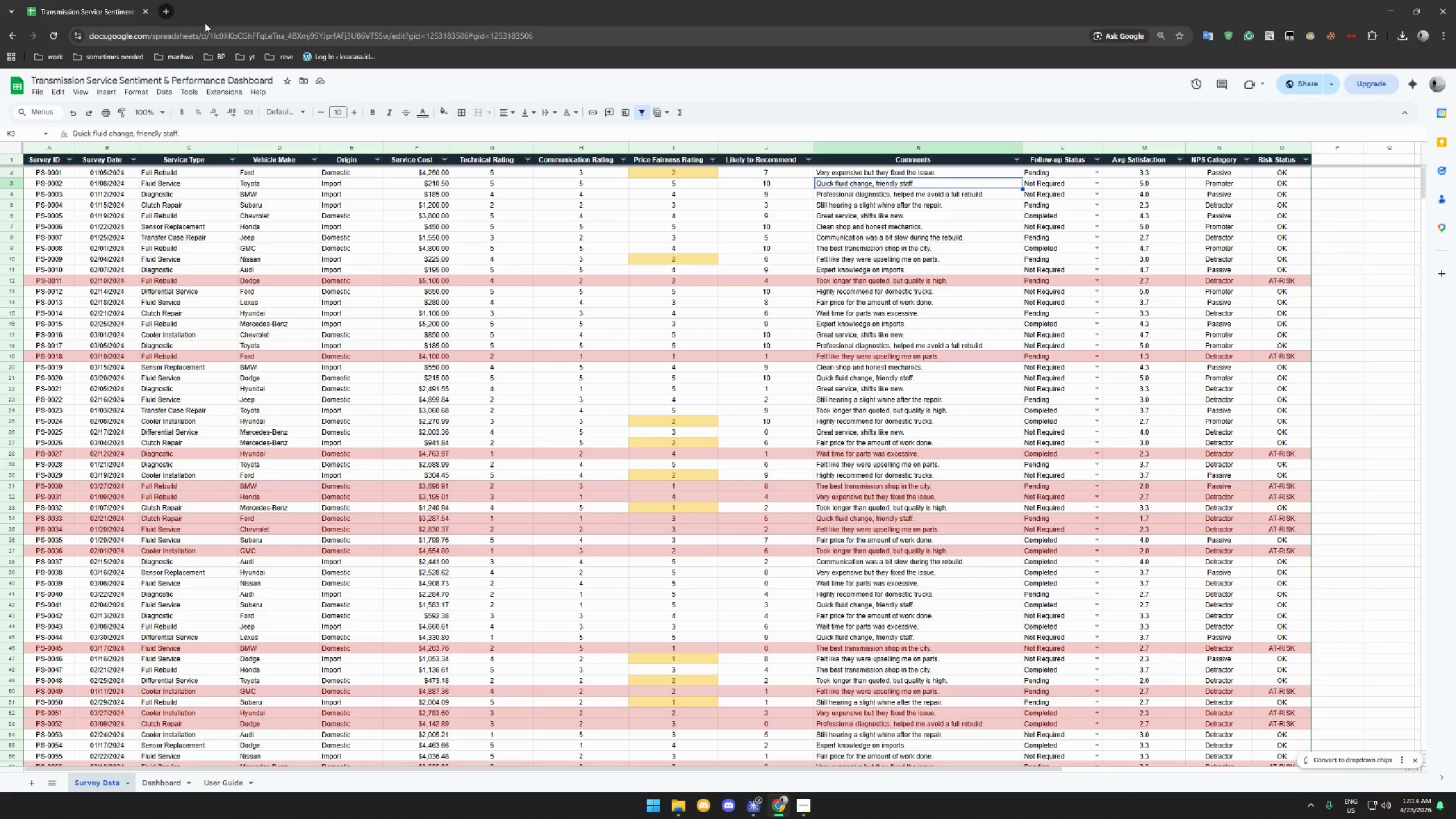 
wait(6.6)
 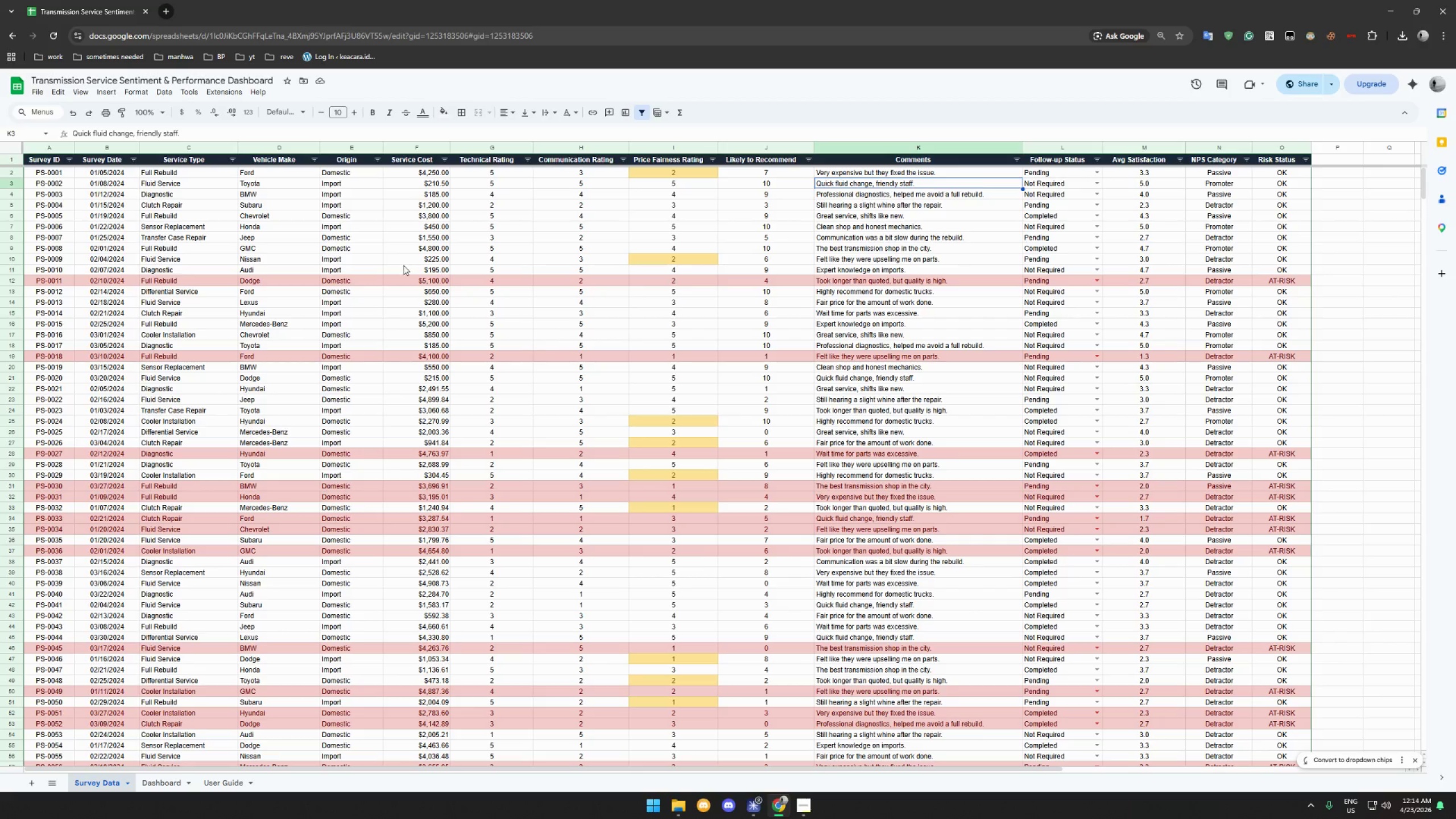 
left_click([163, 777])
 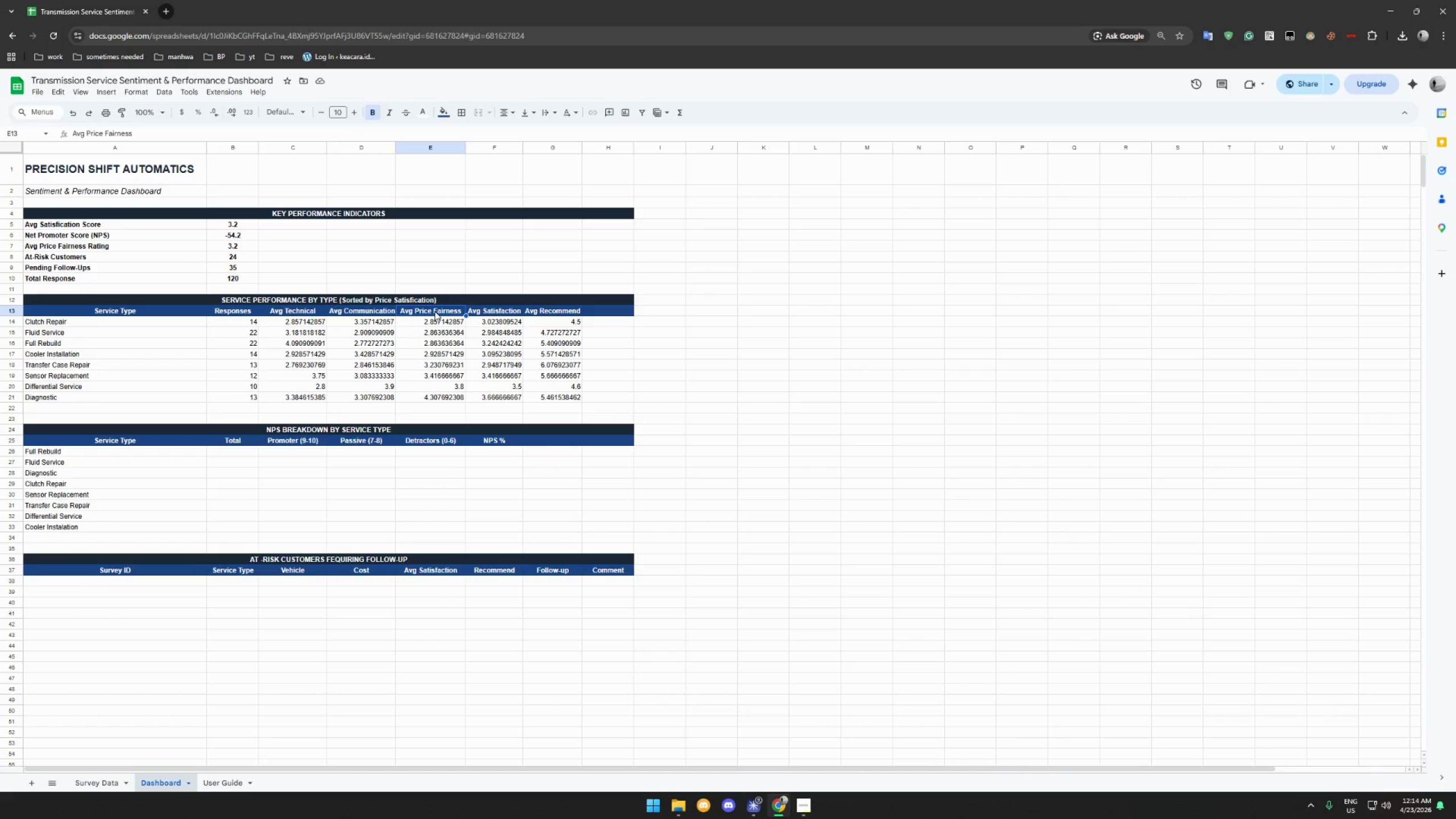 
left_click([129, 311])
 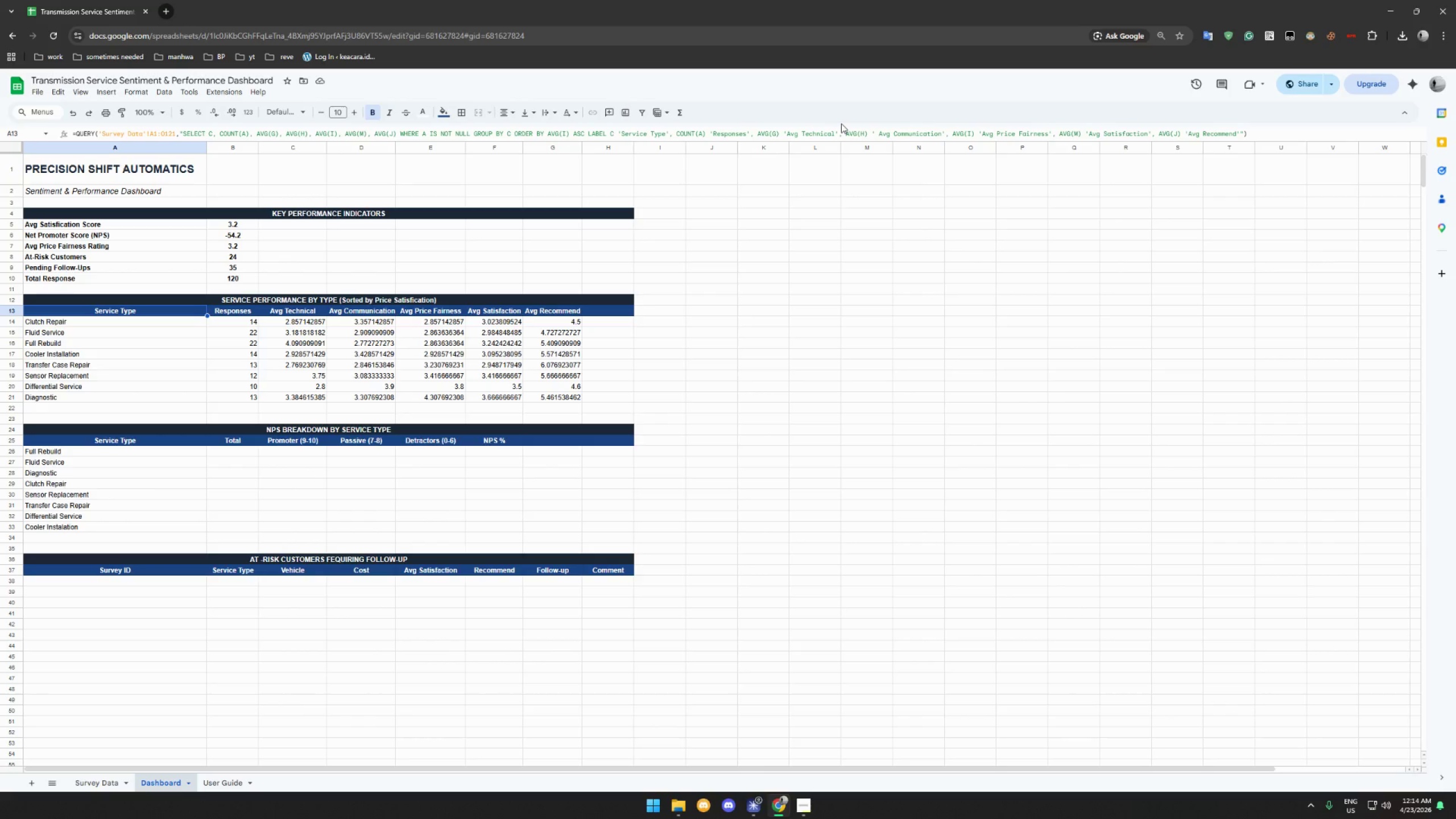 
wait(26.98)
 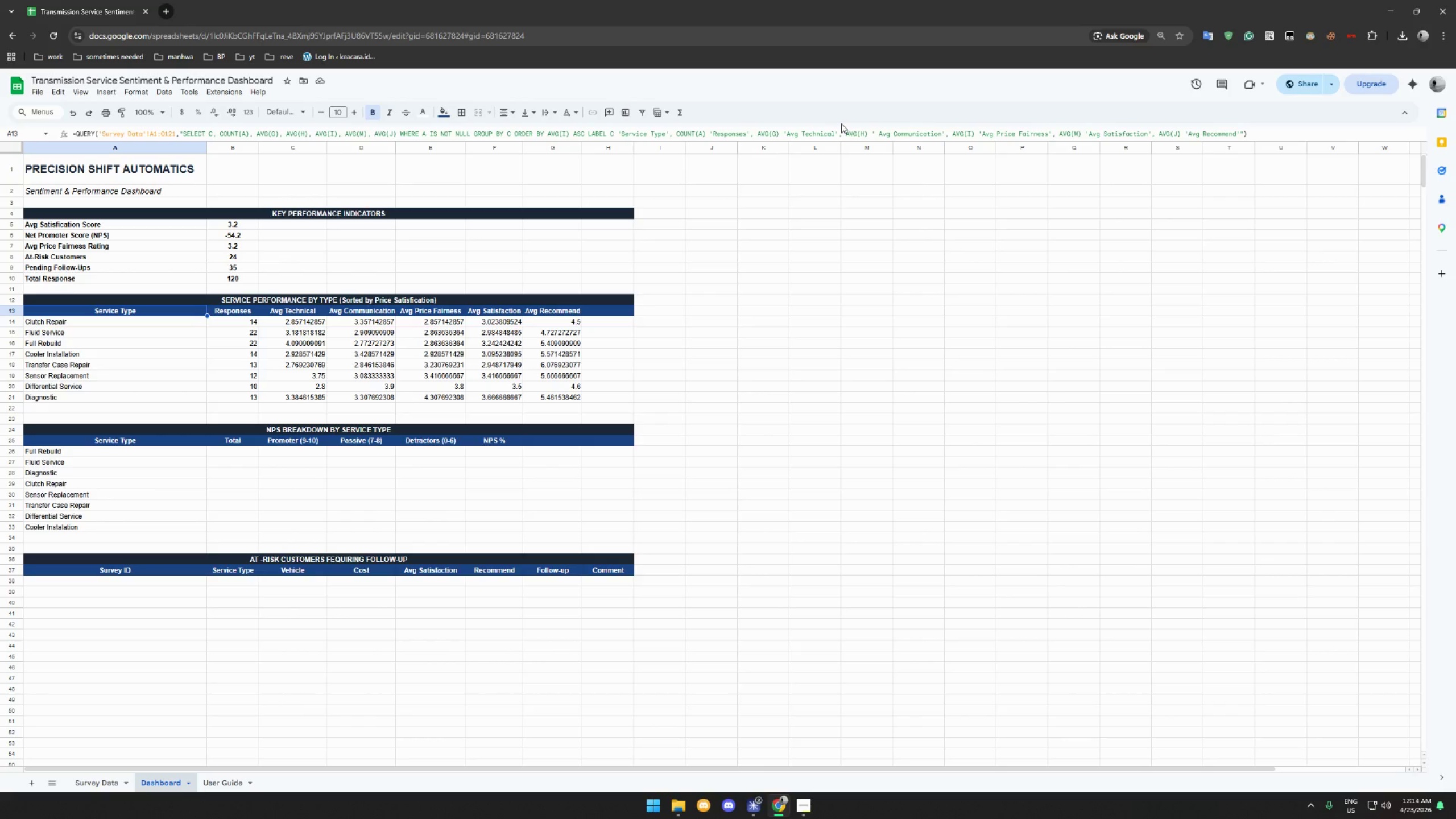 
left_click([92, 780])
 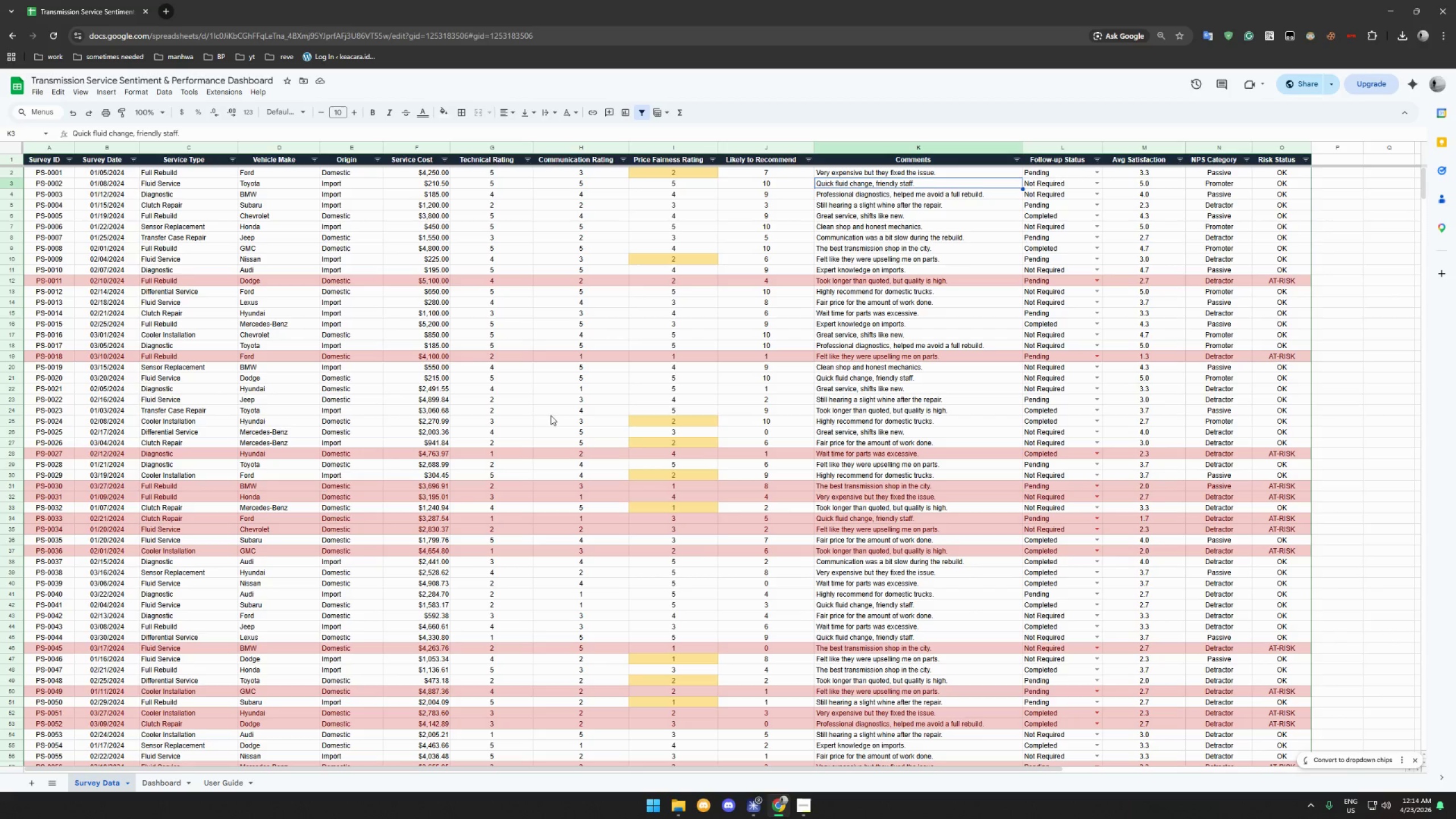 
wait(13.06)
 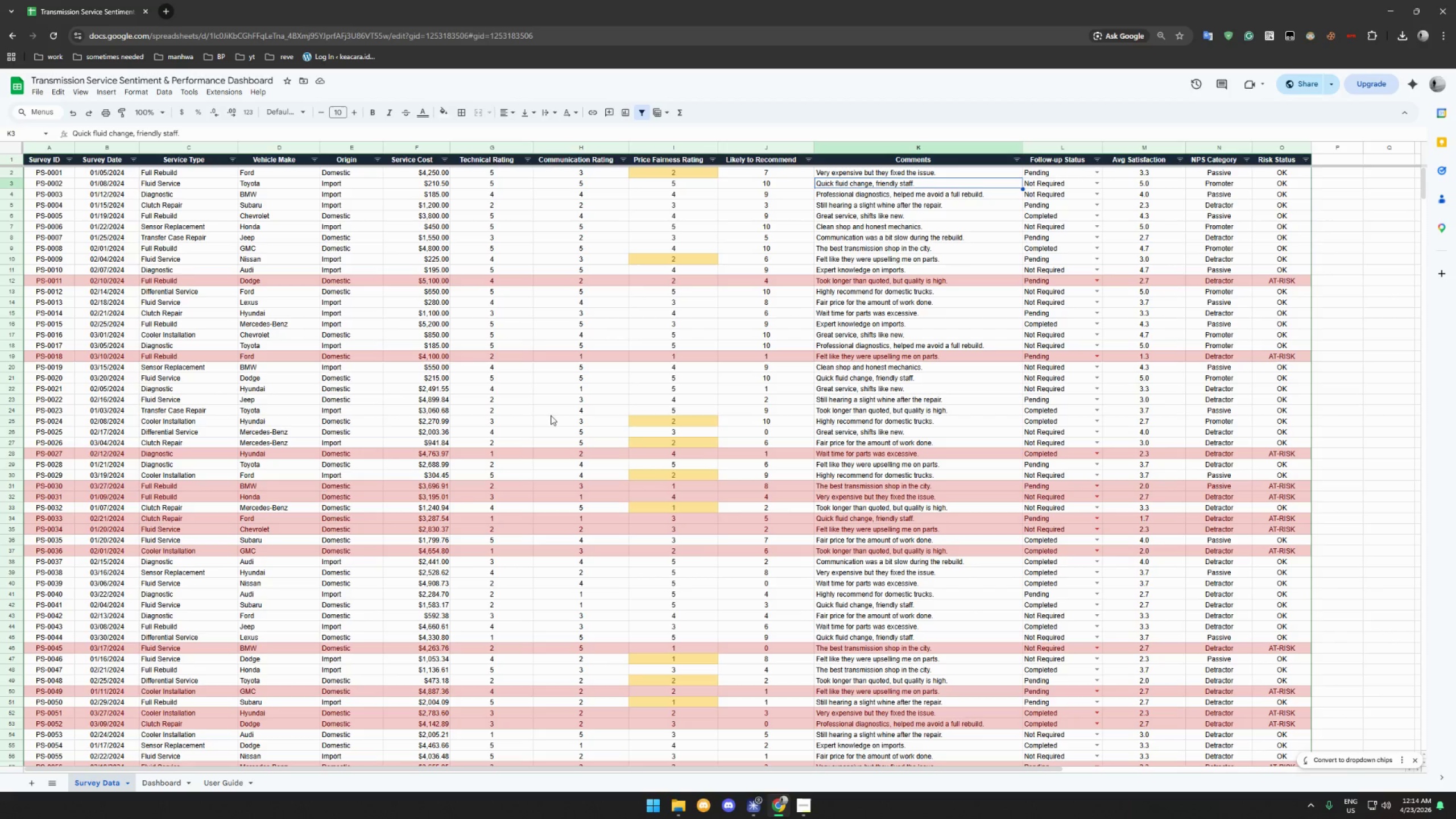 
left_click([159, 781])
 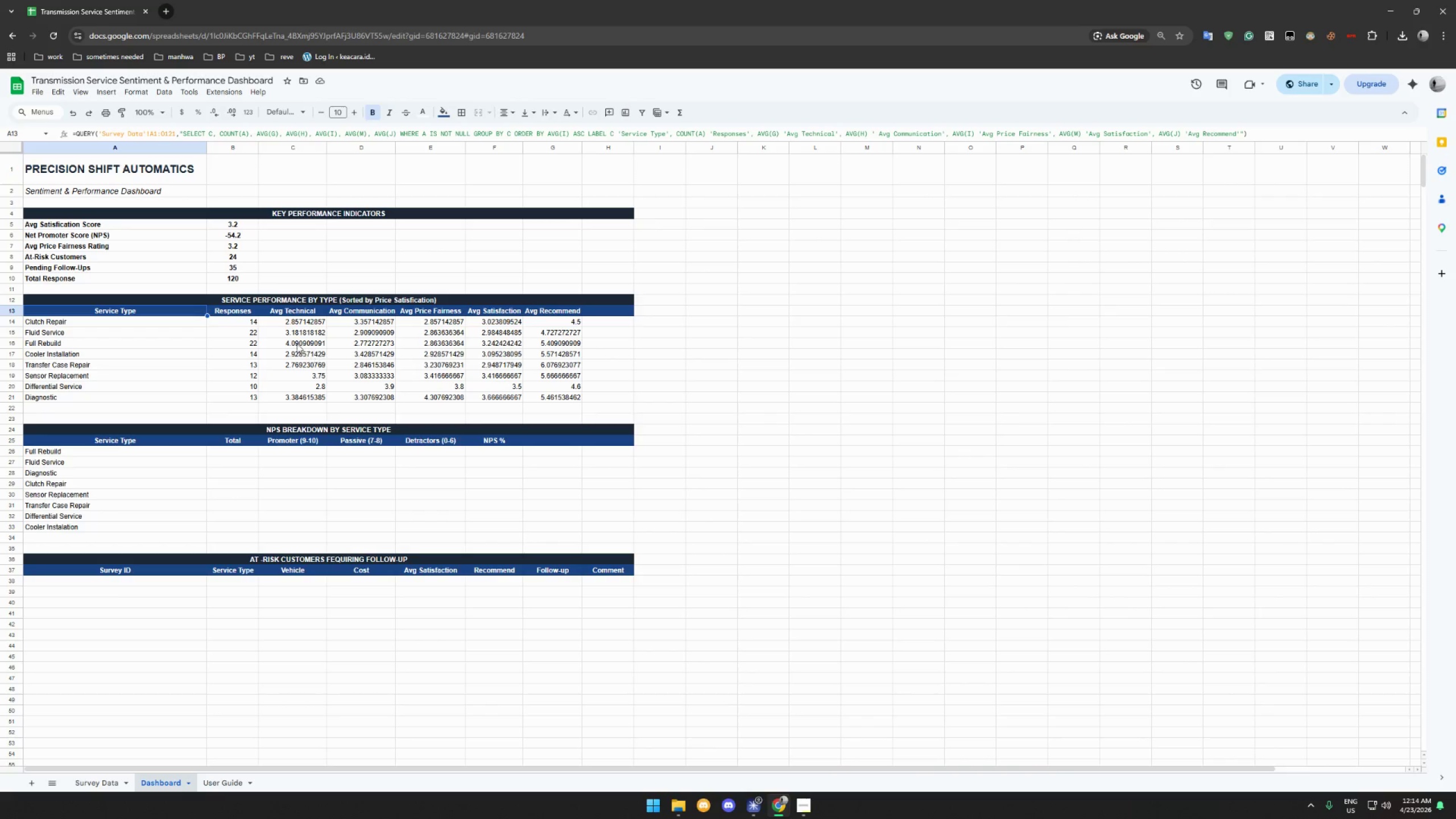 
left_click_drag(start_coordinate=[287, 322], to_coordinate=[556, 396])
 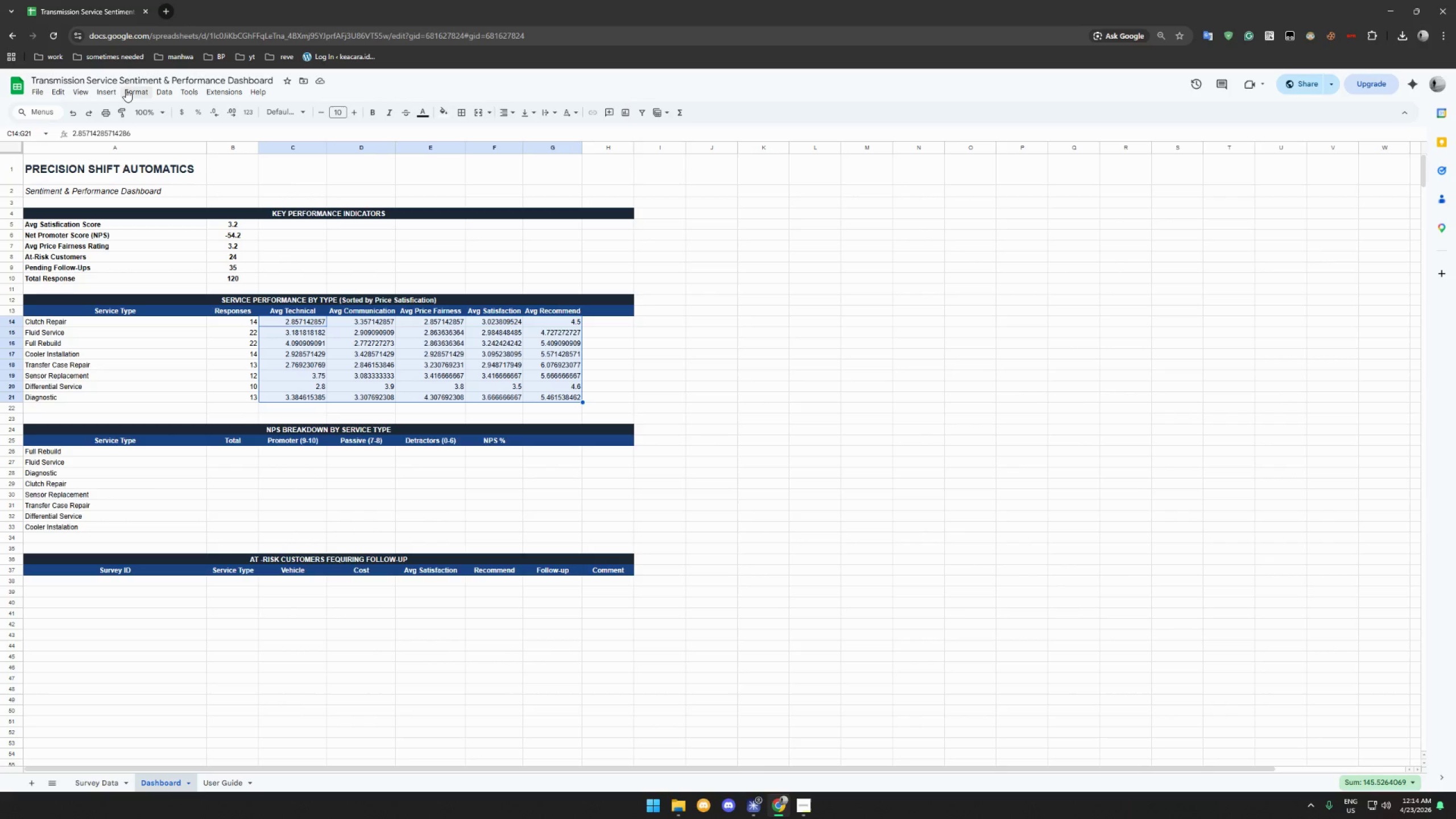 
left_click([131, 91])
 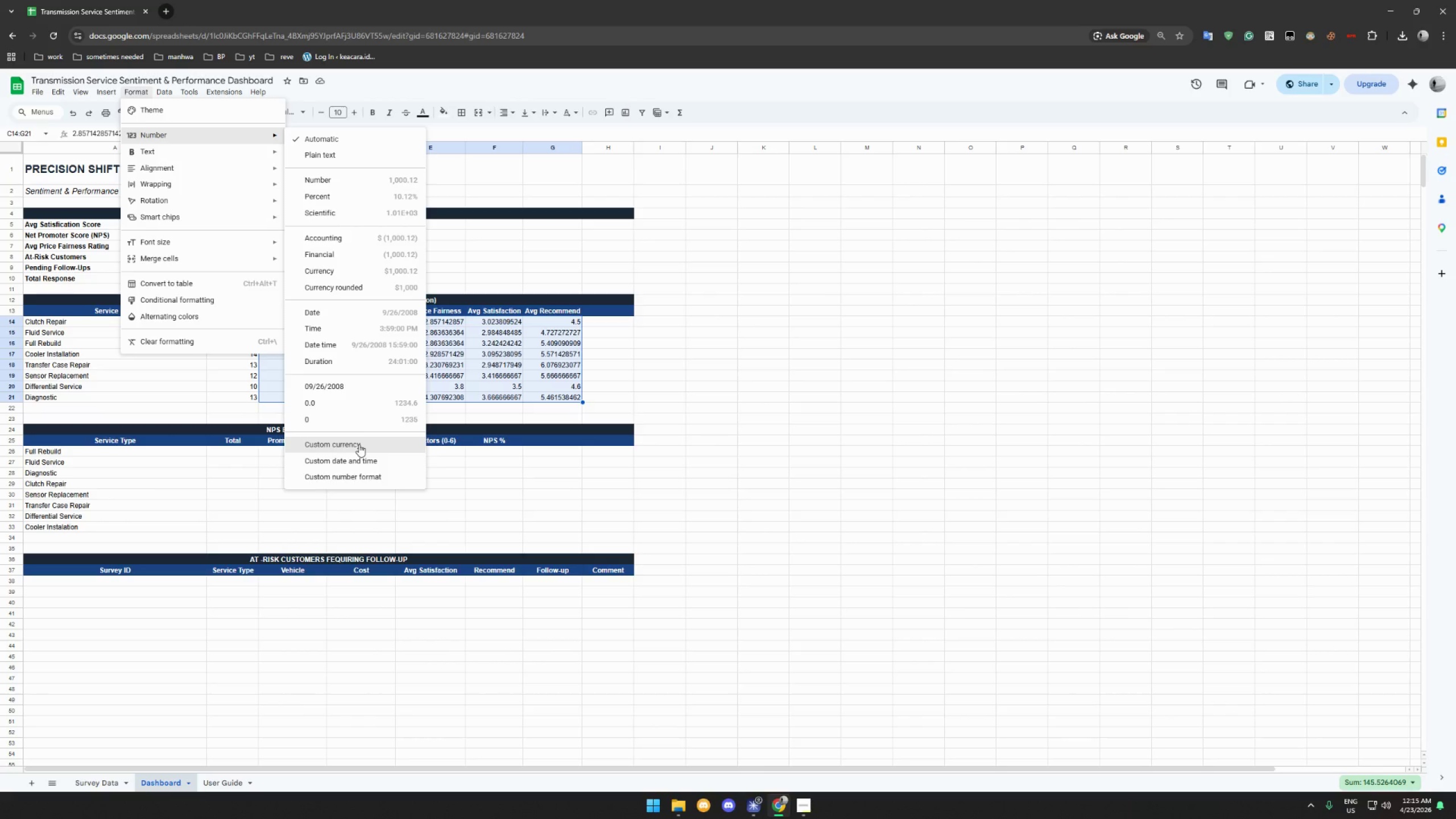 
wait(7.17)
 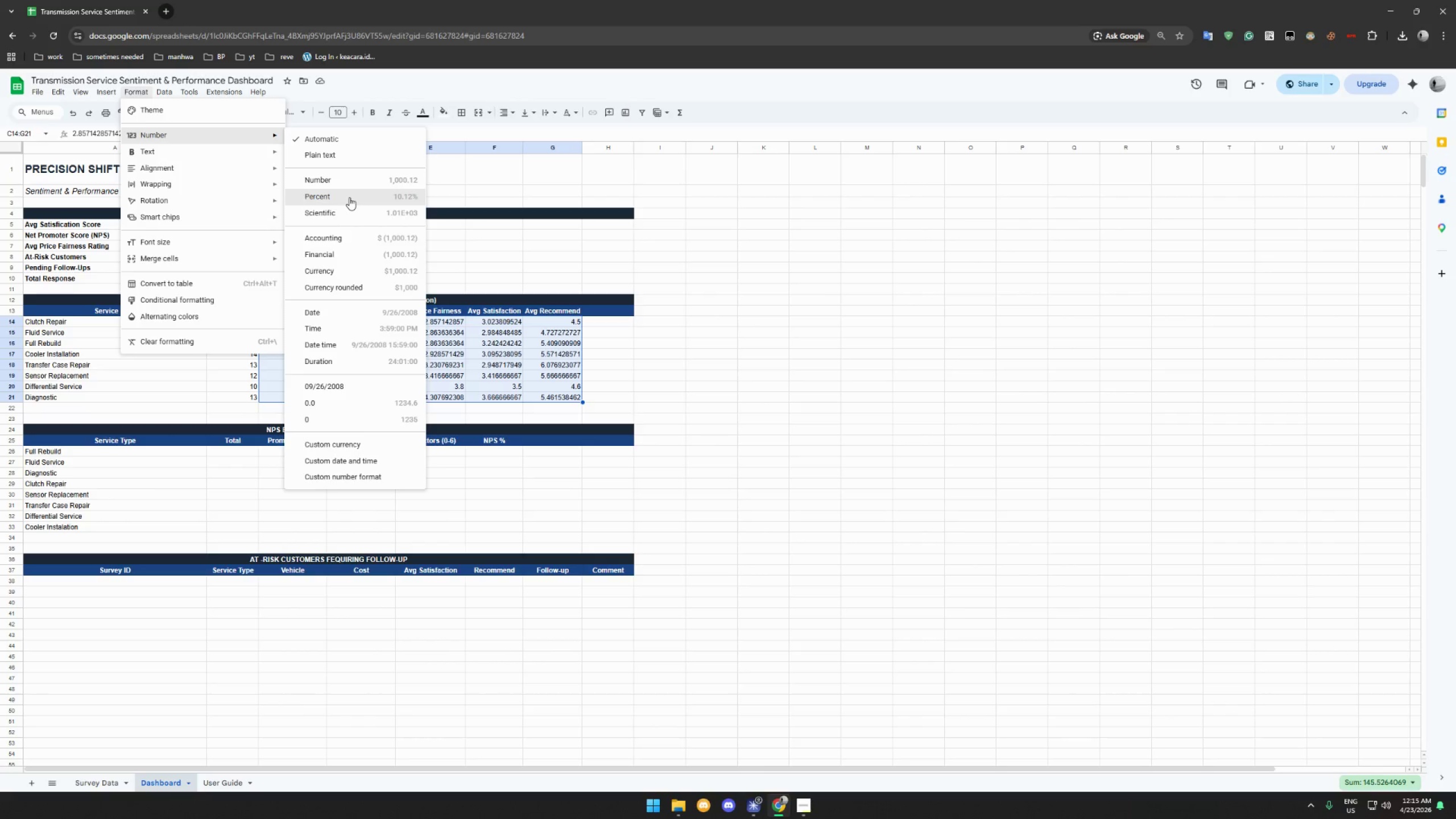 
left_click([366, 403])
 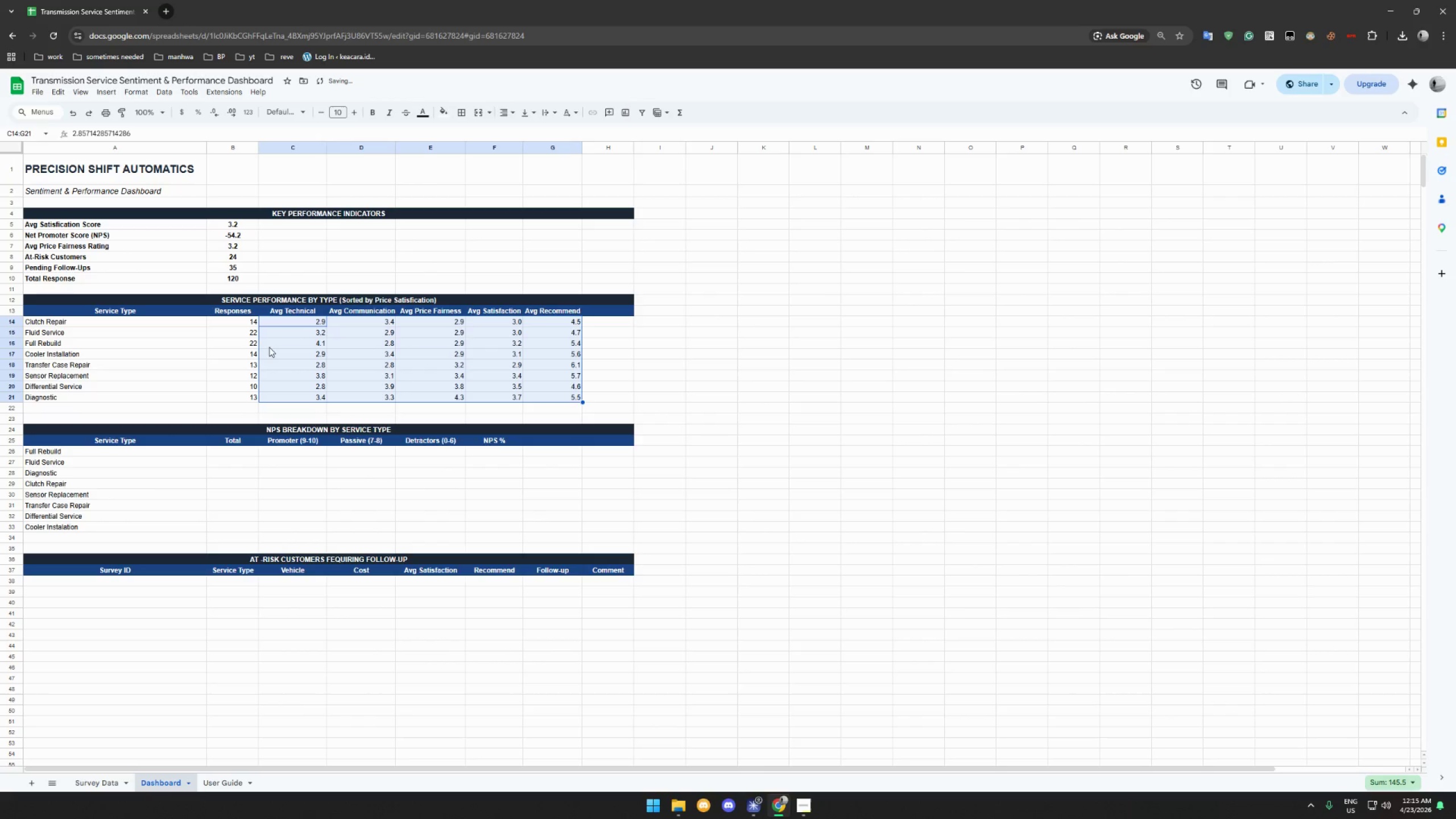 
left_click_drag(start_coordinate=[249, 324], to_coordinate=[566, 395])
 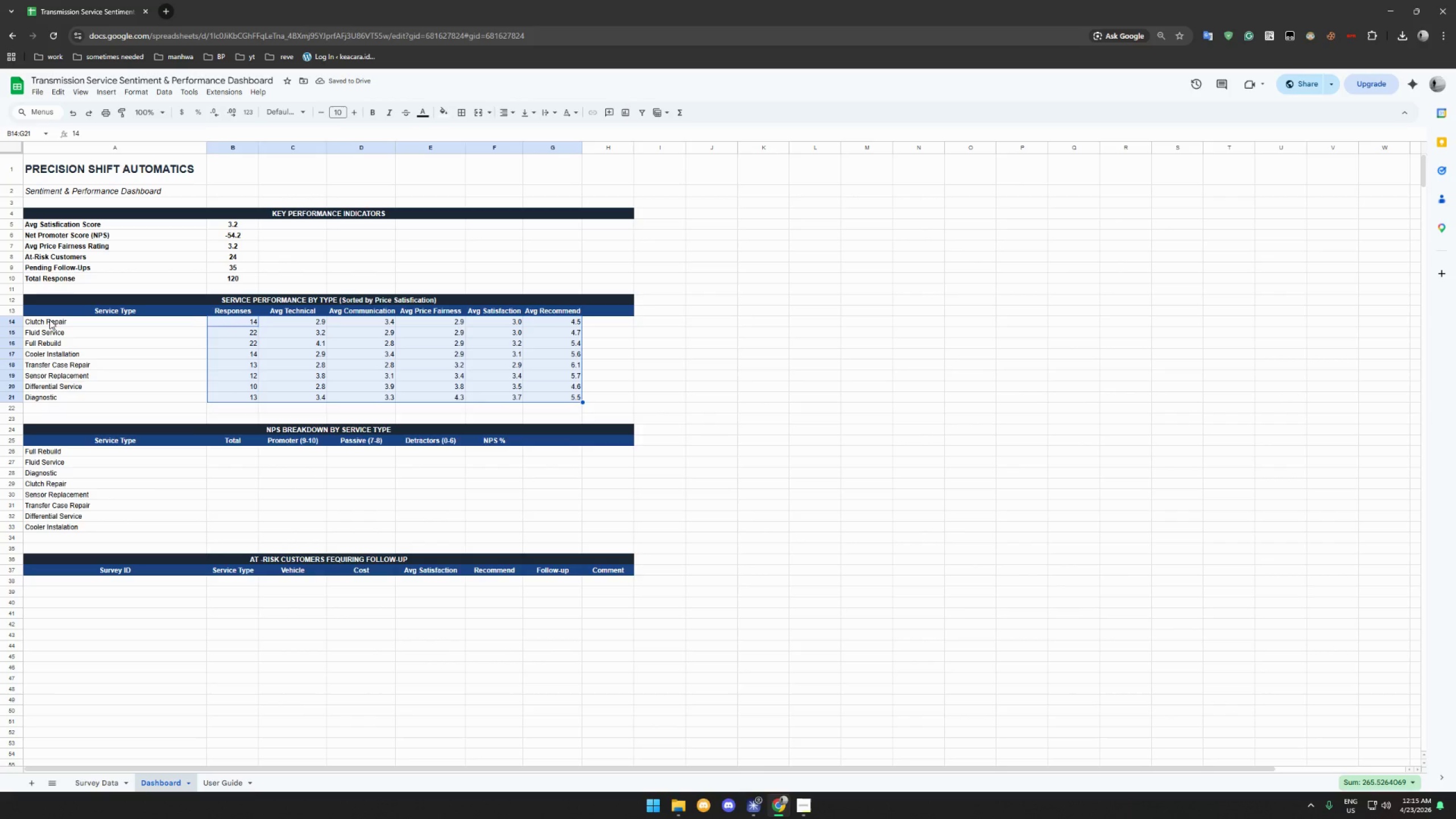 
left_click_drag(start_coordinate=[50, 320], to_coordinate=[566, 399])
 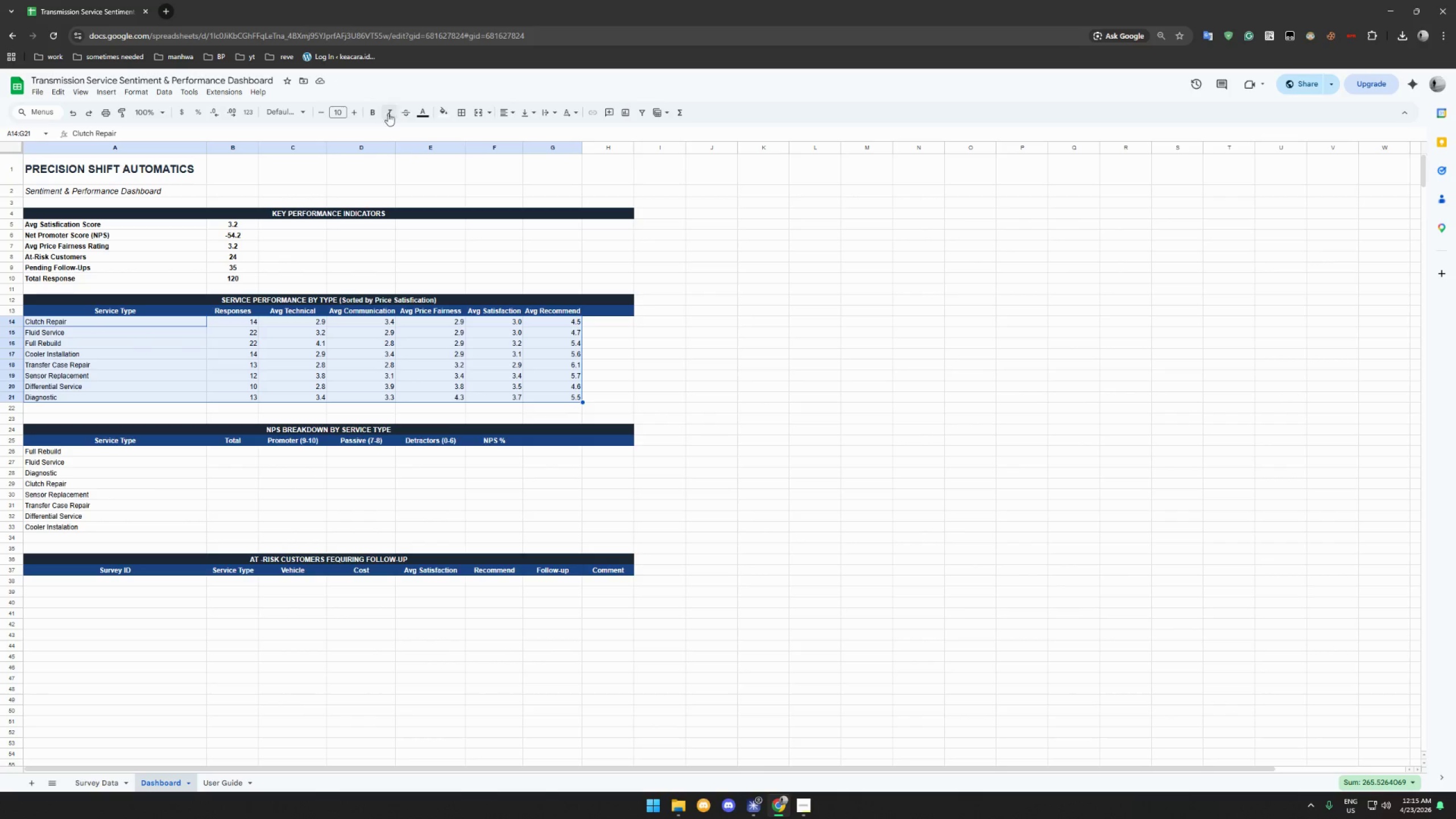 
left_click([375, 115])
 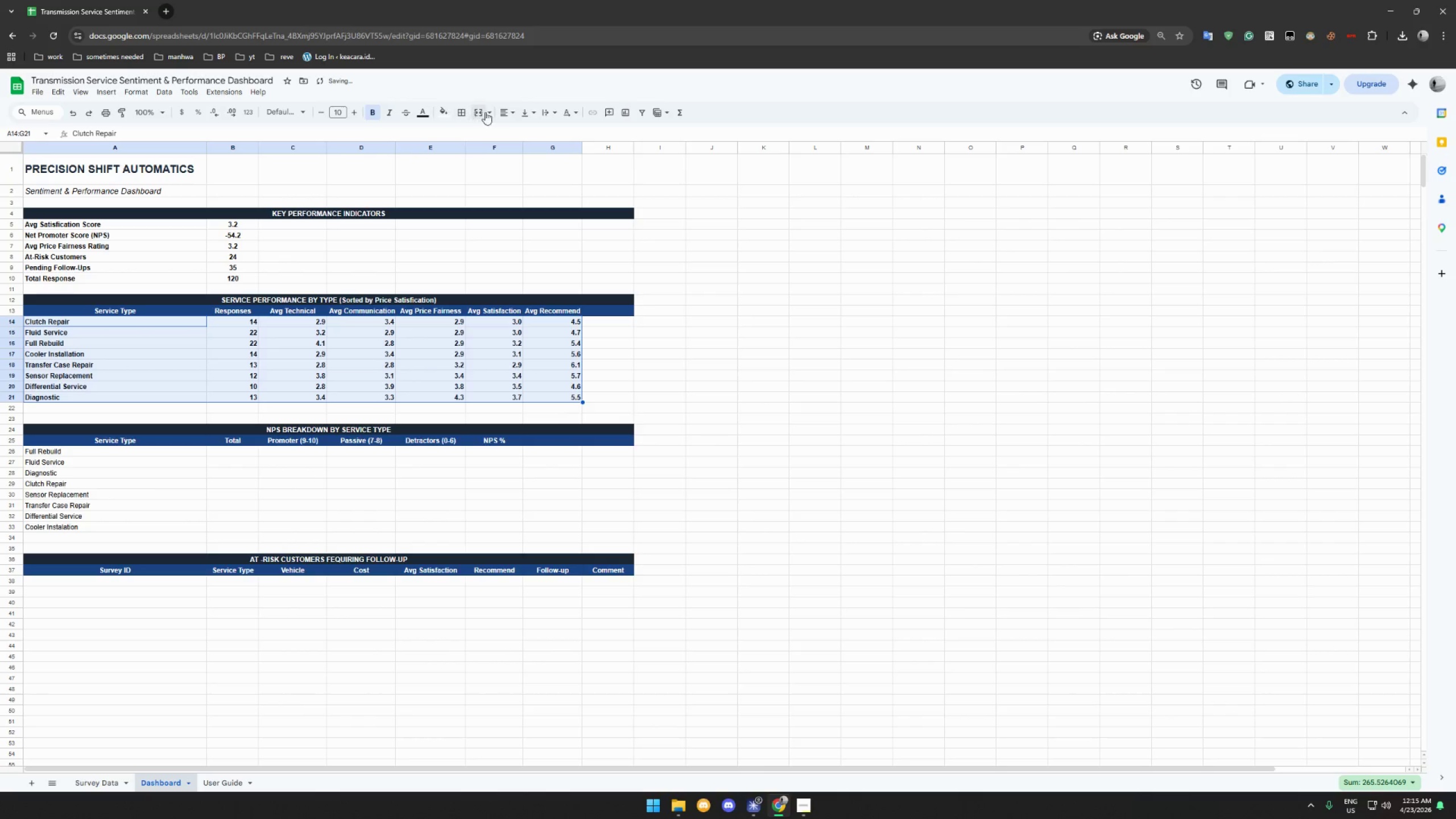 
left_click([512, 115])
 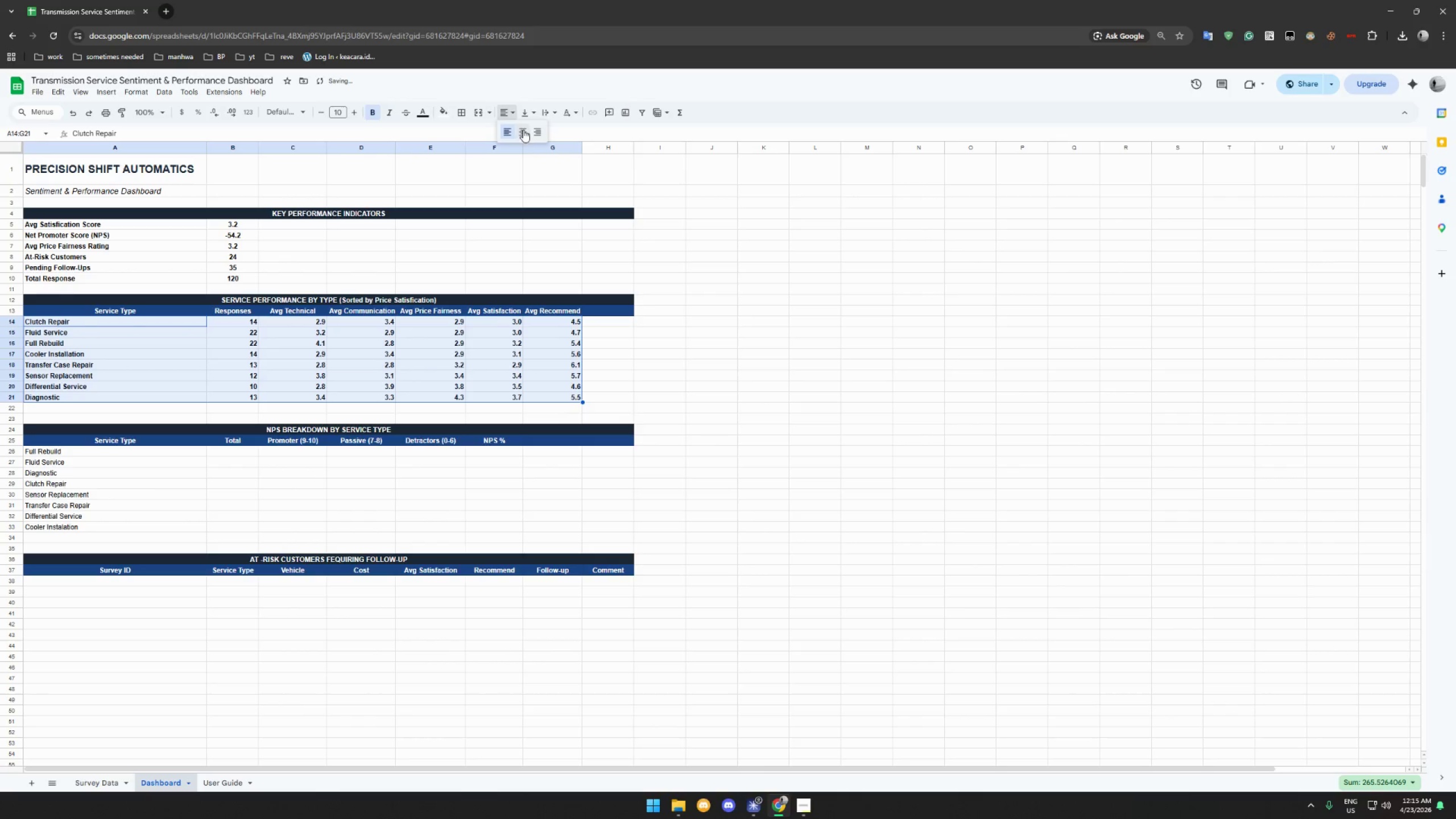 
double_click([523, 130])
 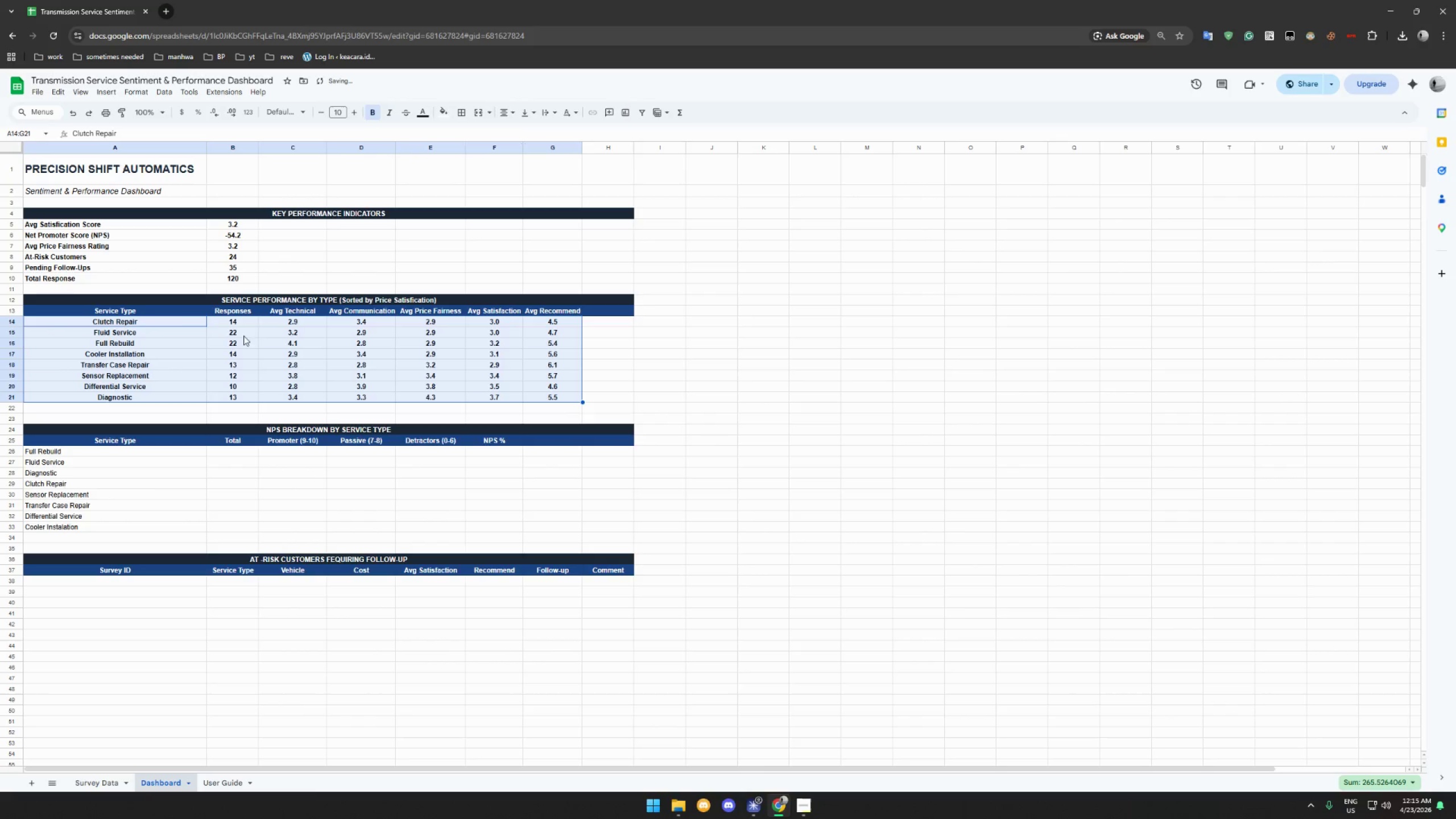 
left_click([150, 323])
 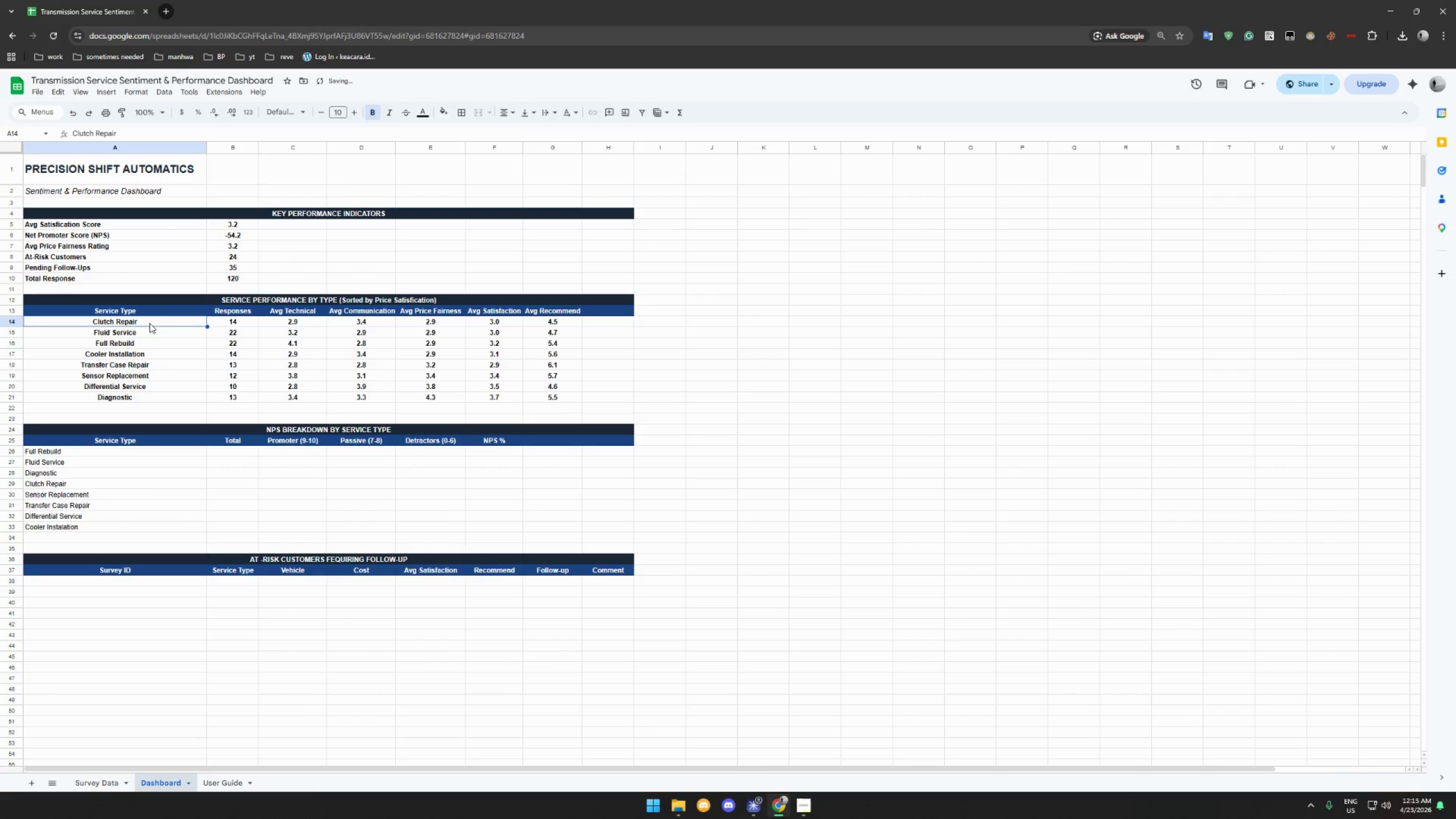 
left_click_drag(start_coordinate=[150, 323], to_coordinate=[152, 395])
 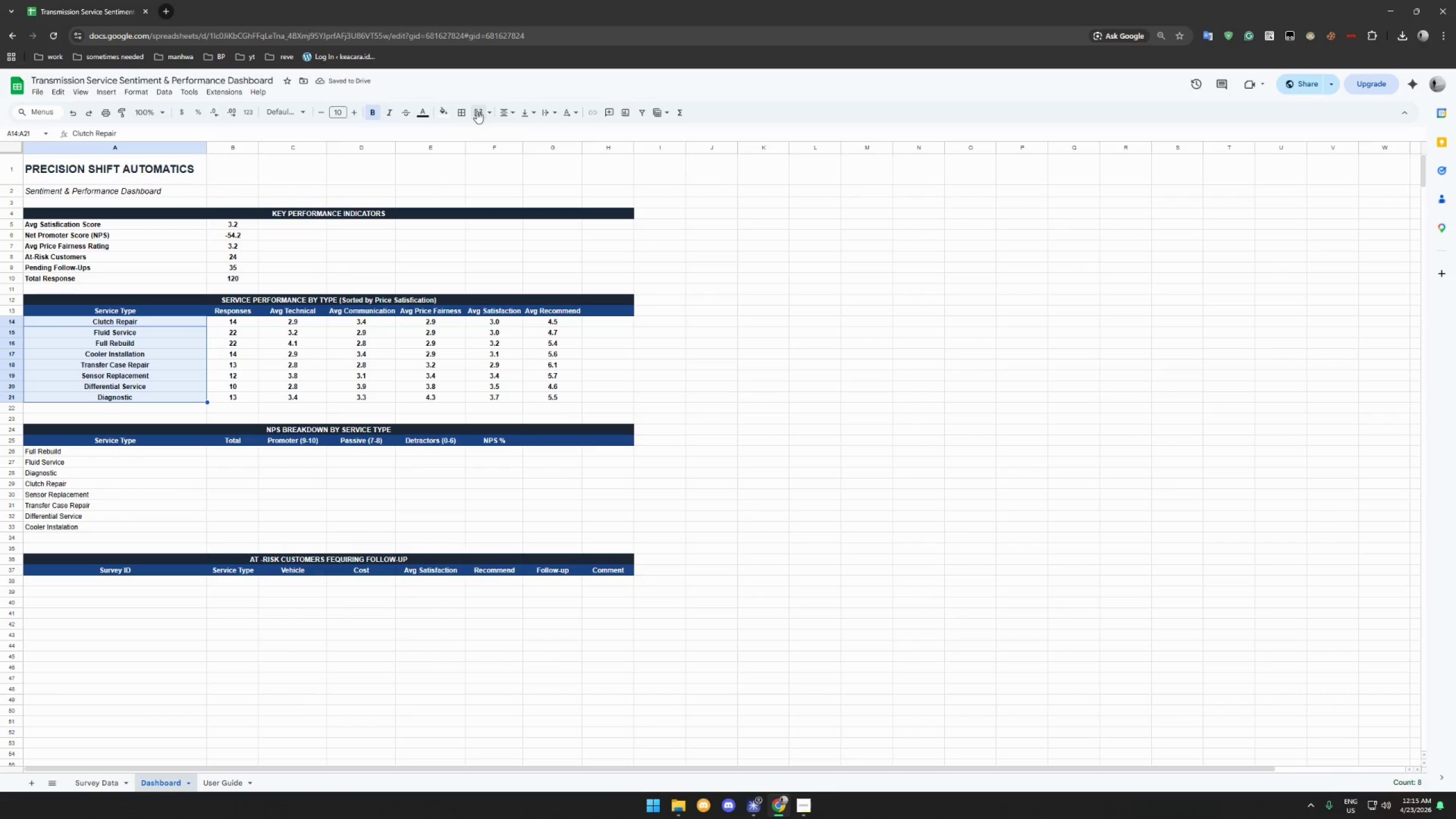 
left_click([505, 113])
 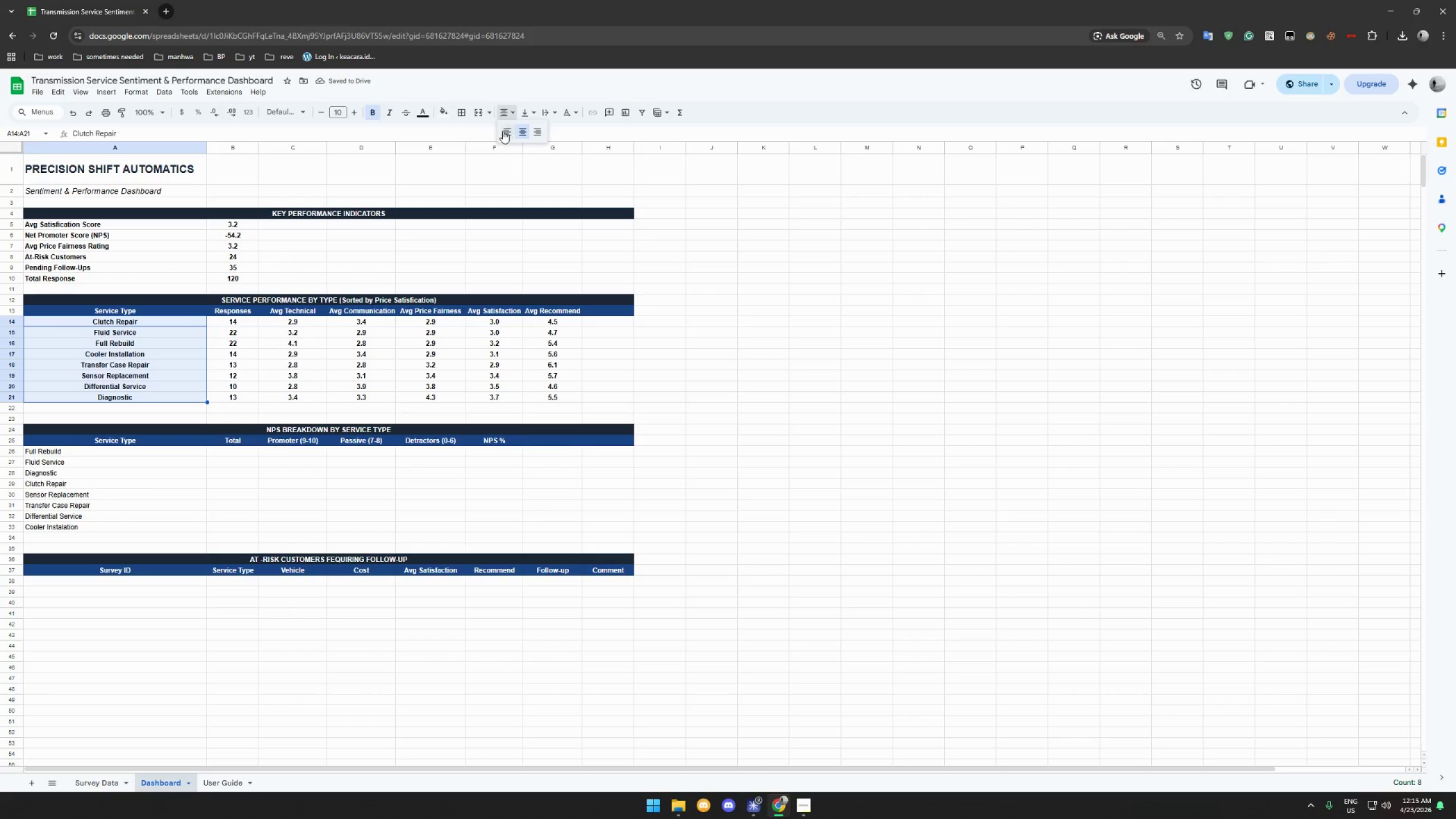 
left_click([505, 130])
 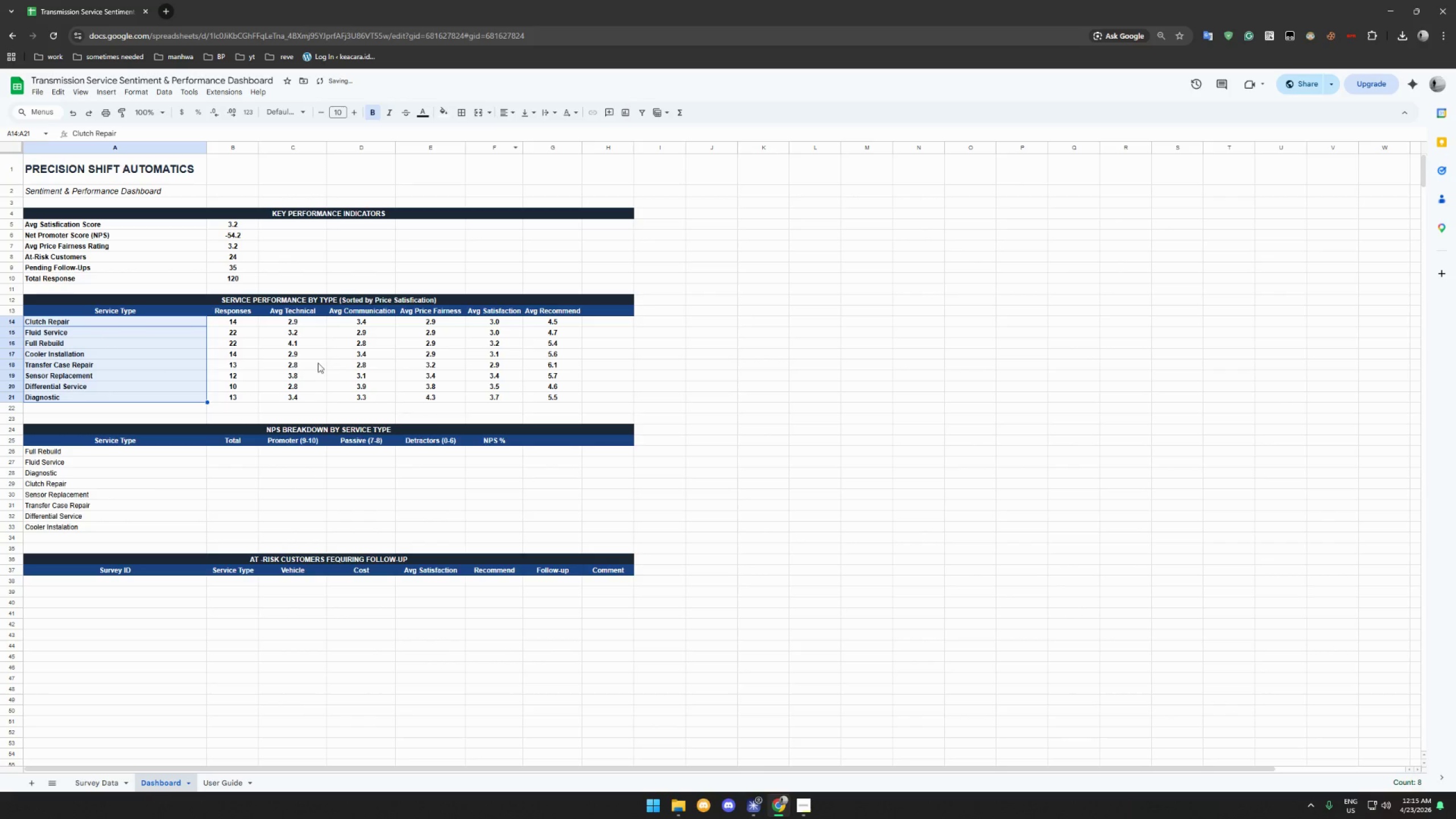 
left_click([309, 366])
 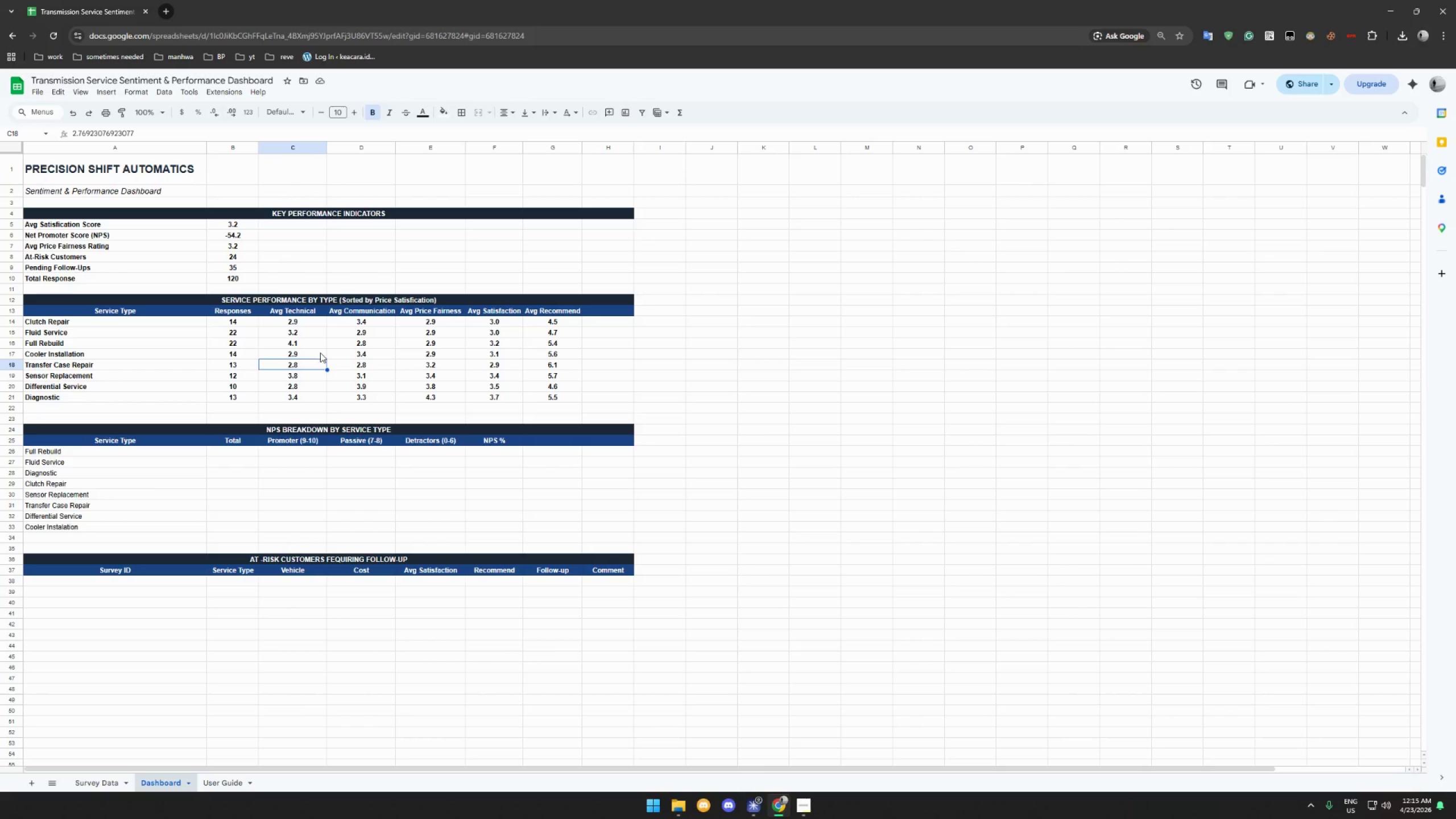 
wait(16.61)
 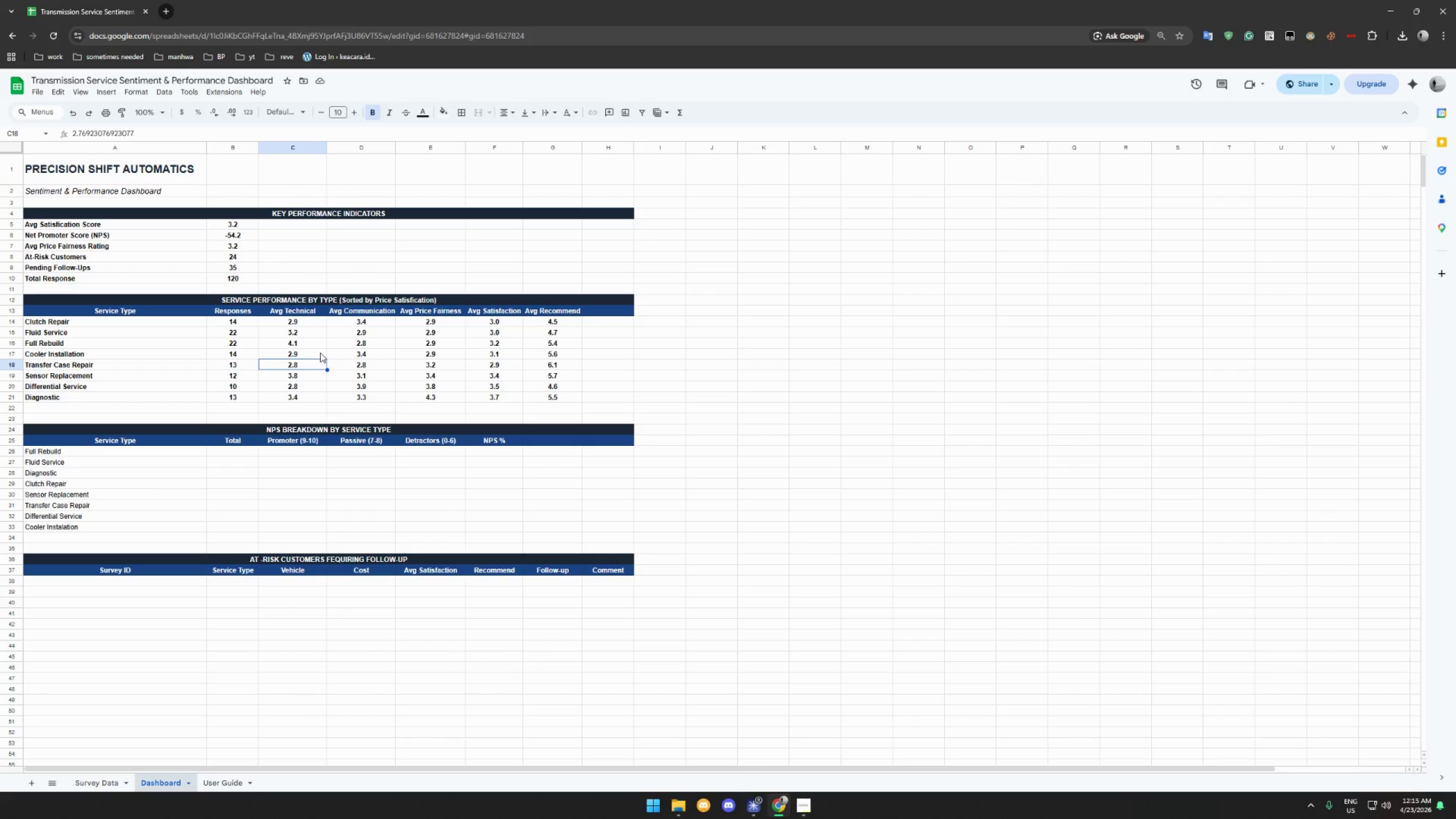 
left_click([234, 453])
 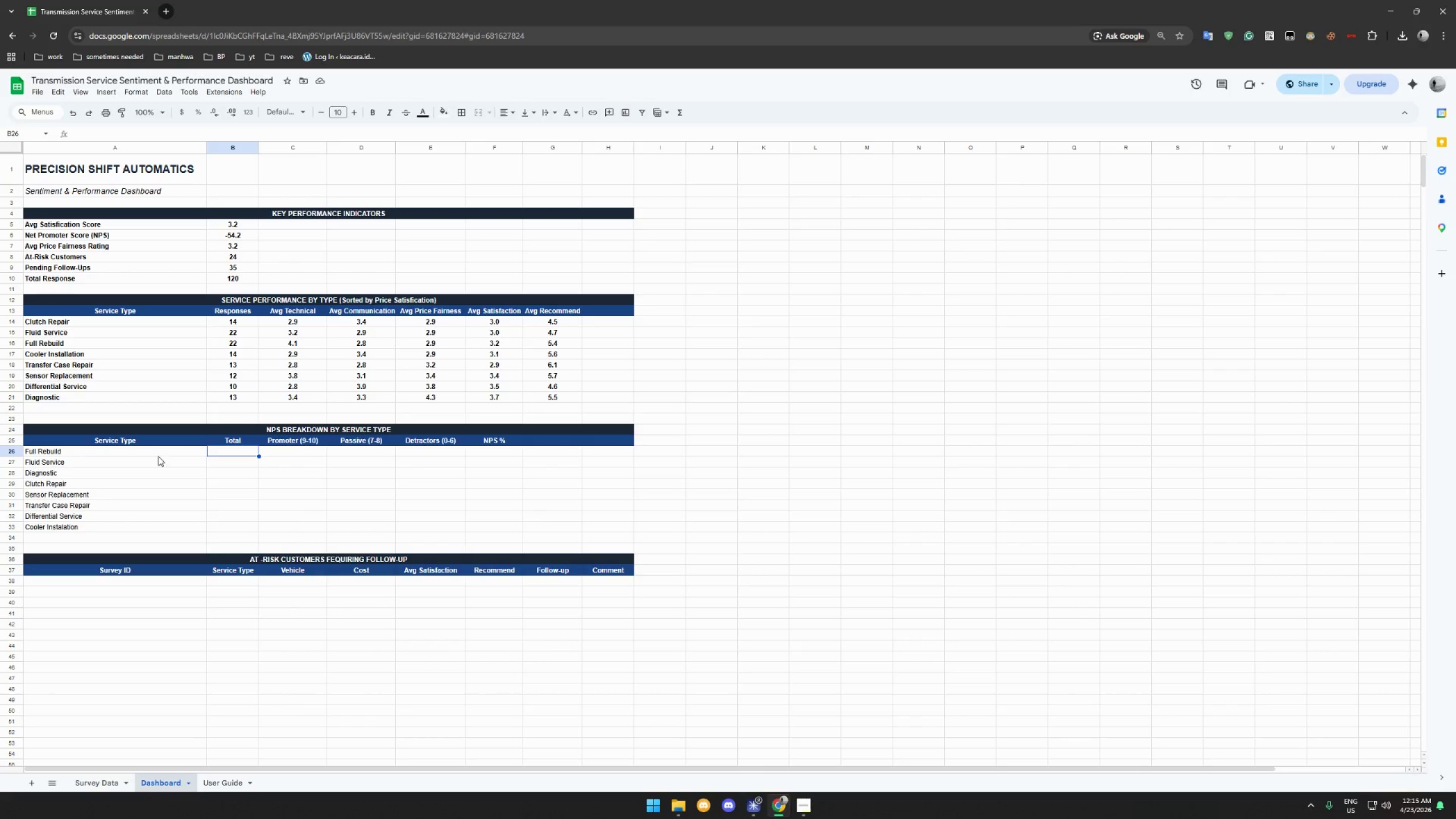 
left_click([158, 456])
 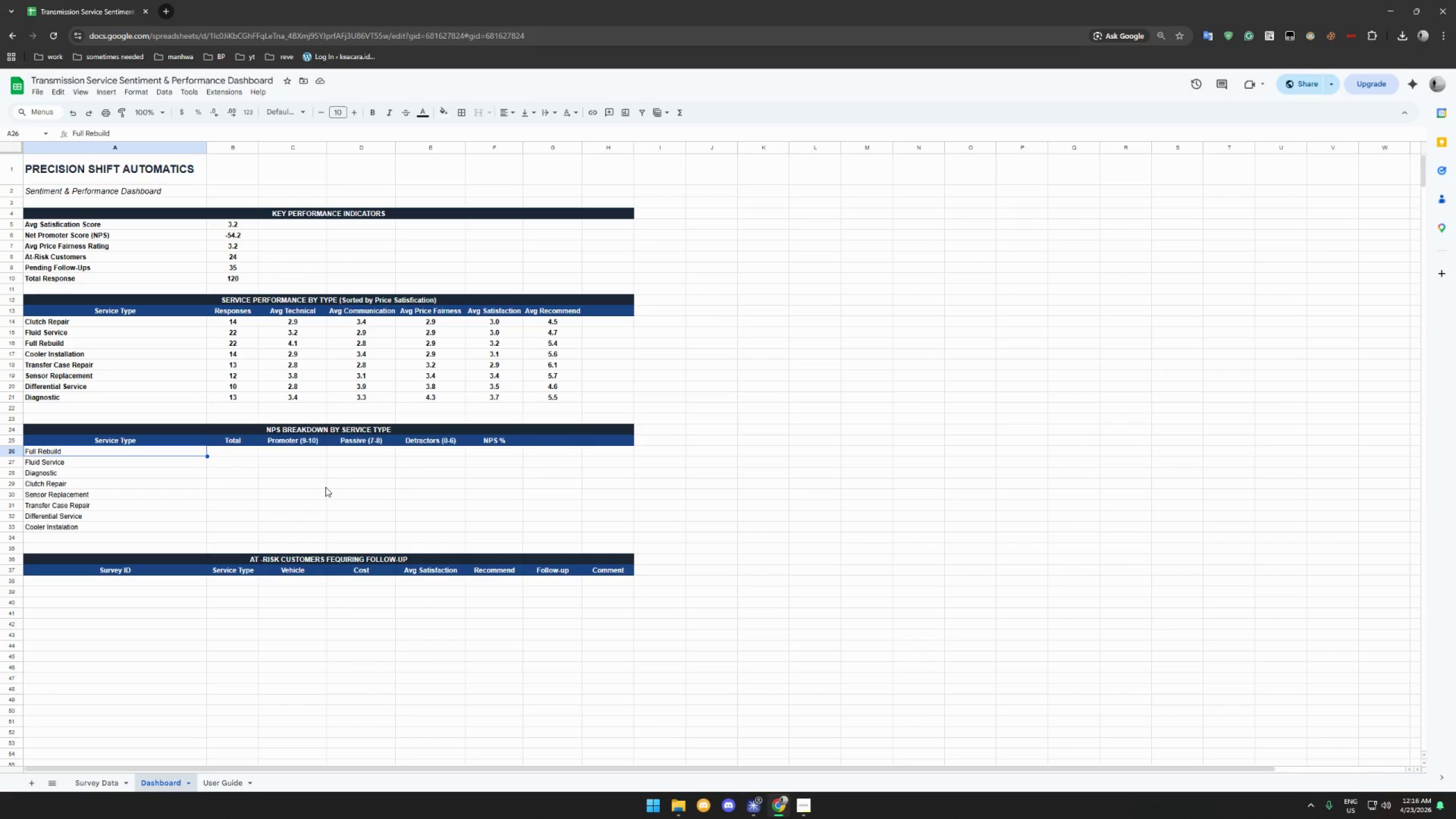 
wait(52.84)
 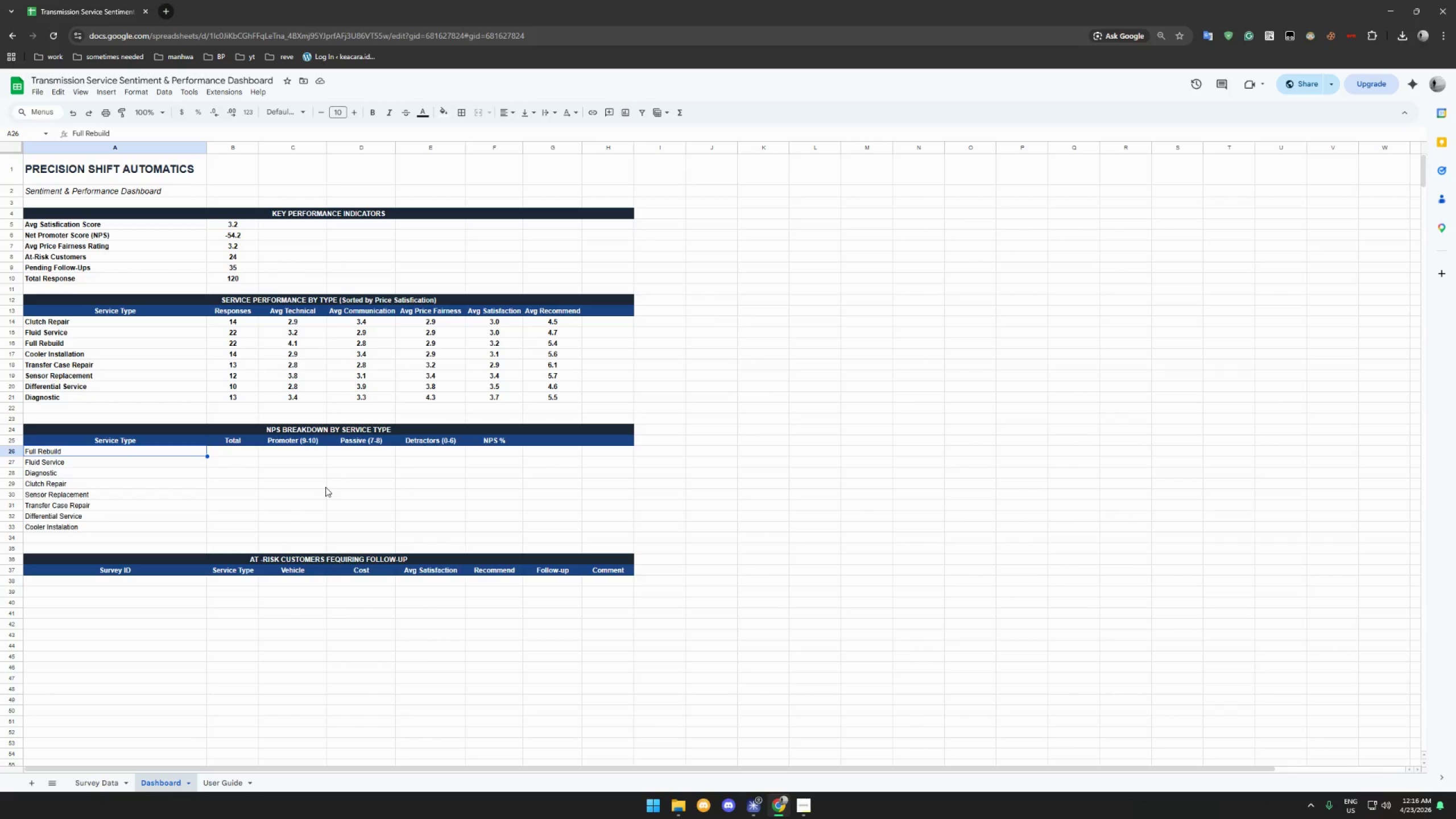 
left_click([227, 456])
 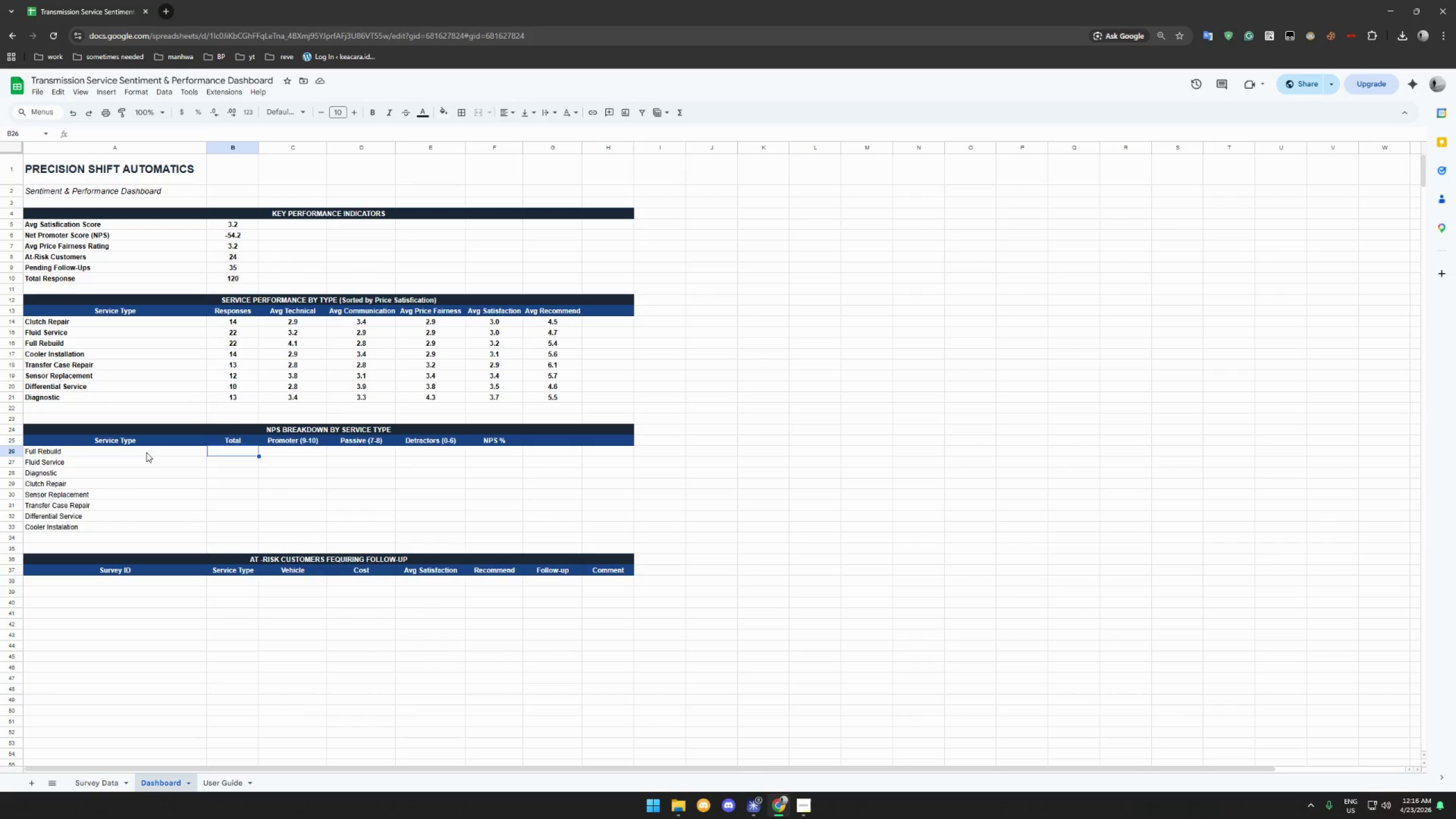 
left_click([146, 452])
 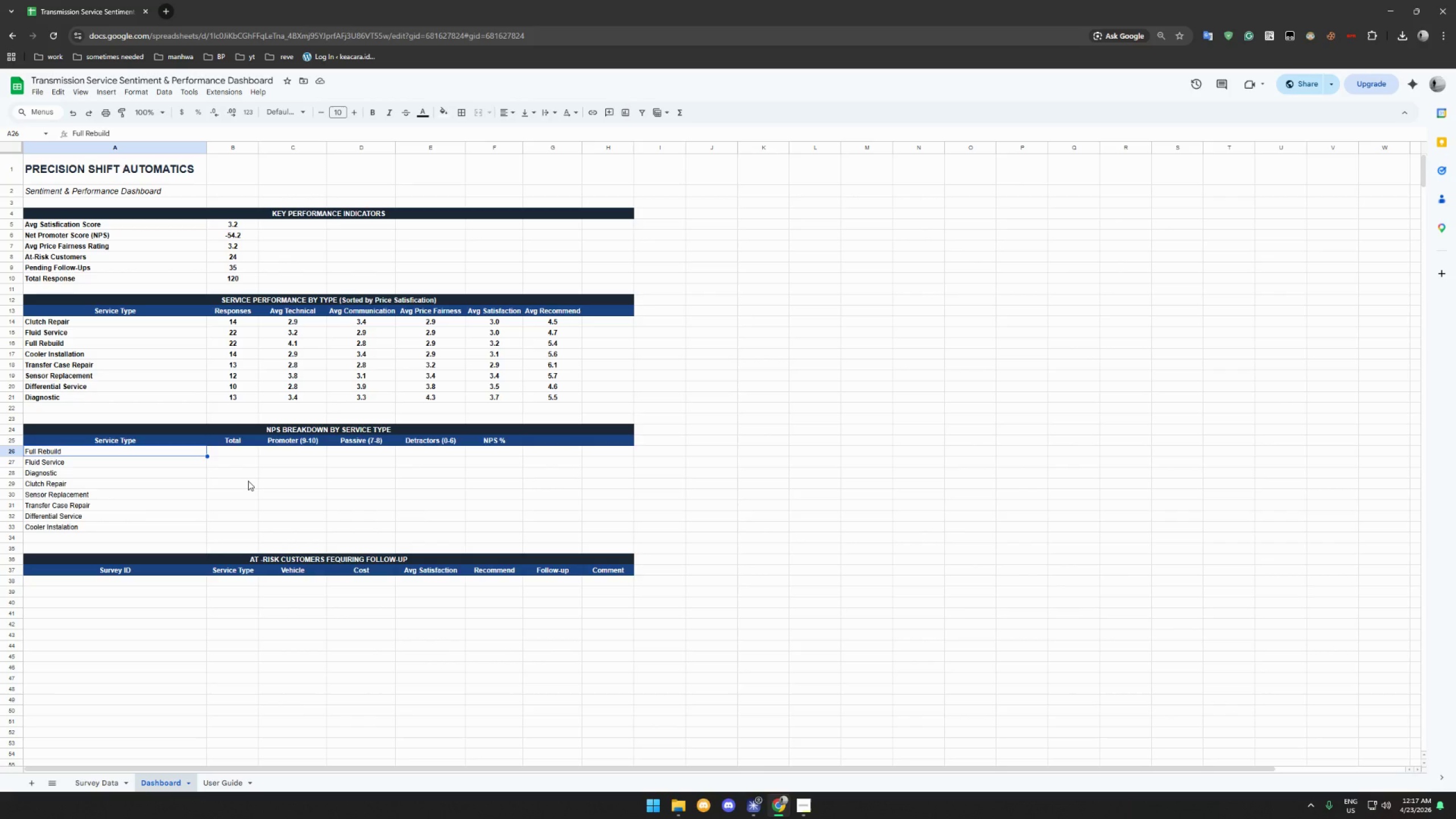 
wait(36.89)
 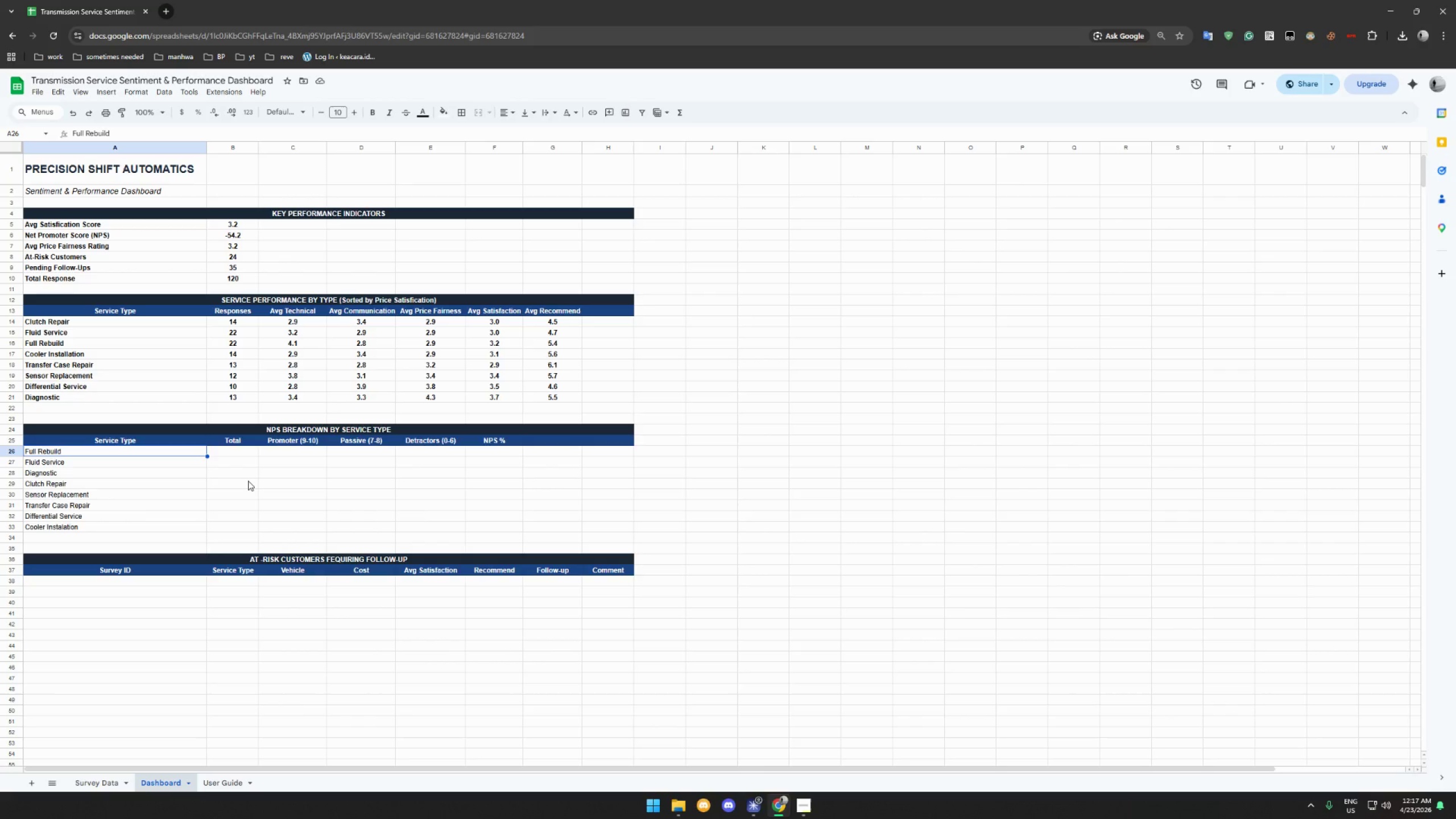 
left_click_drag(start_coordinate=[75, 450], to_coordinate=[61, 528])
 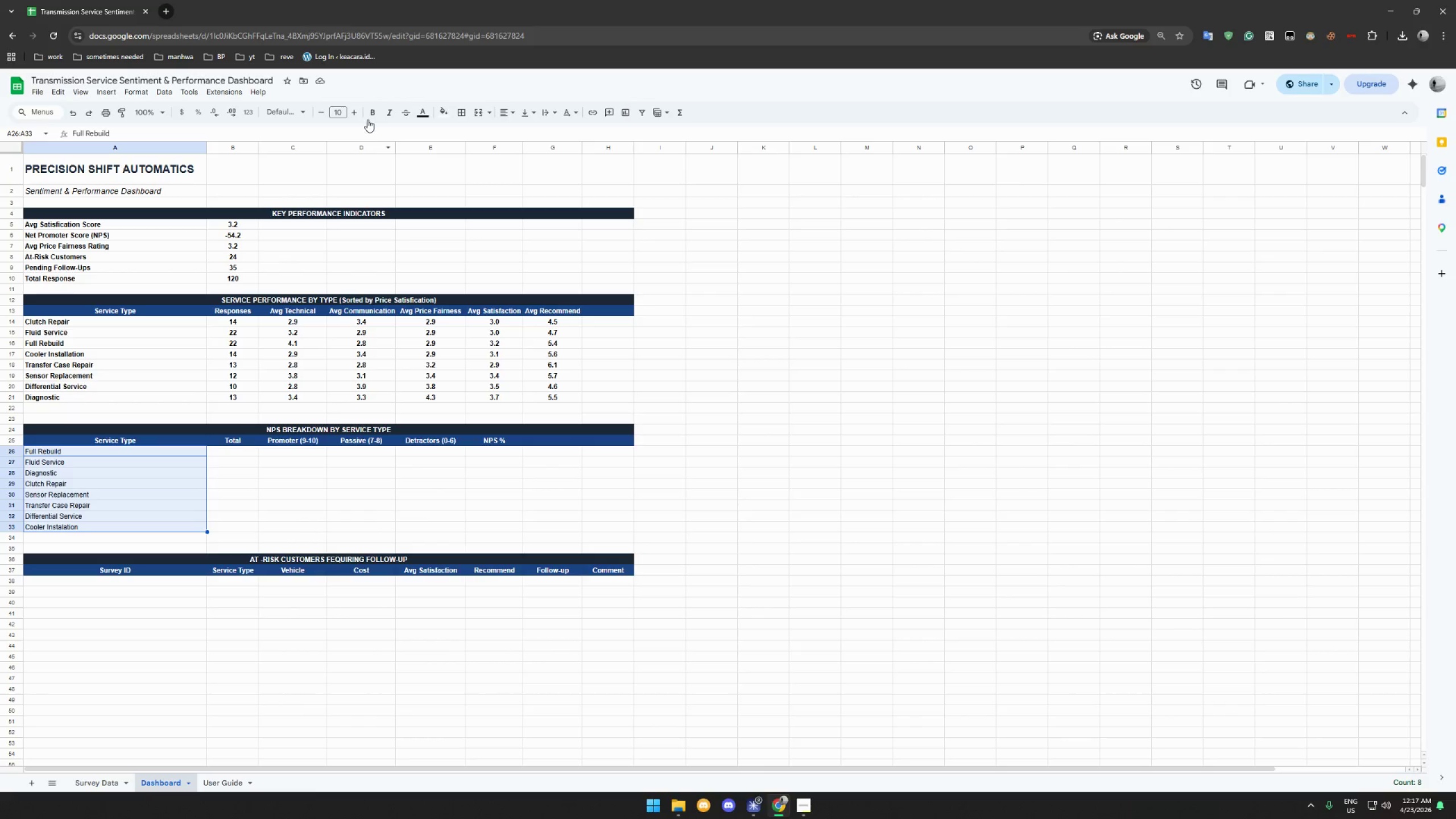 
left_click([368, 117])
 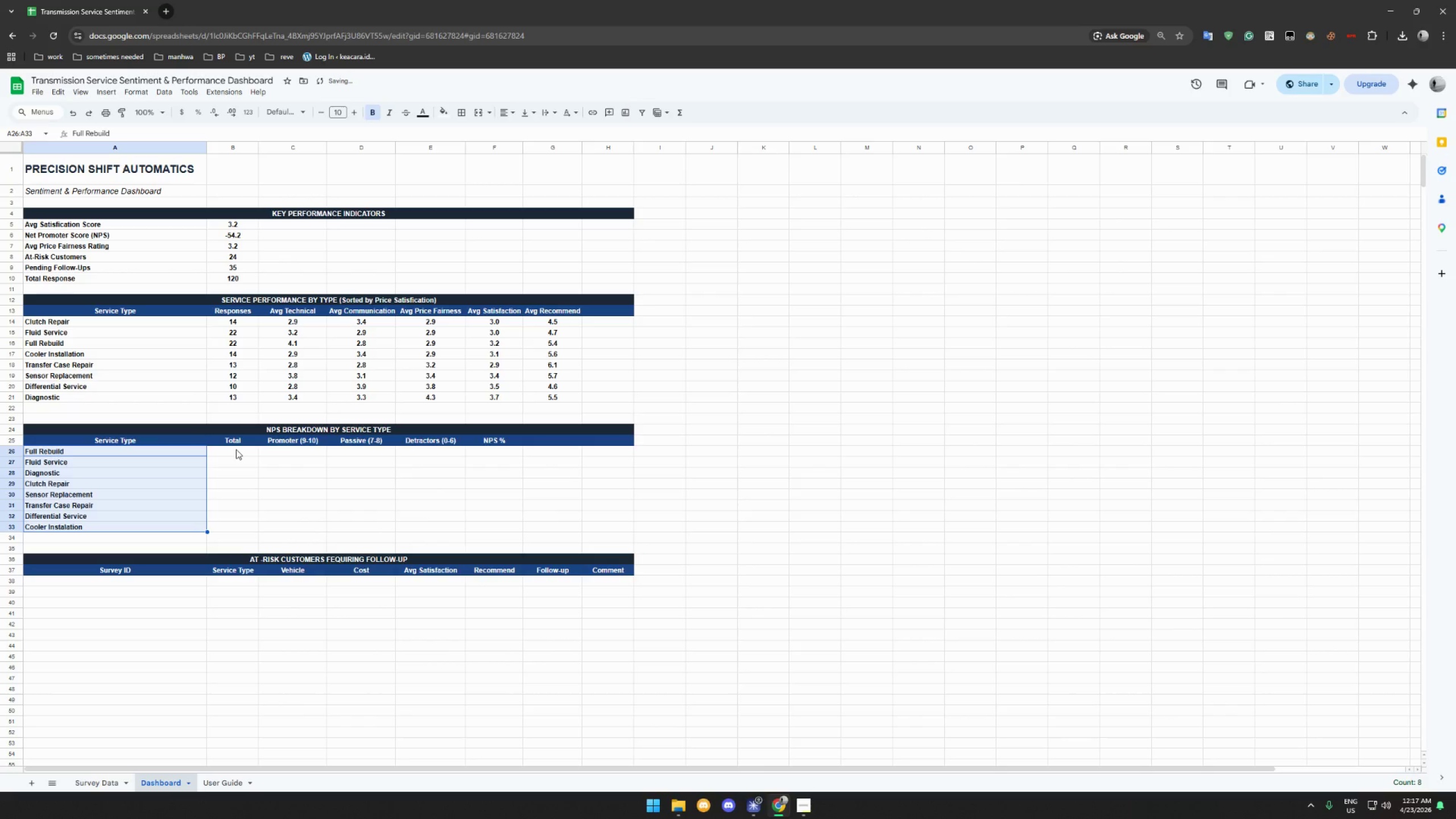 
left_click([139, 449])
 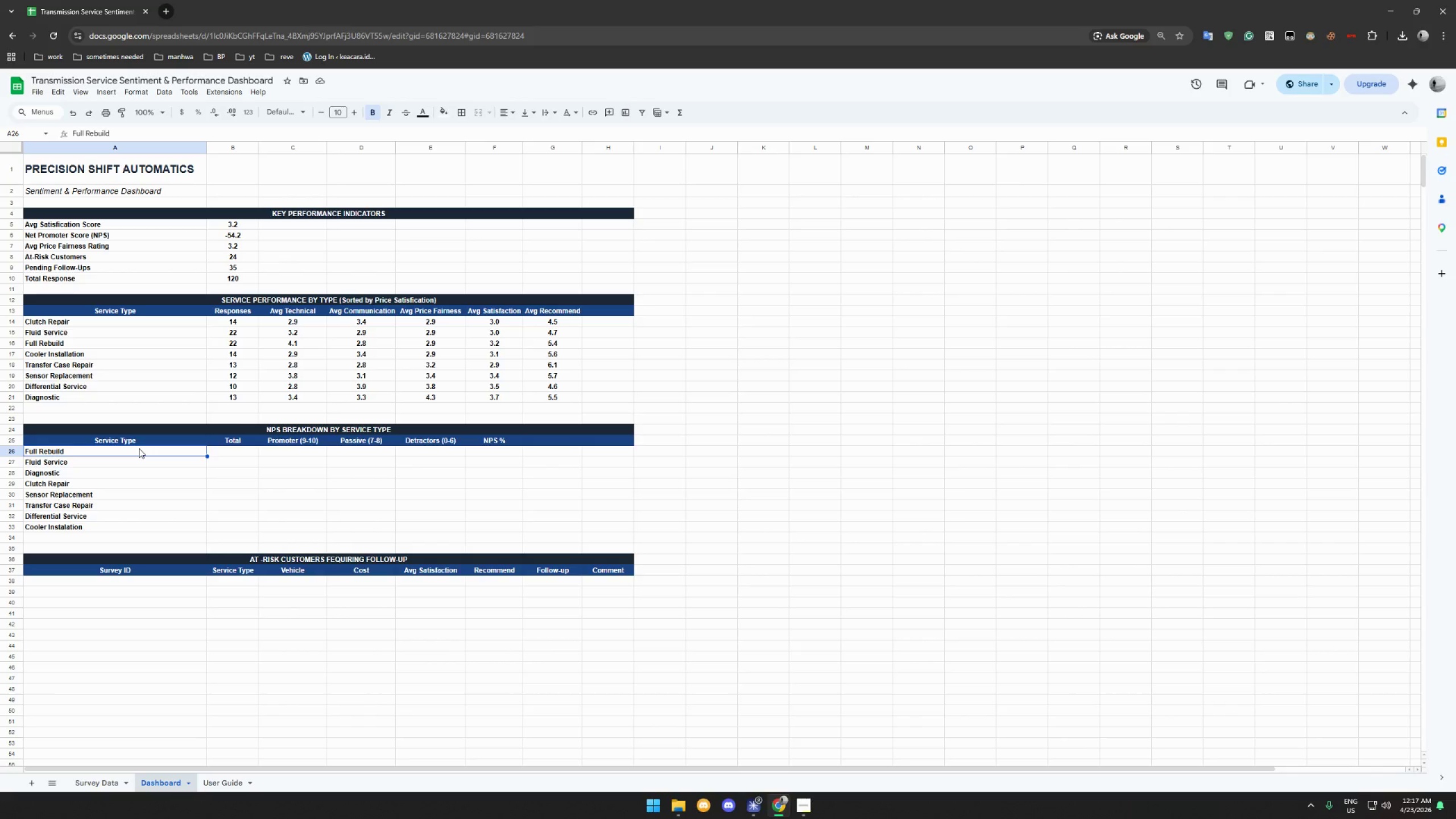 
wait(30.0)
 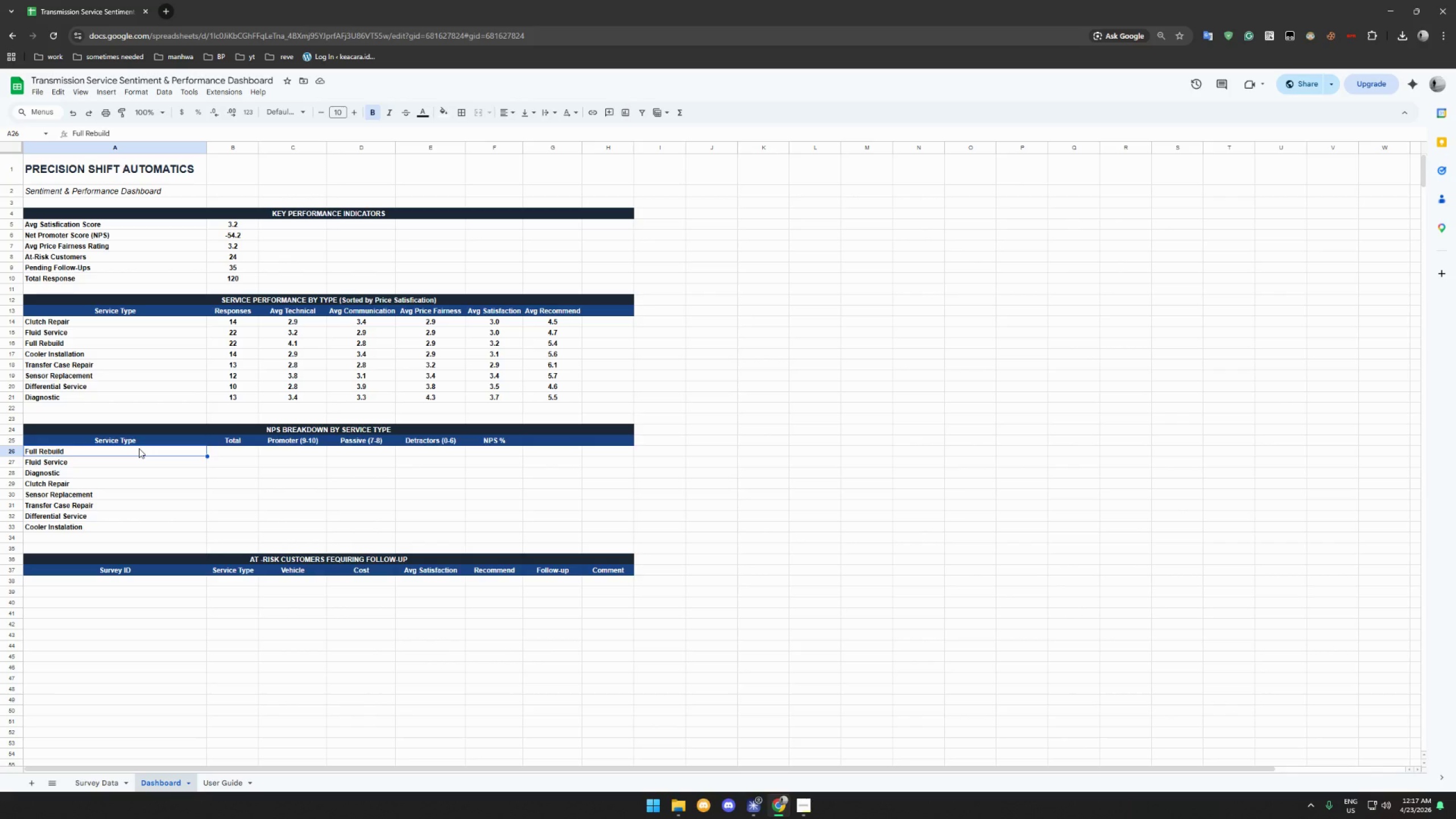 
left_click([225, 447])
 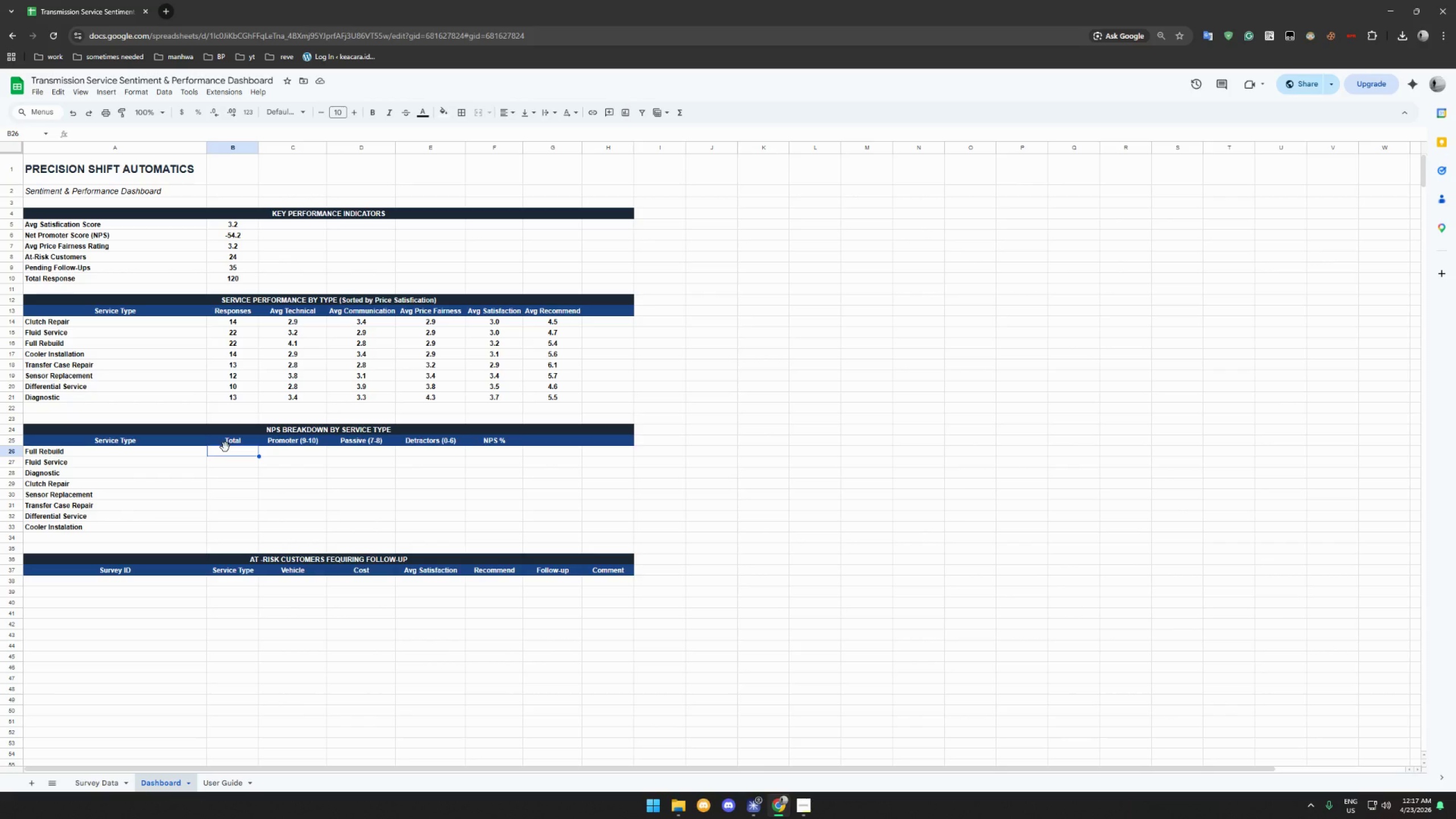 
wait(19.24)
 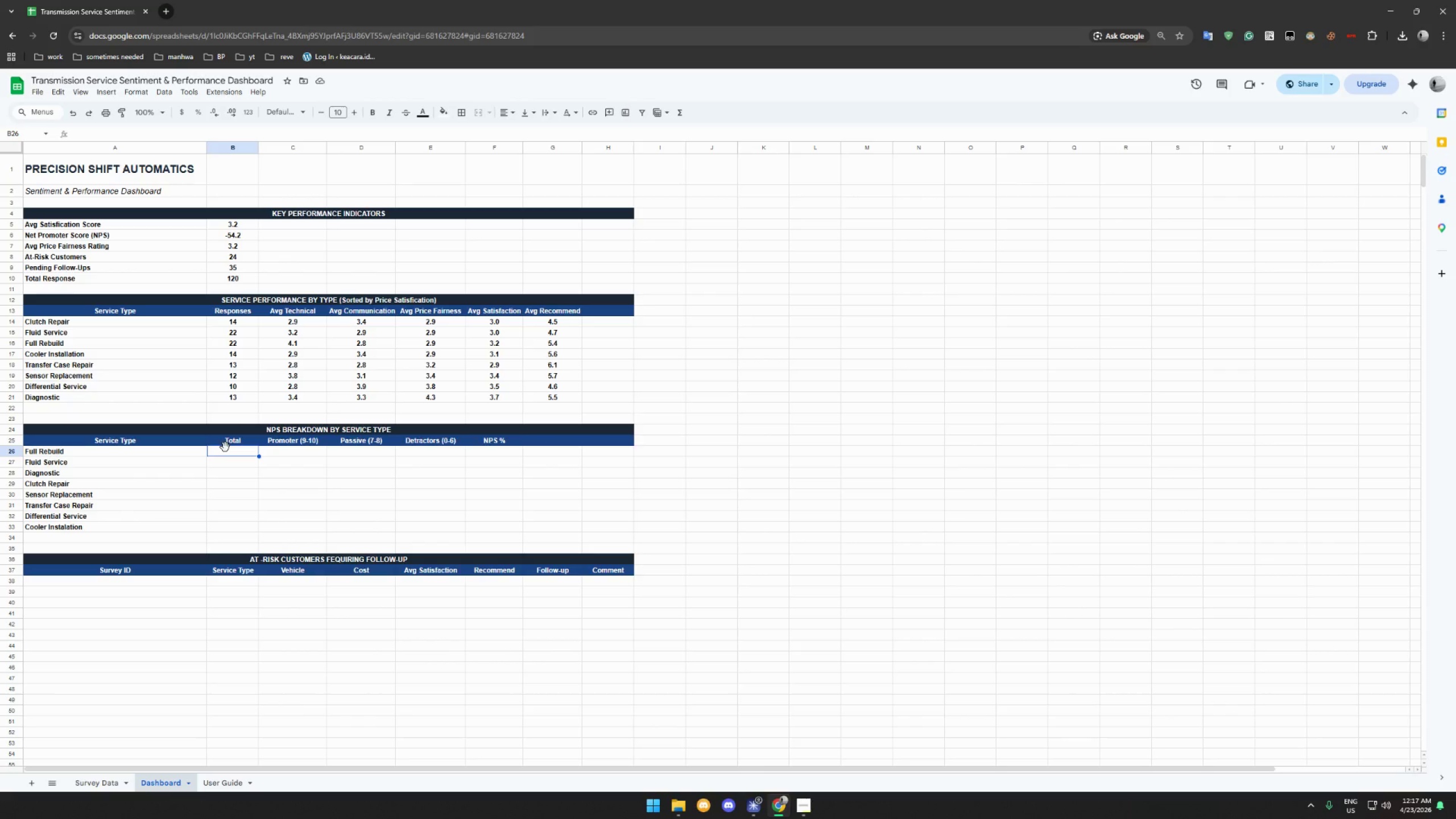 
key(Equal)
 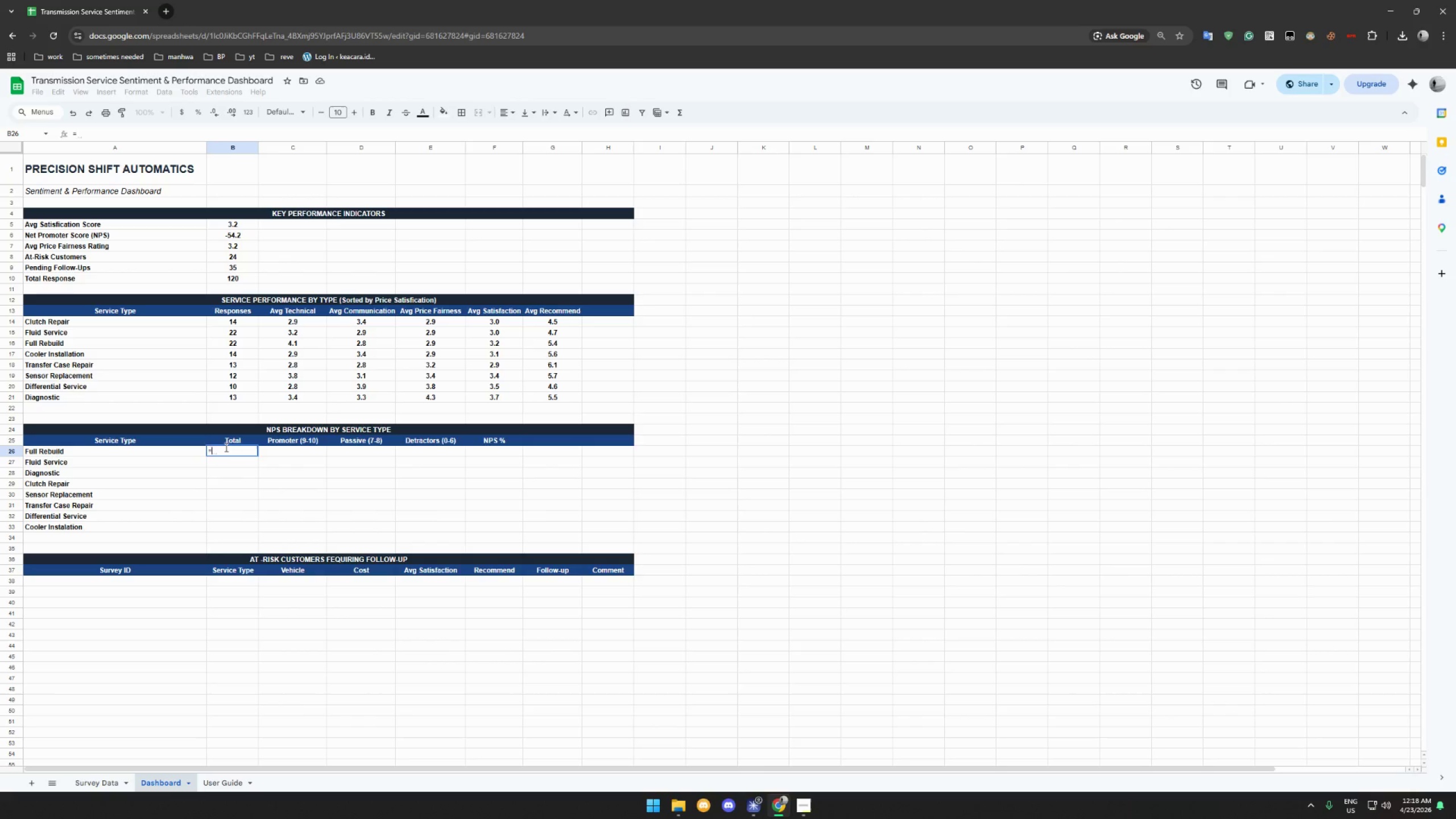 
wait(16.9)
 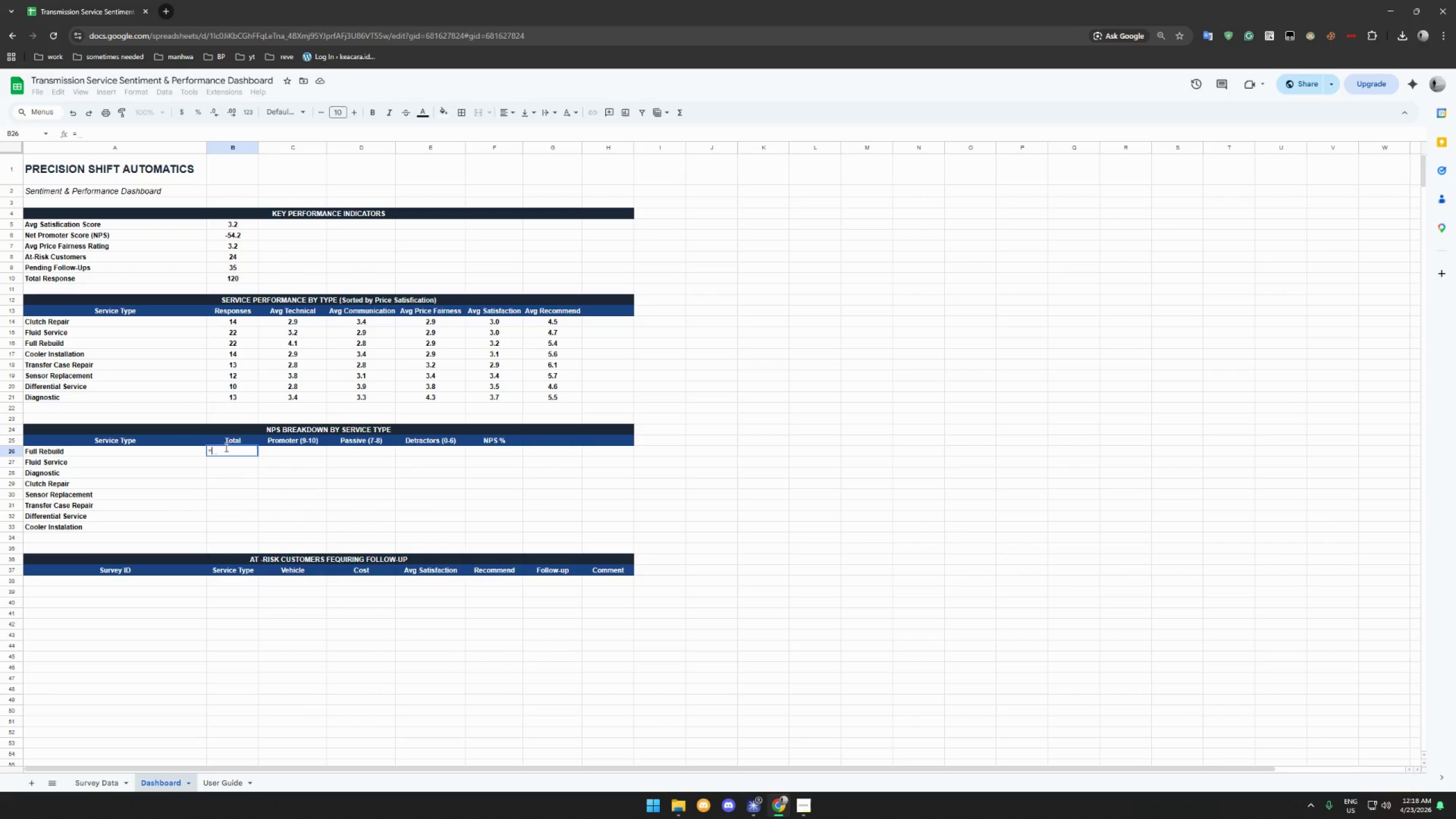 
type(COUNTIF('Survey Dasta'!)
 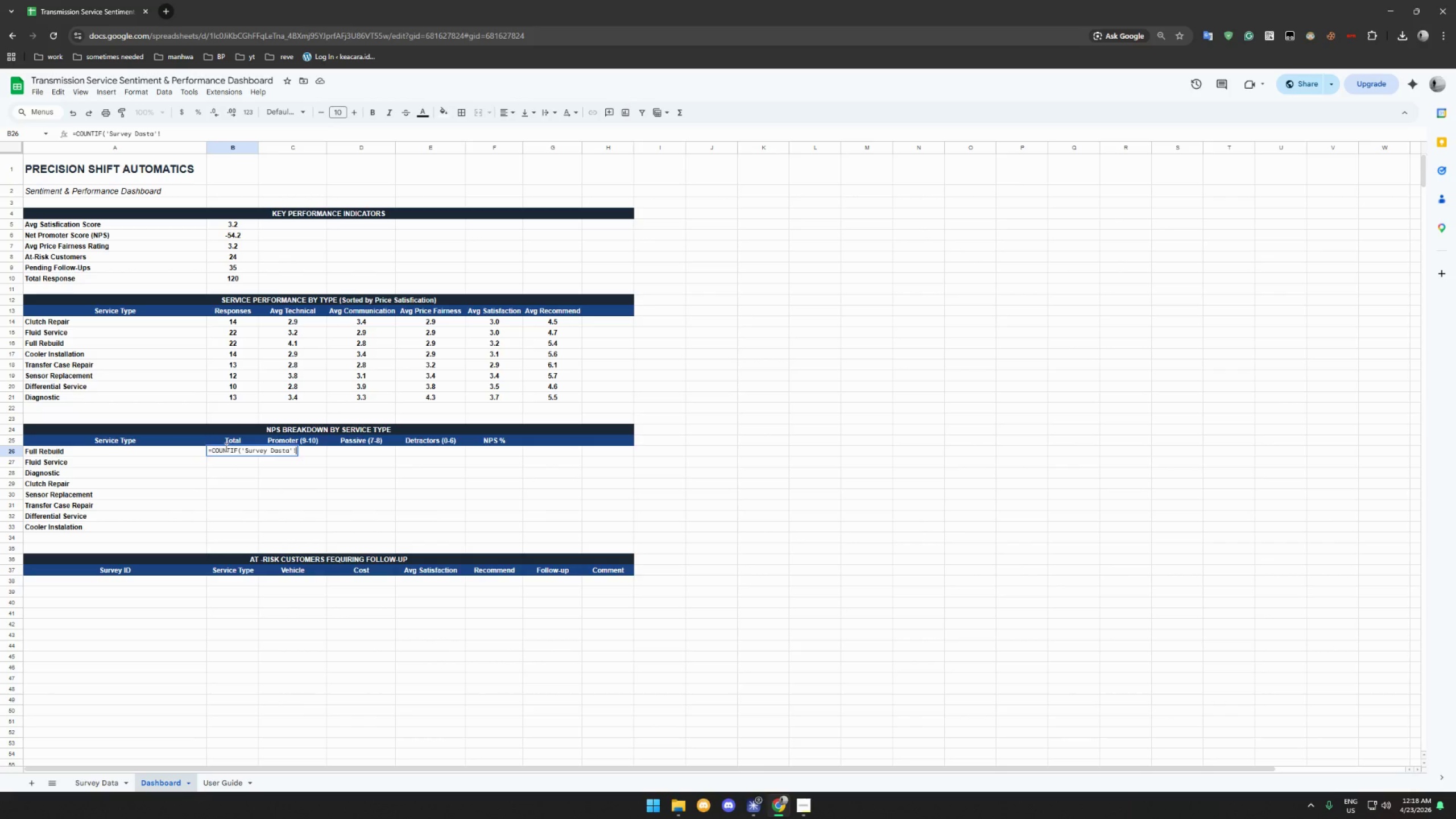 
key(ArrowLeft)
 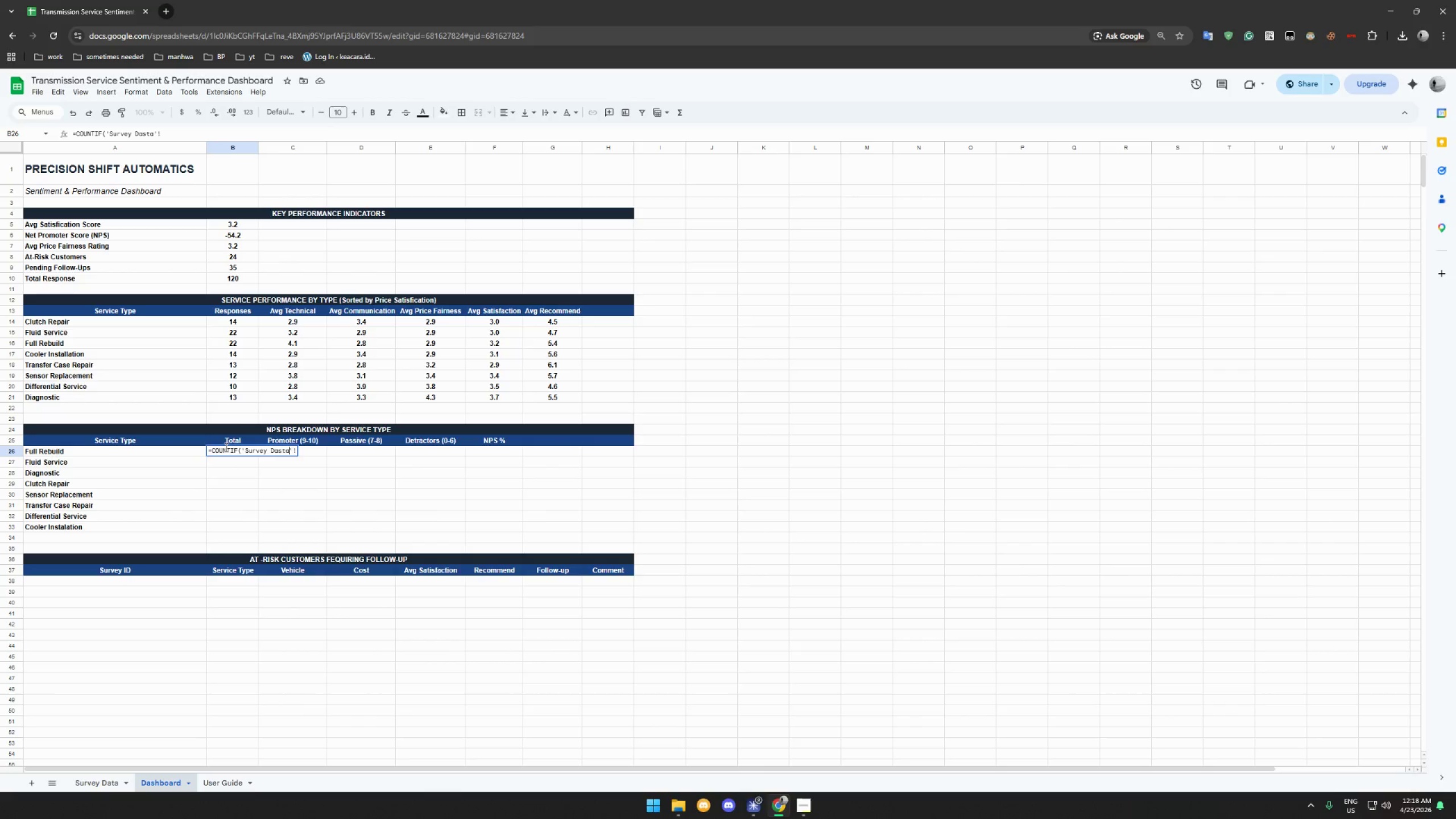 
key(ArrowLeft)
 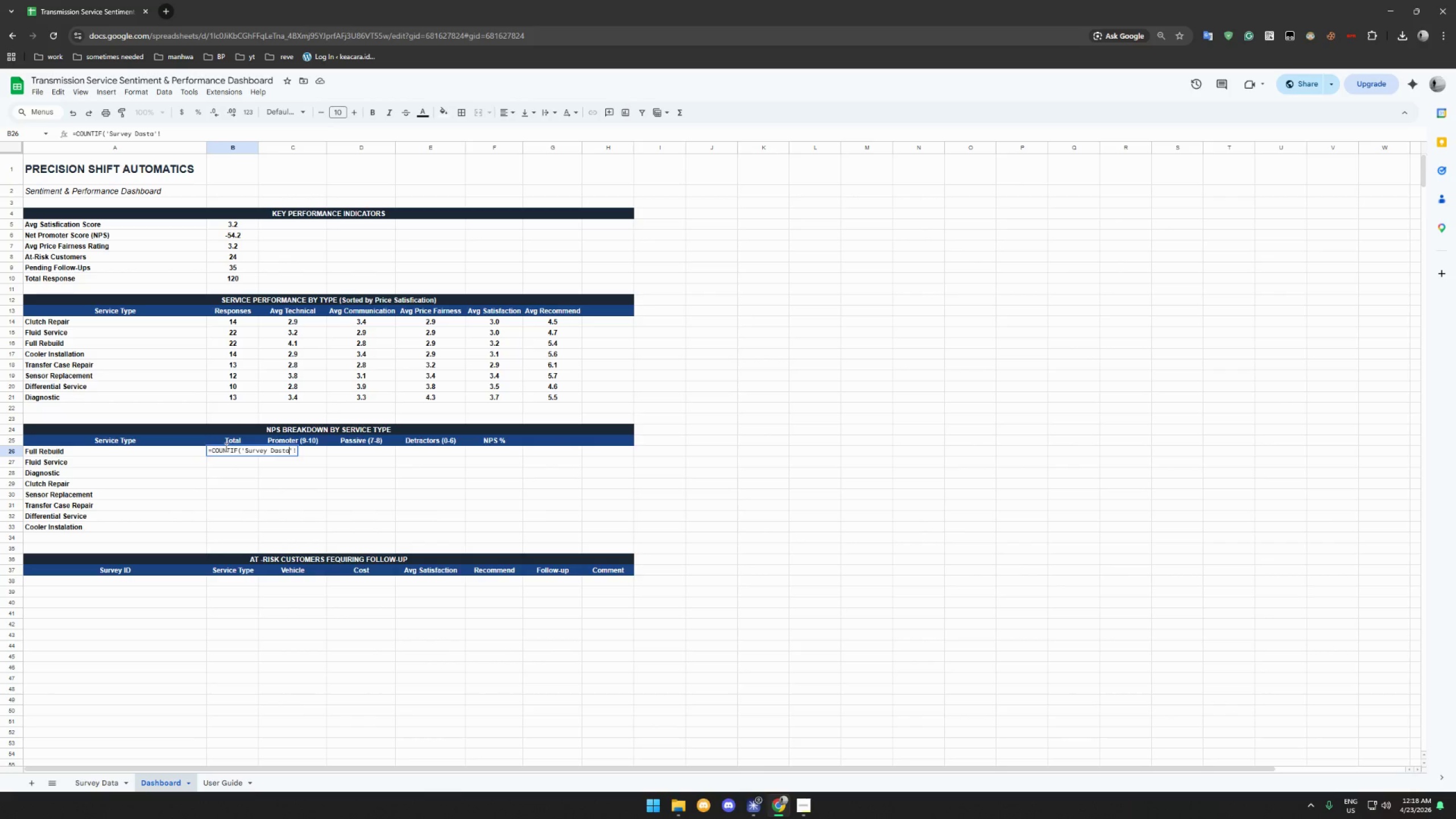 
key(ArrowLeft)
 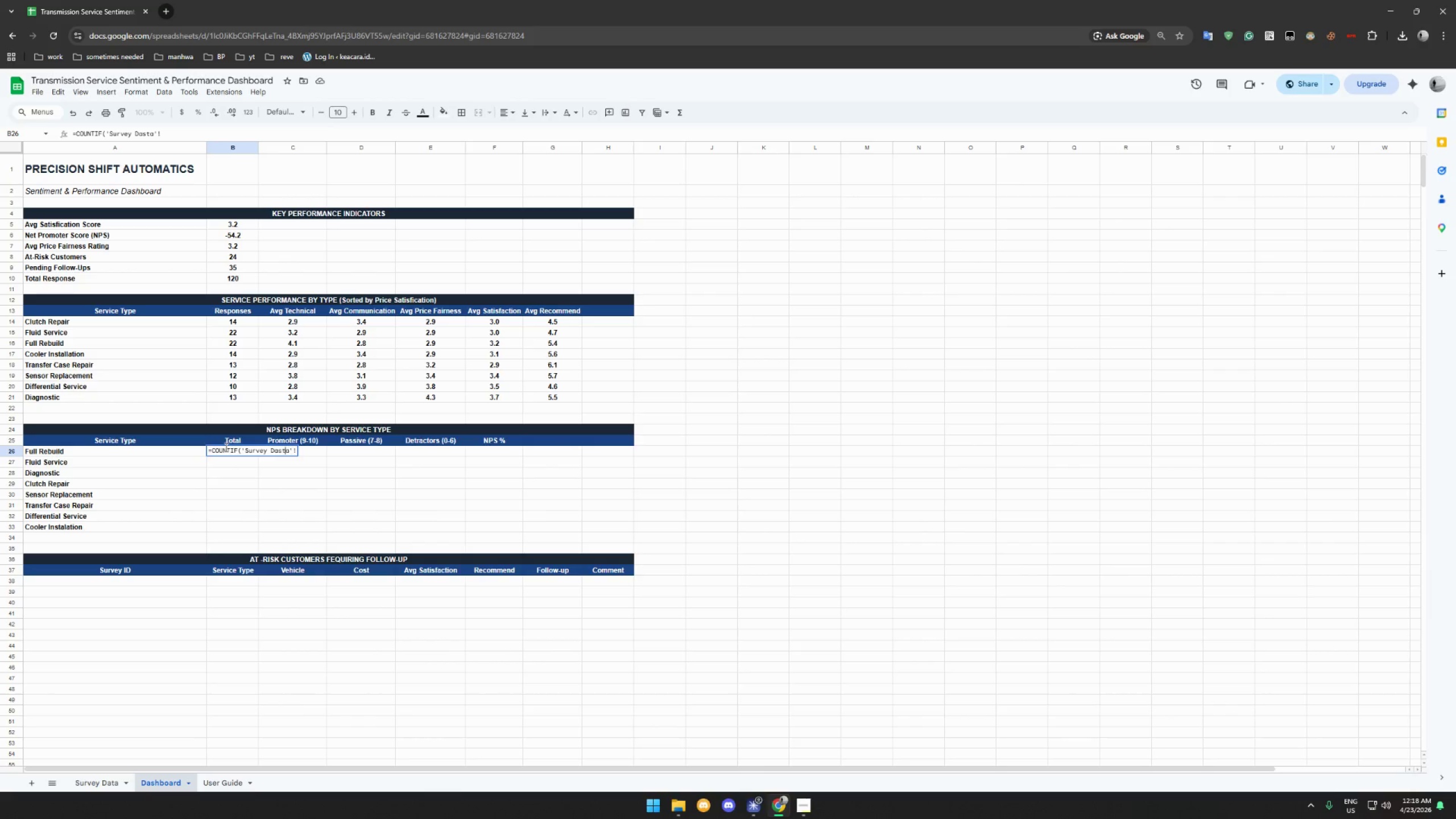 
key(ArrowLeft)
 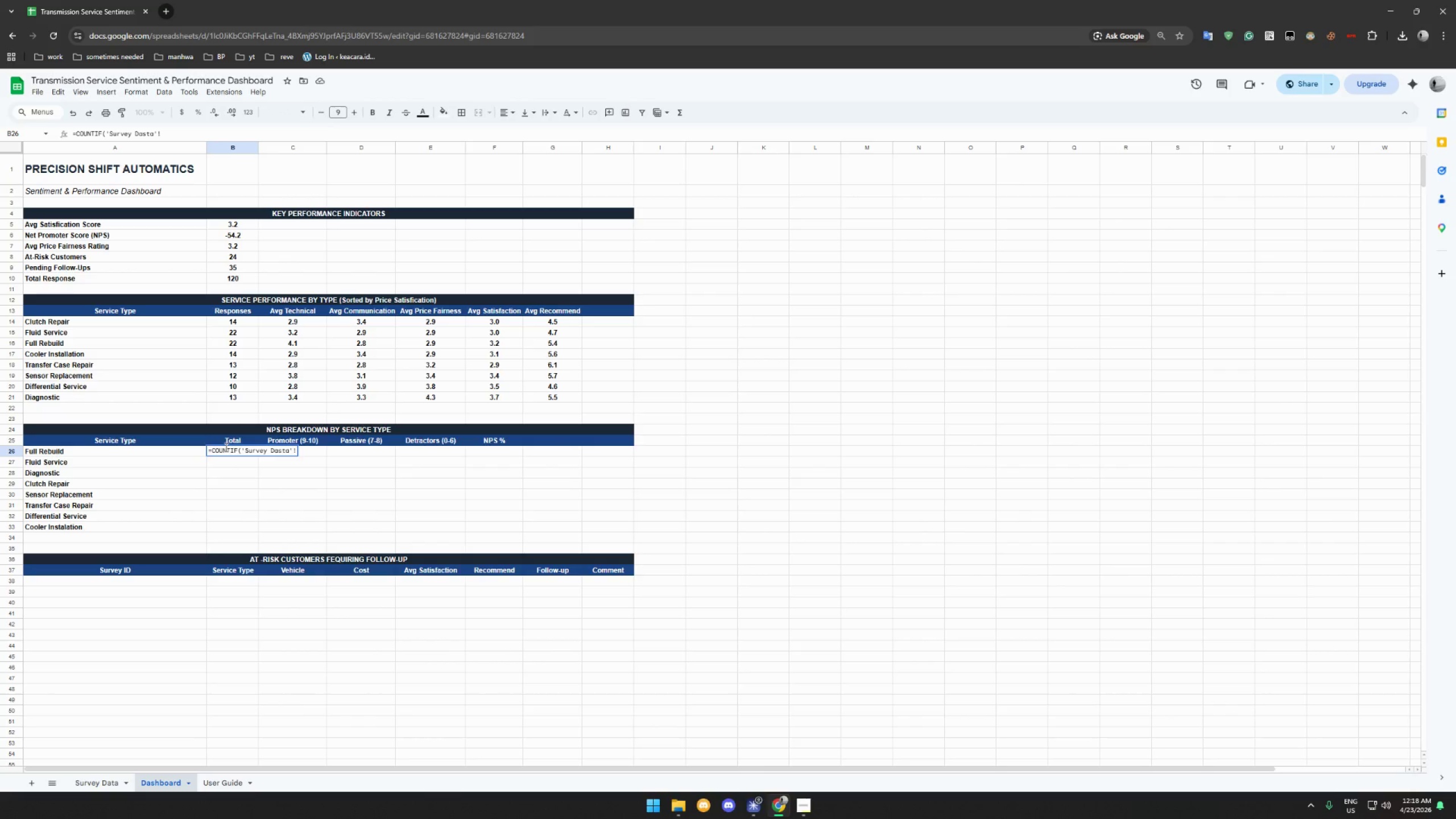 
key(Backspace)
 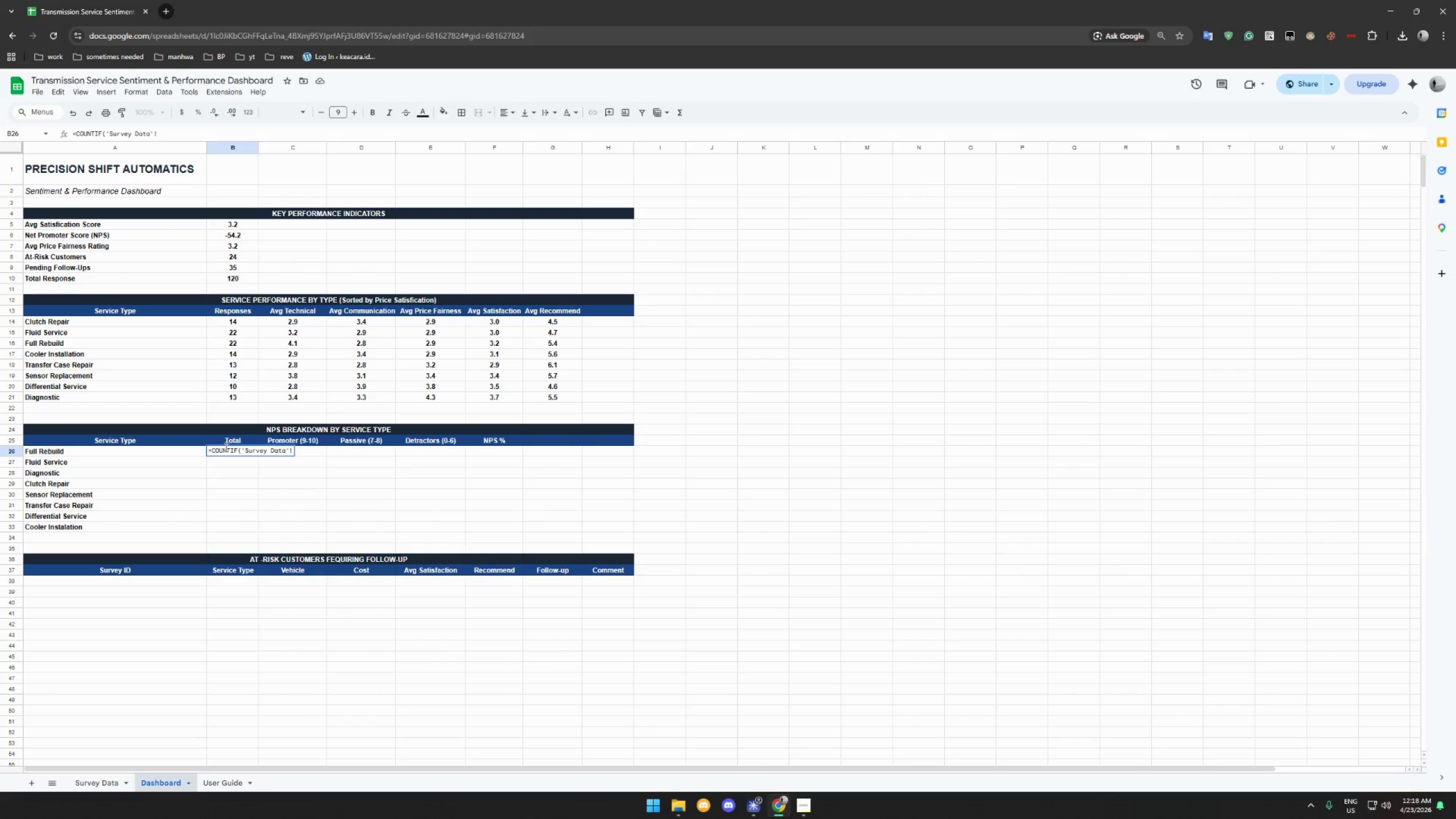 
key(ArrowRight)
 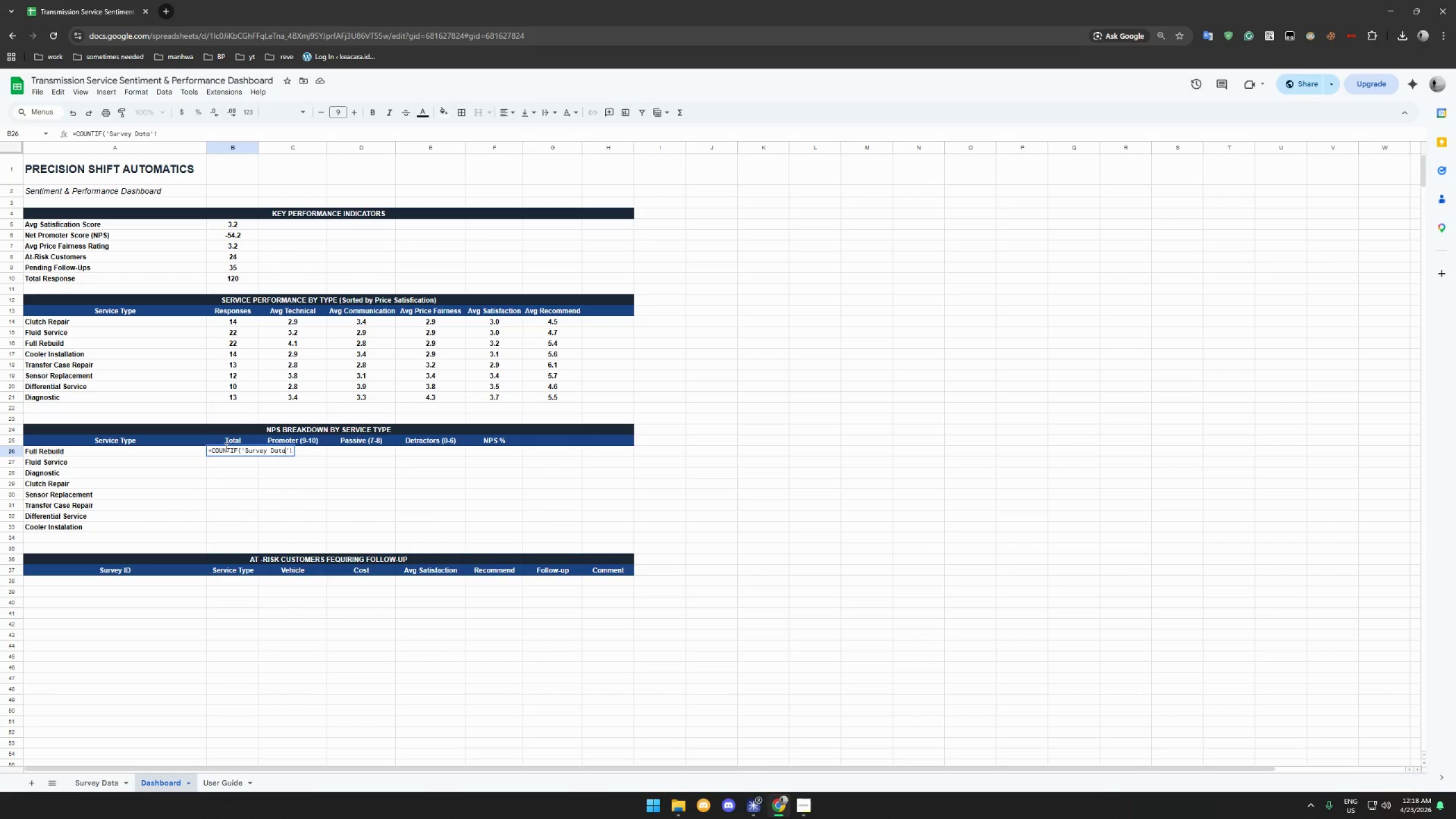 
key(ArrowRight)
 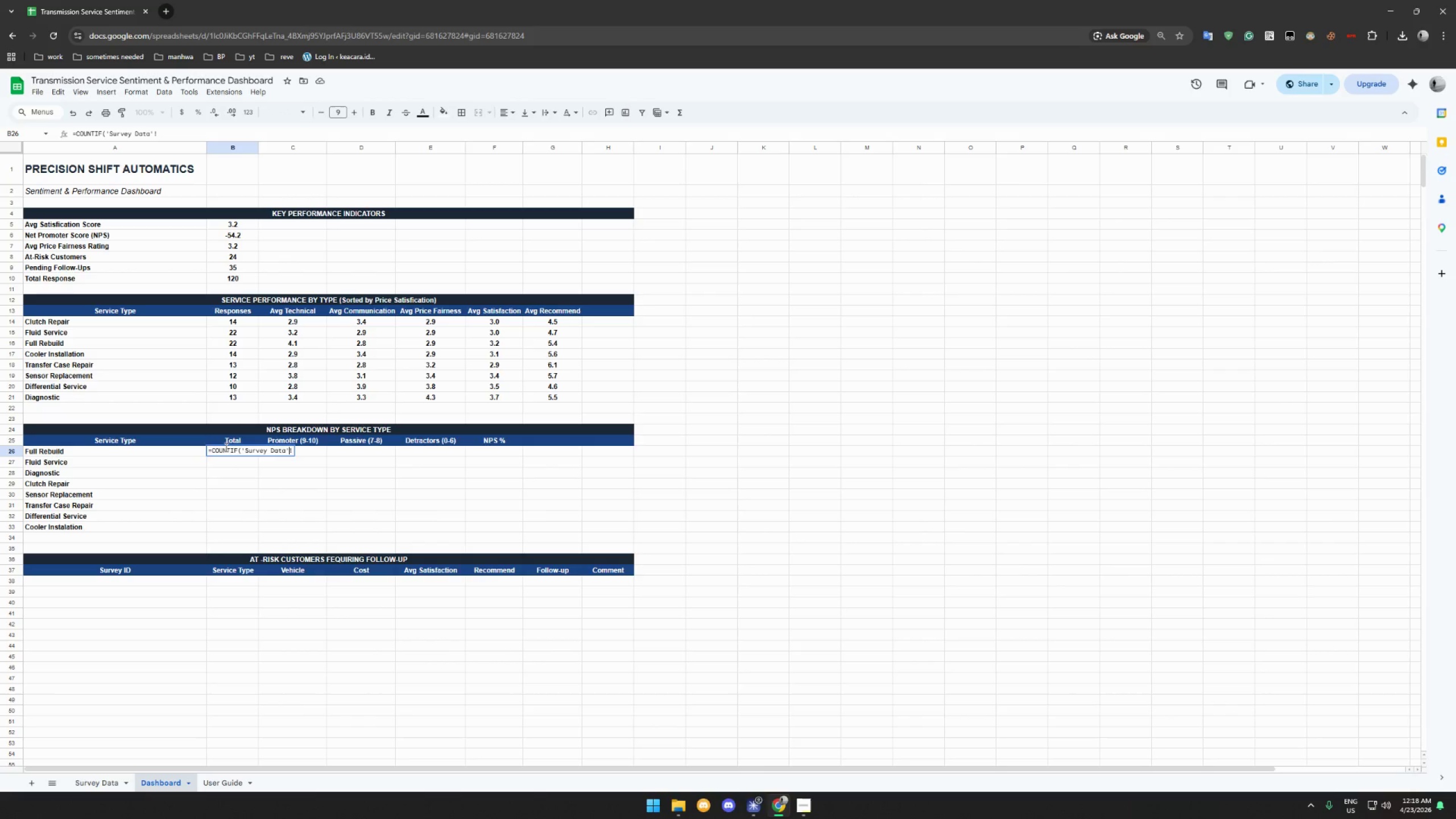 
key(ArrowRight)
 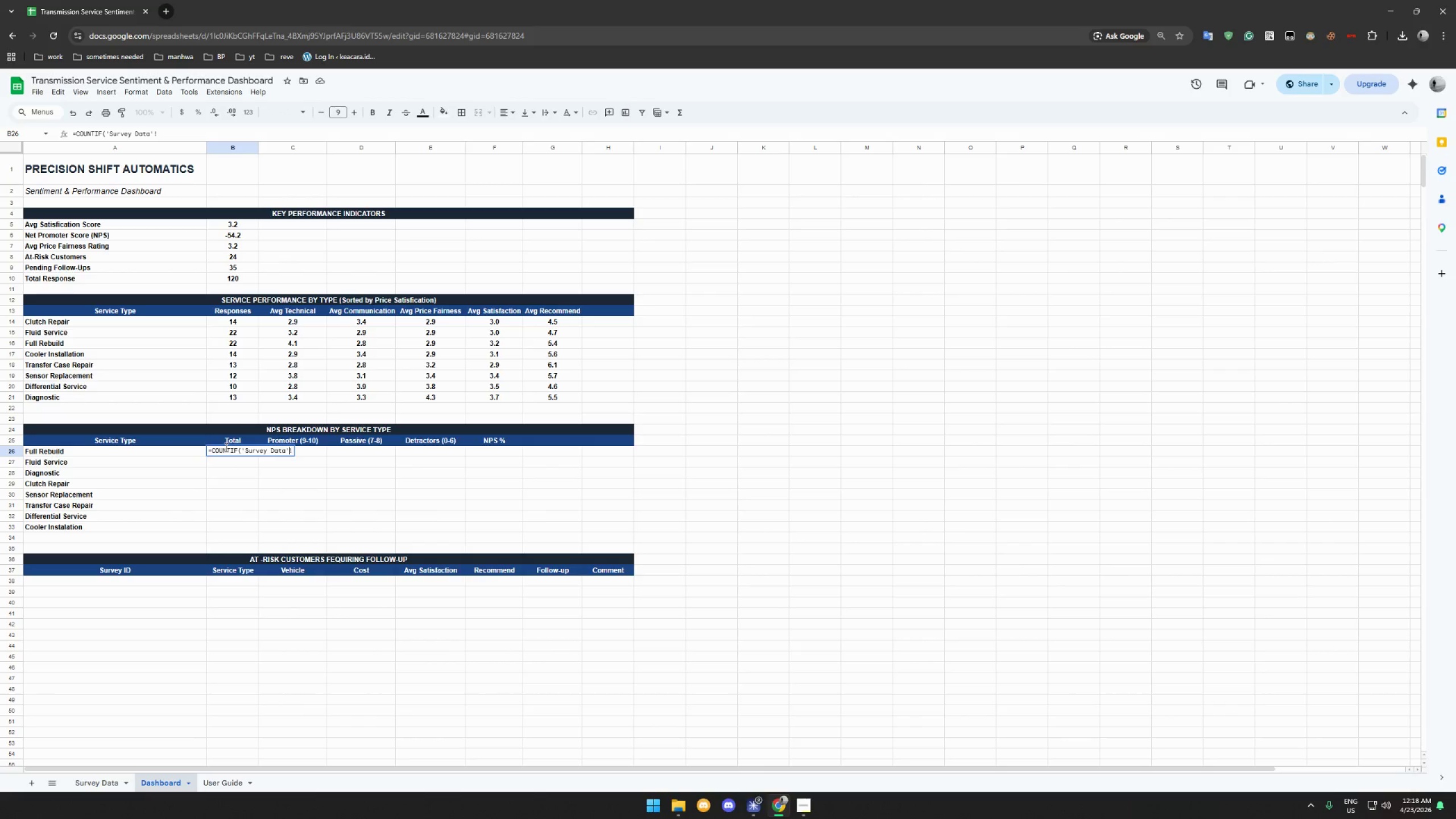 
key(ArrowRight)
 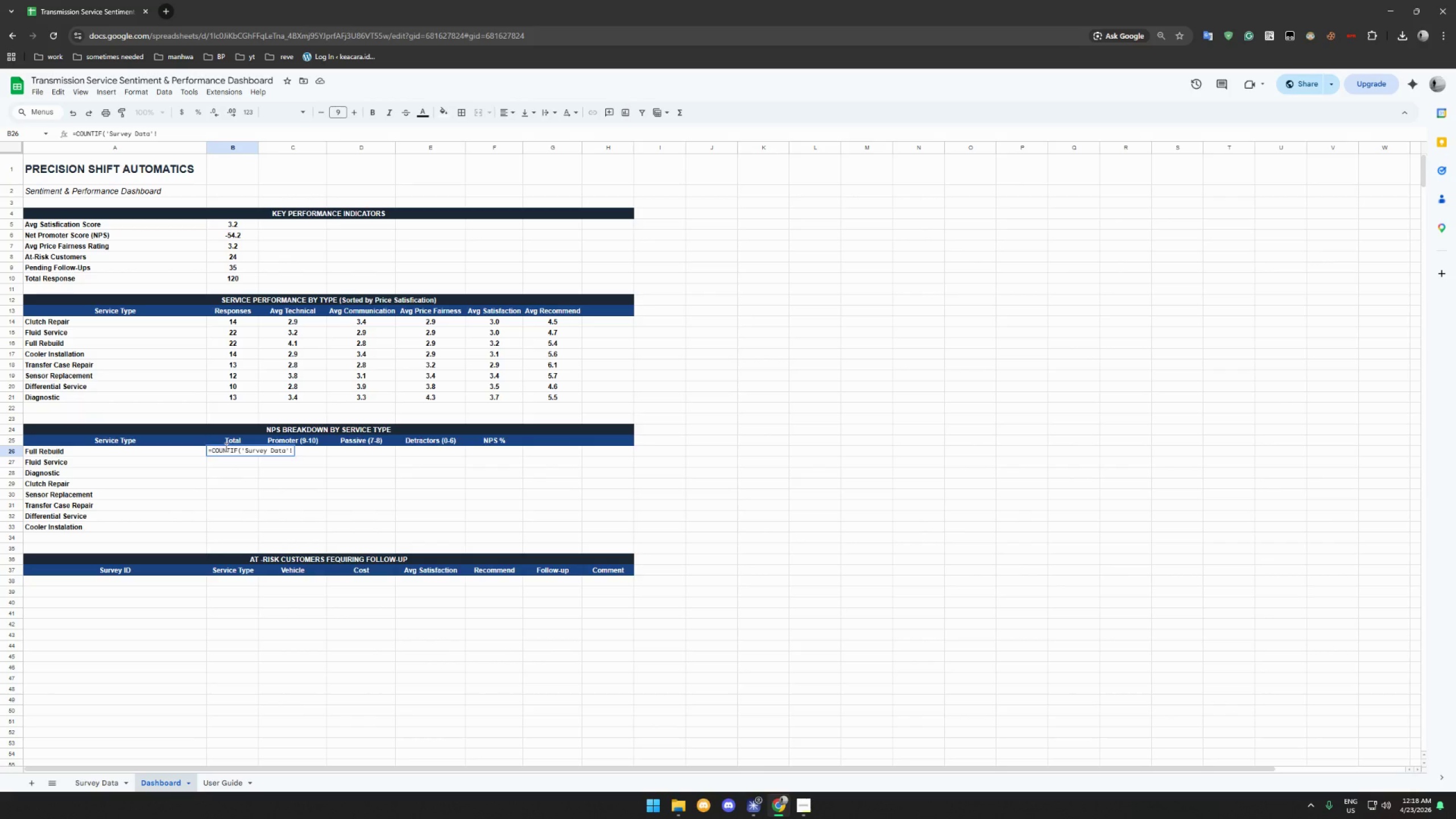 
type(C$2:C)
 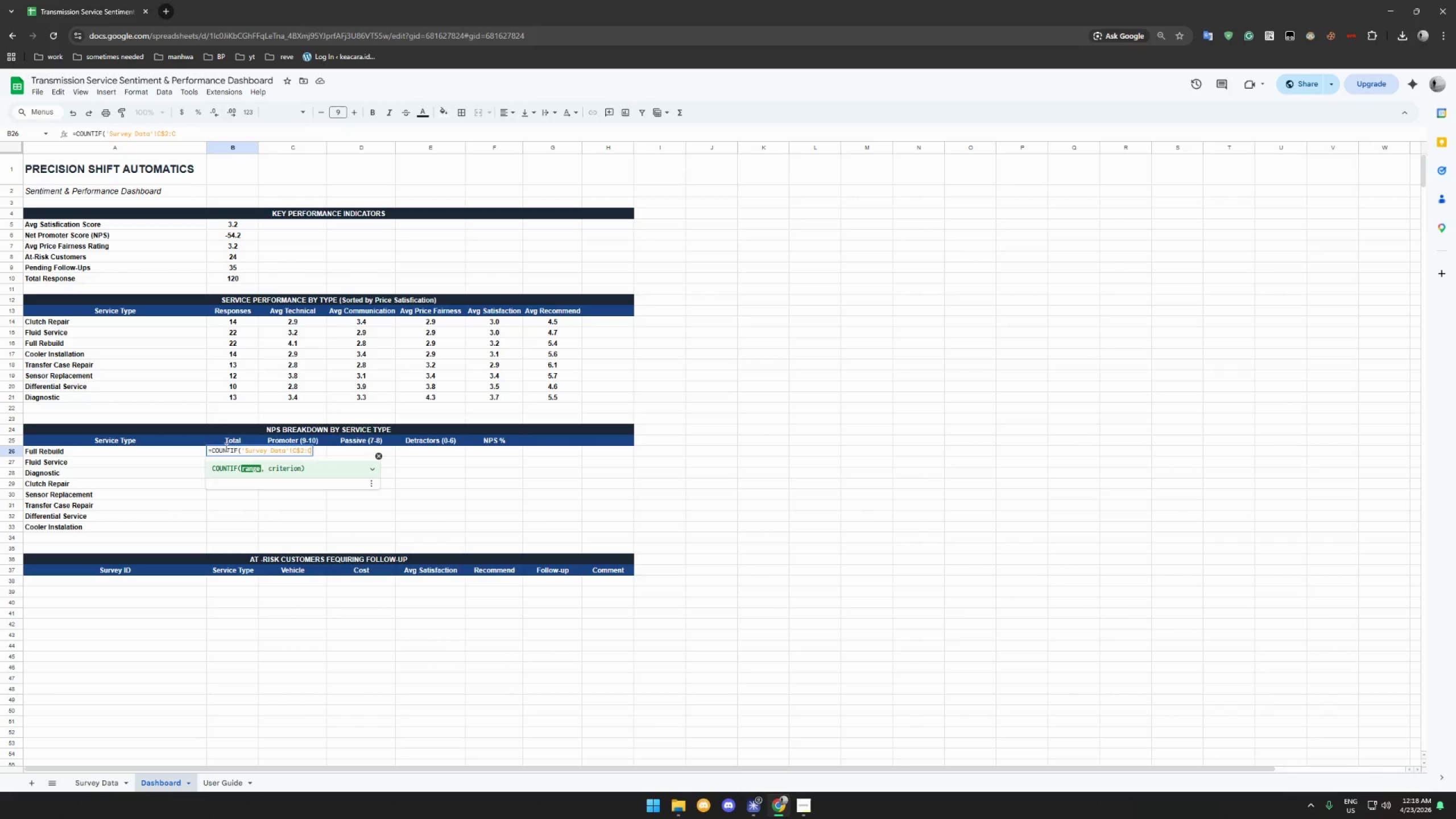 
key(Shift+4)
 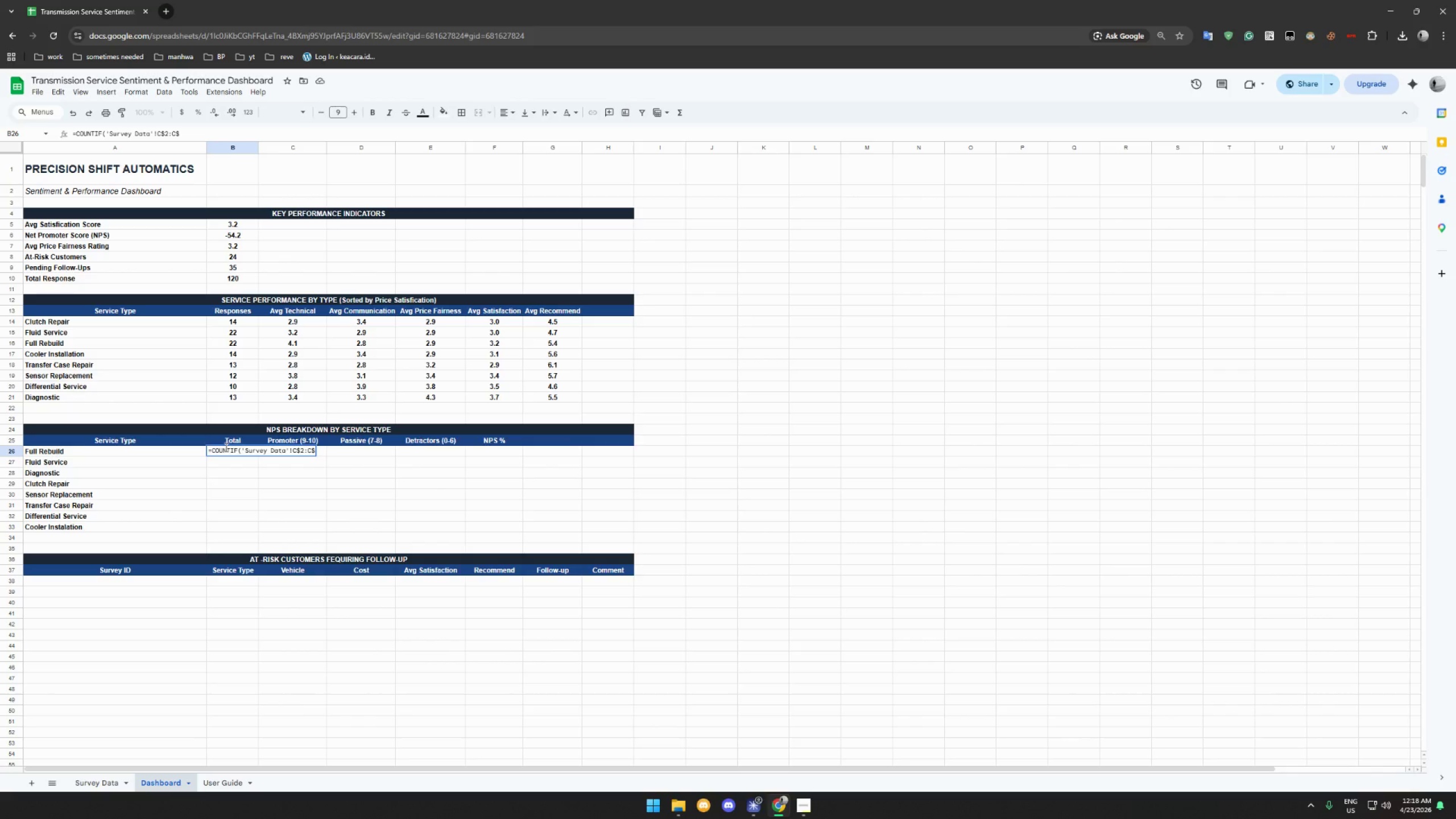 
type(121)
 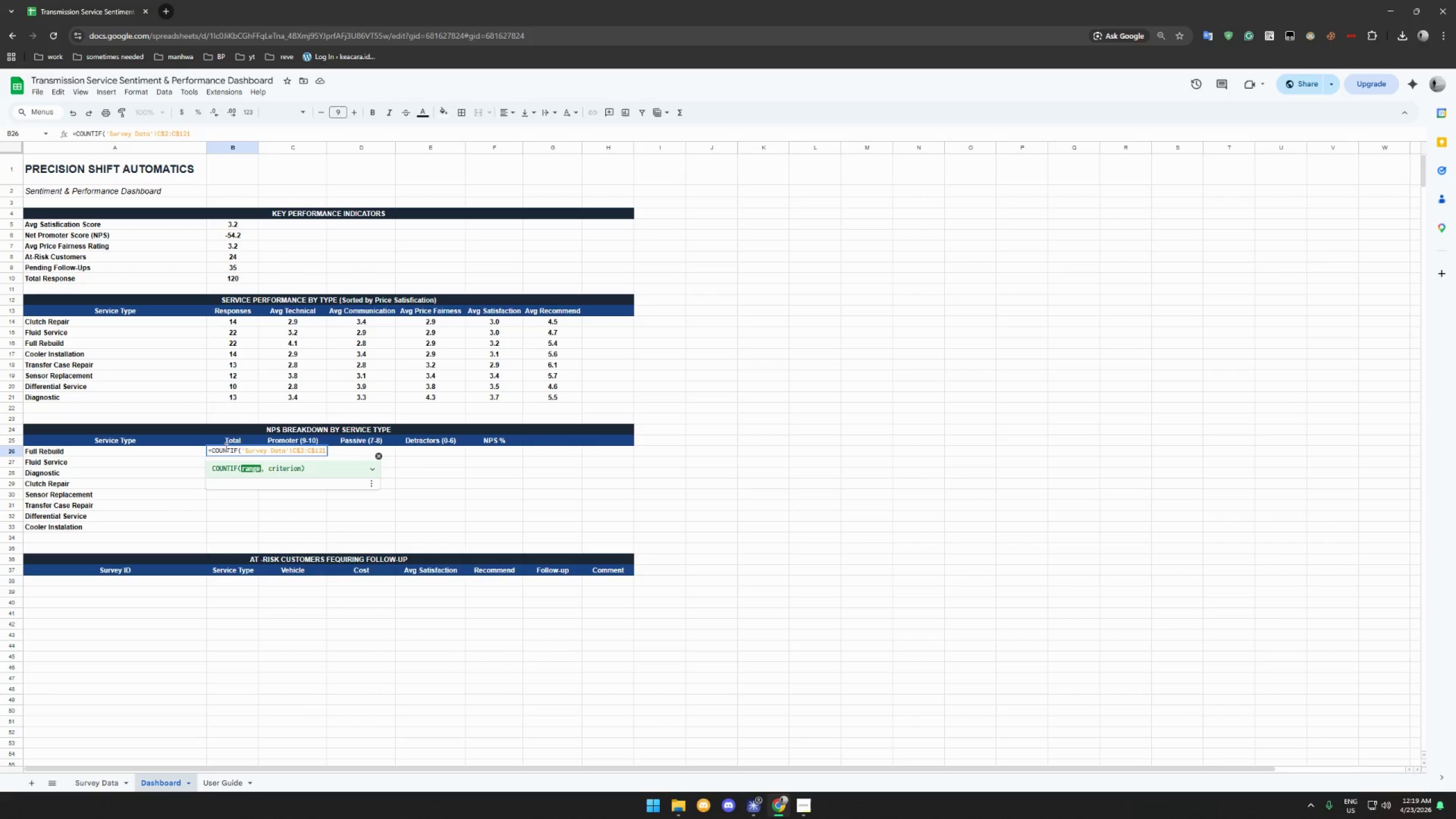 
wait(5.38)
 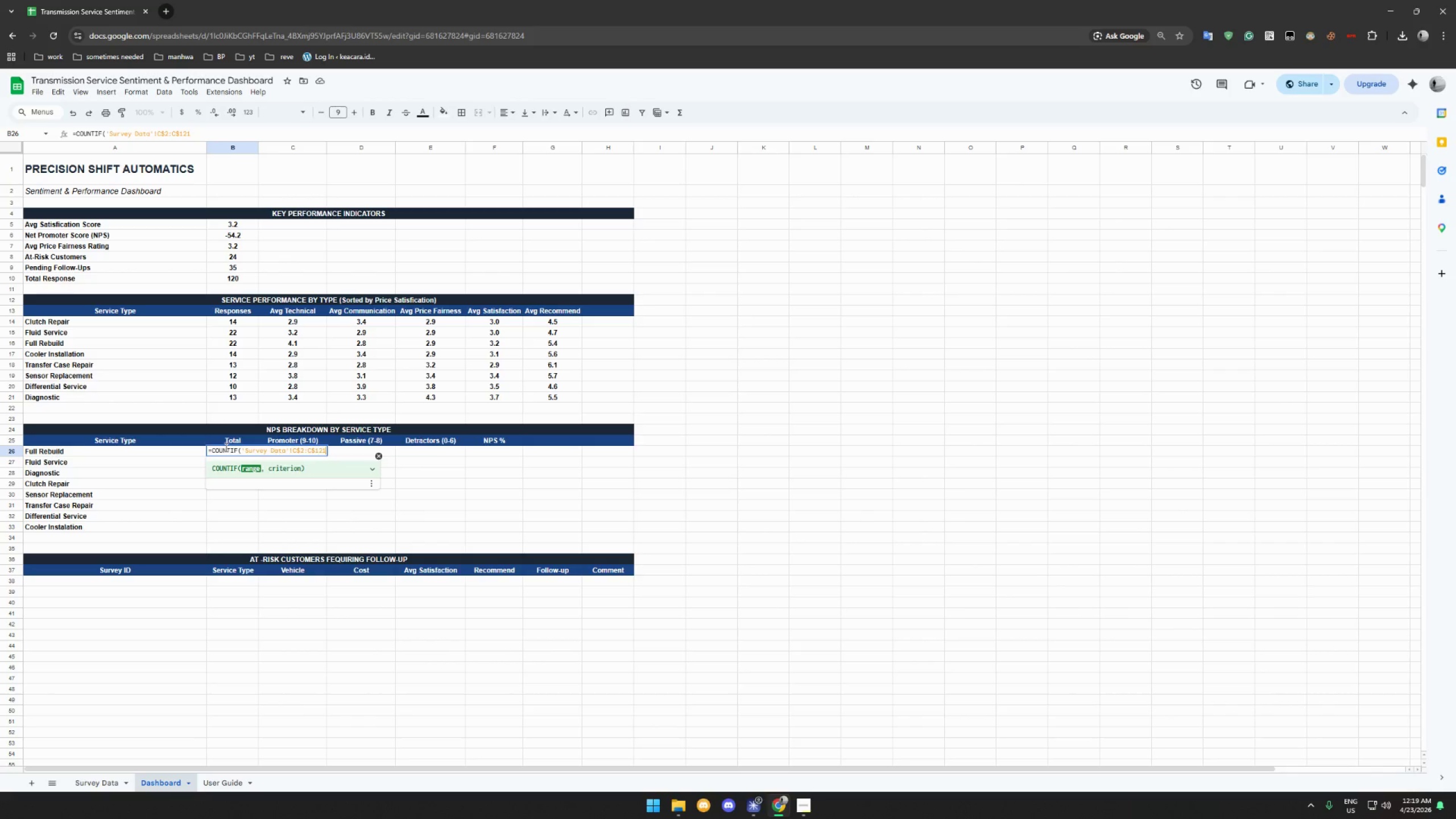 
type(,A26))
 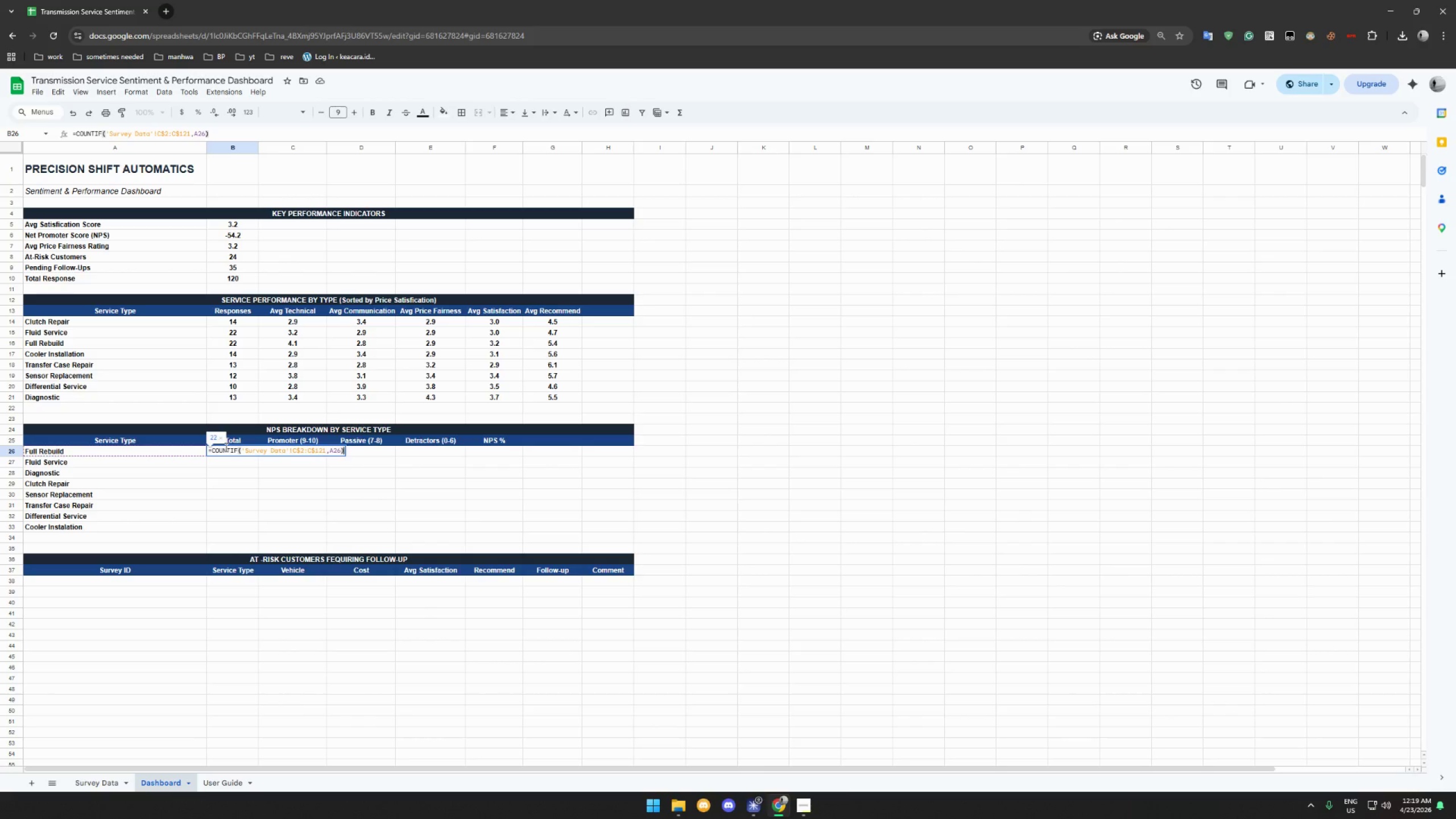 
key(Enter)
 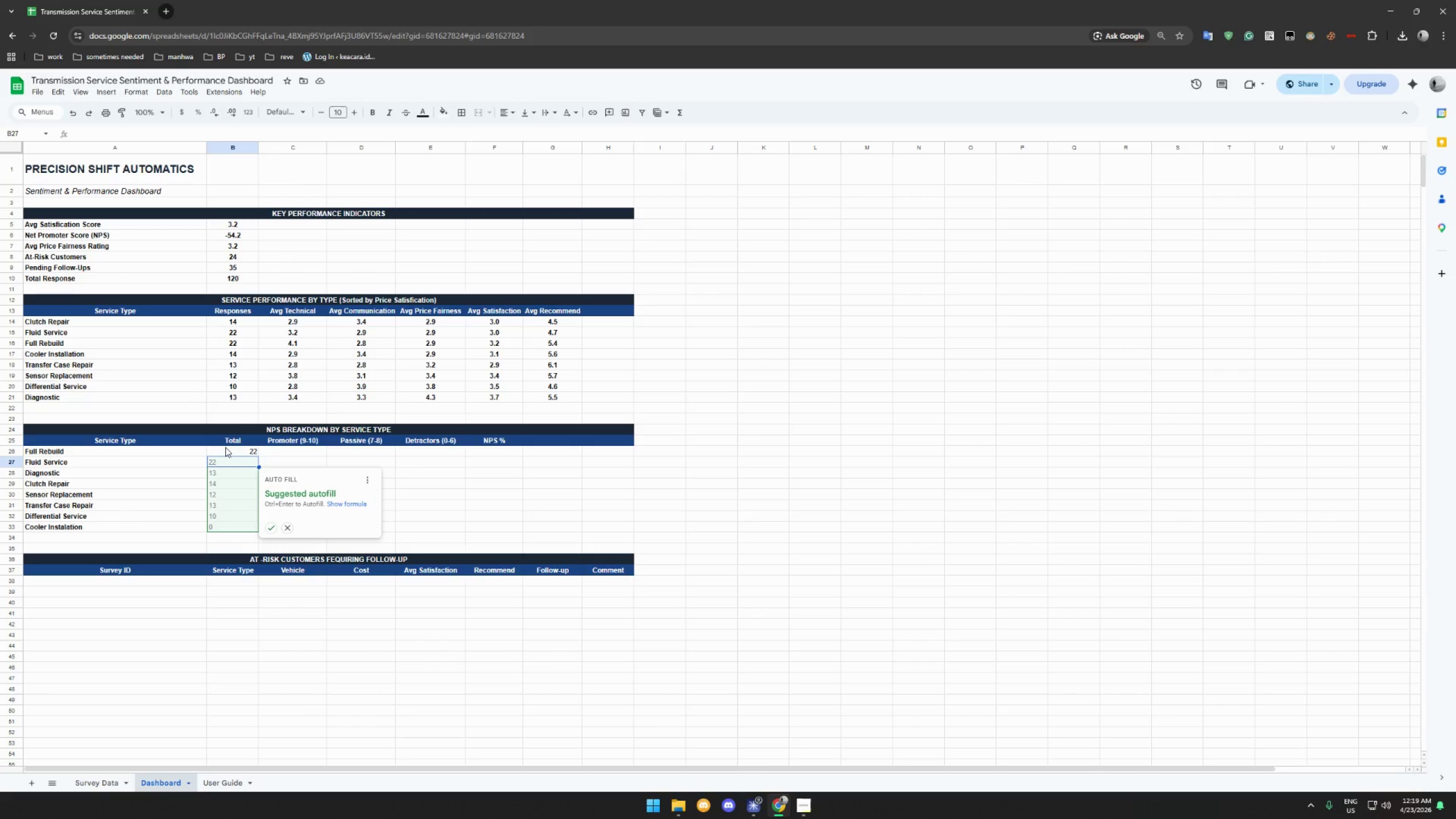 
wait(19.14)
 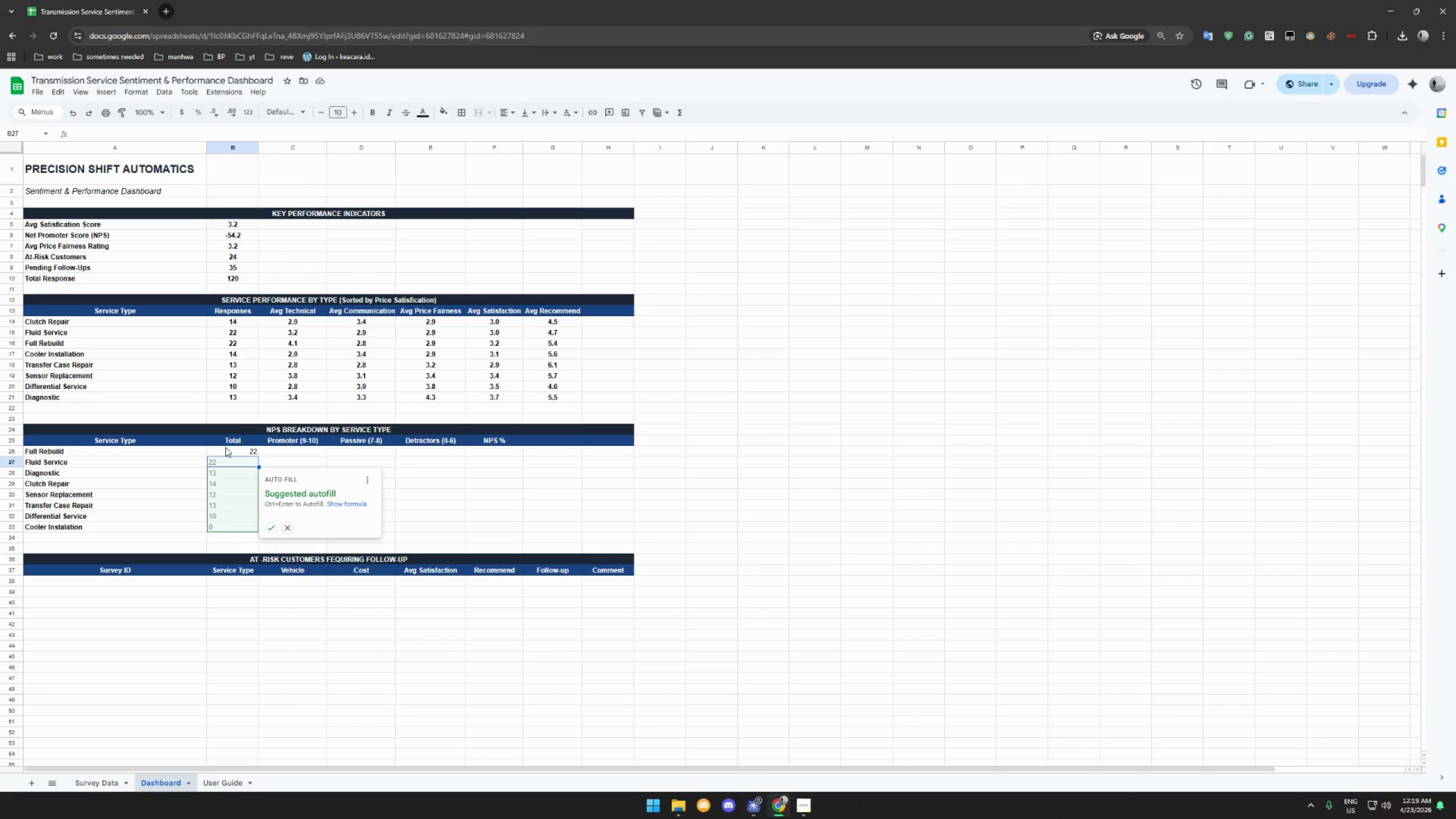 
left_click([268, 529])
 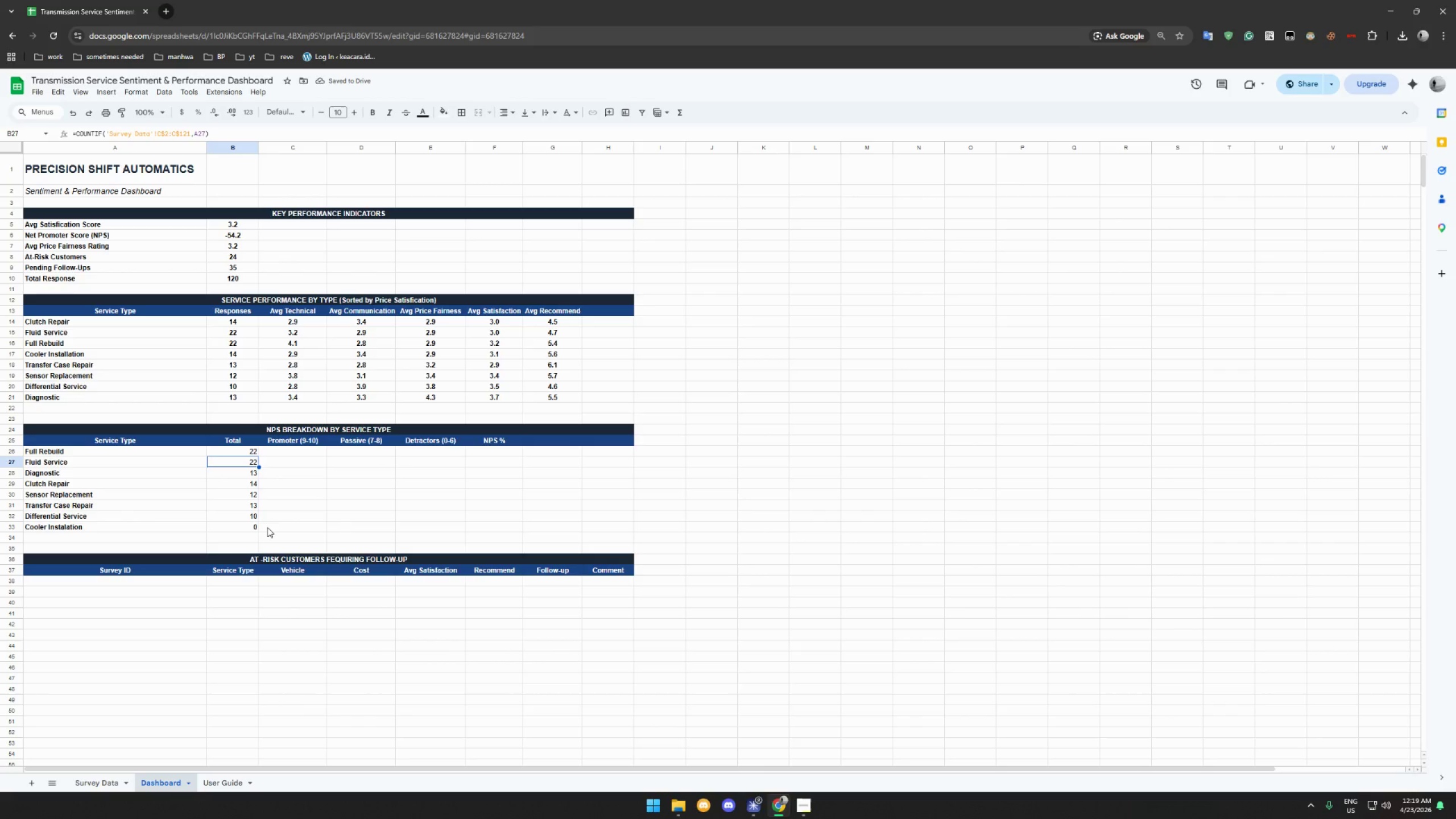 
left_click([241, 529])
 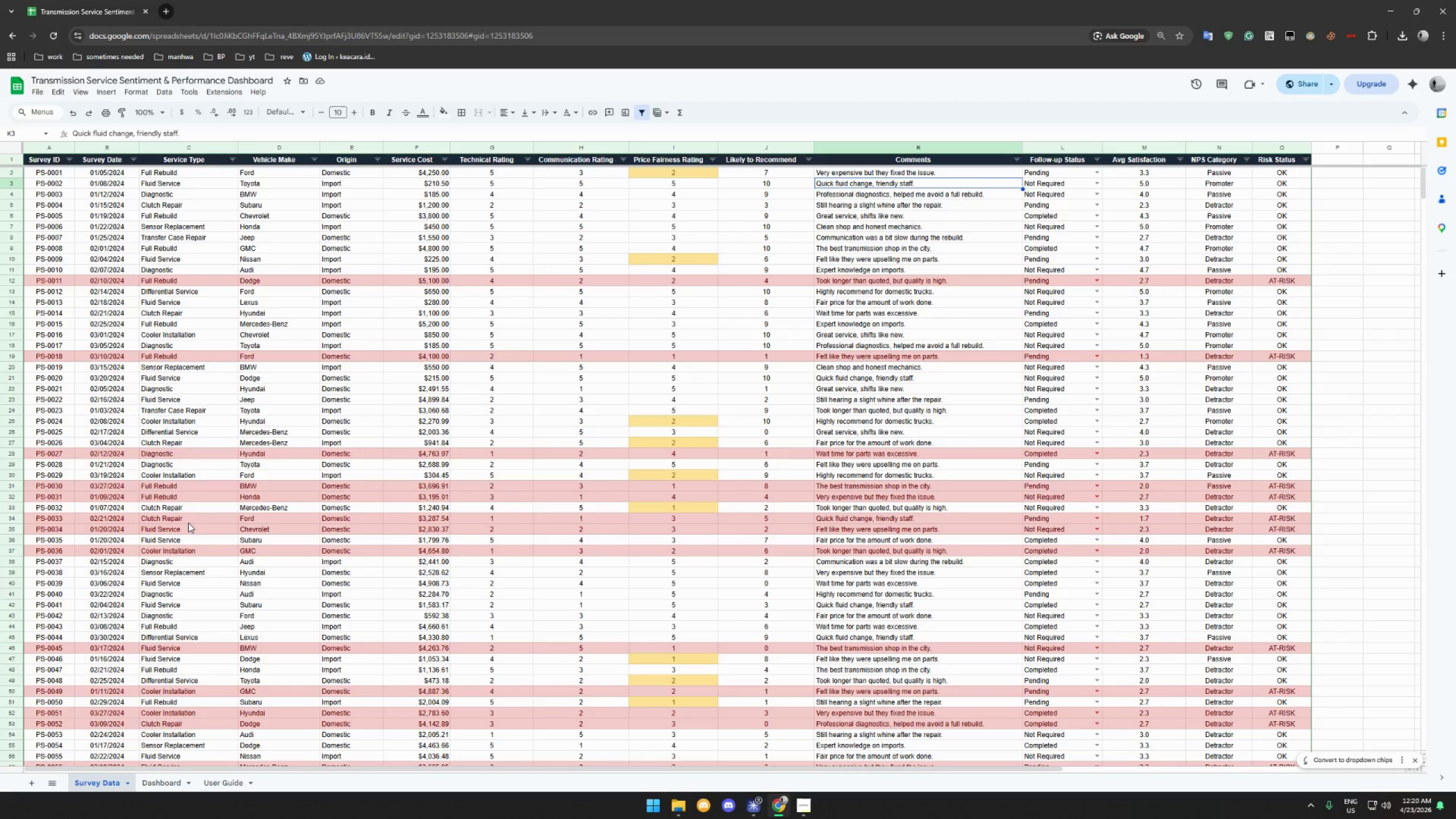 
wait(40.14)
 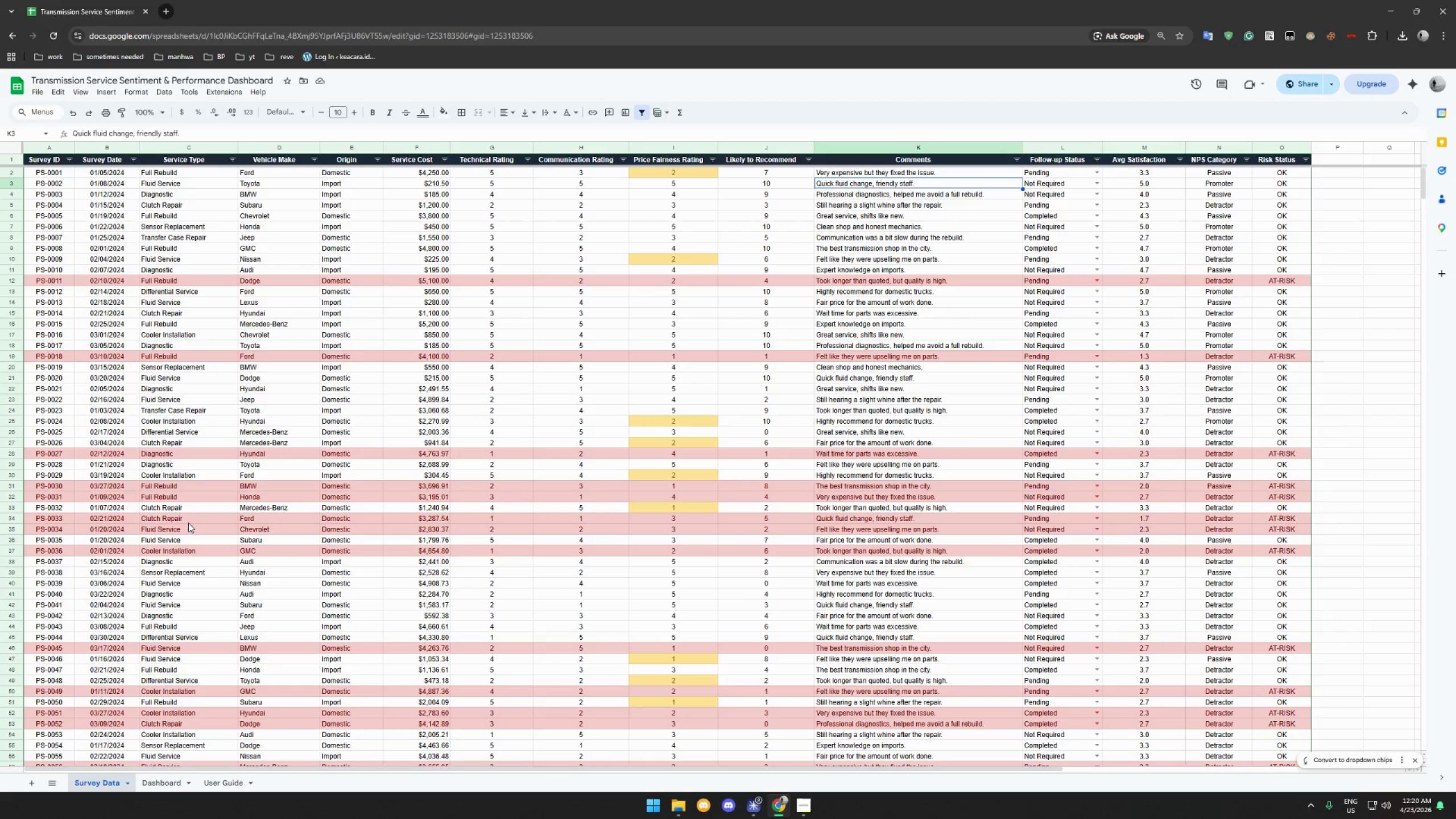 
left_click([225, 781])
 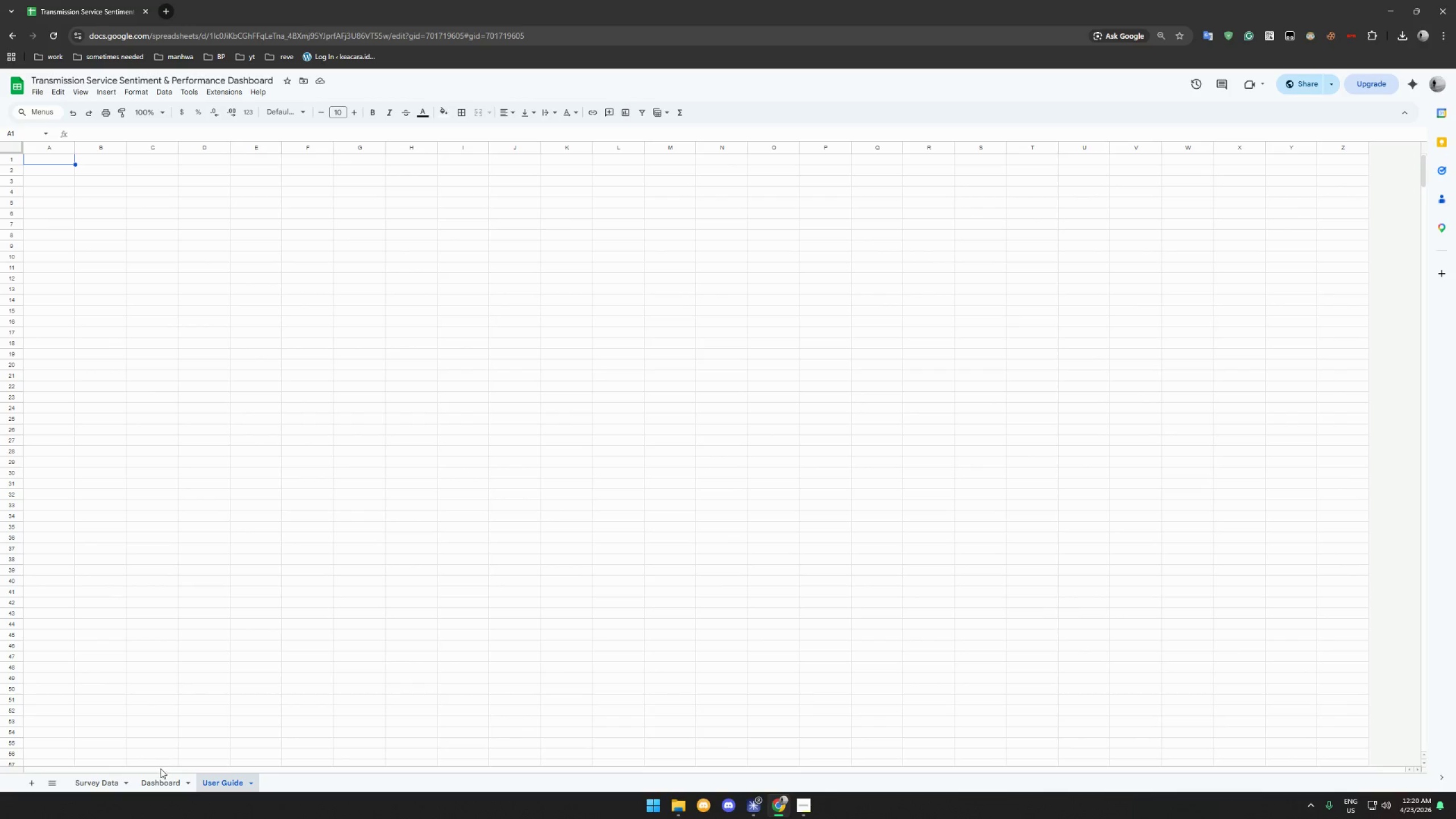 
left_click([165, 785])
 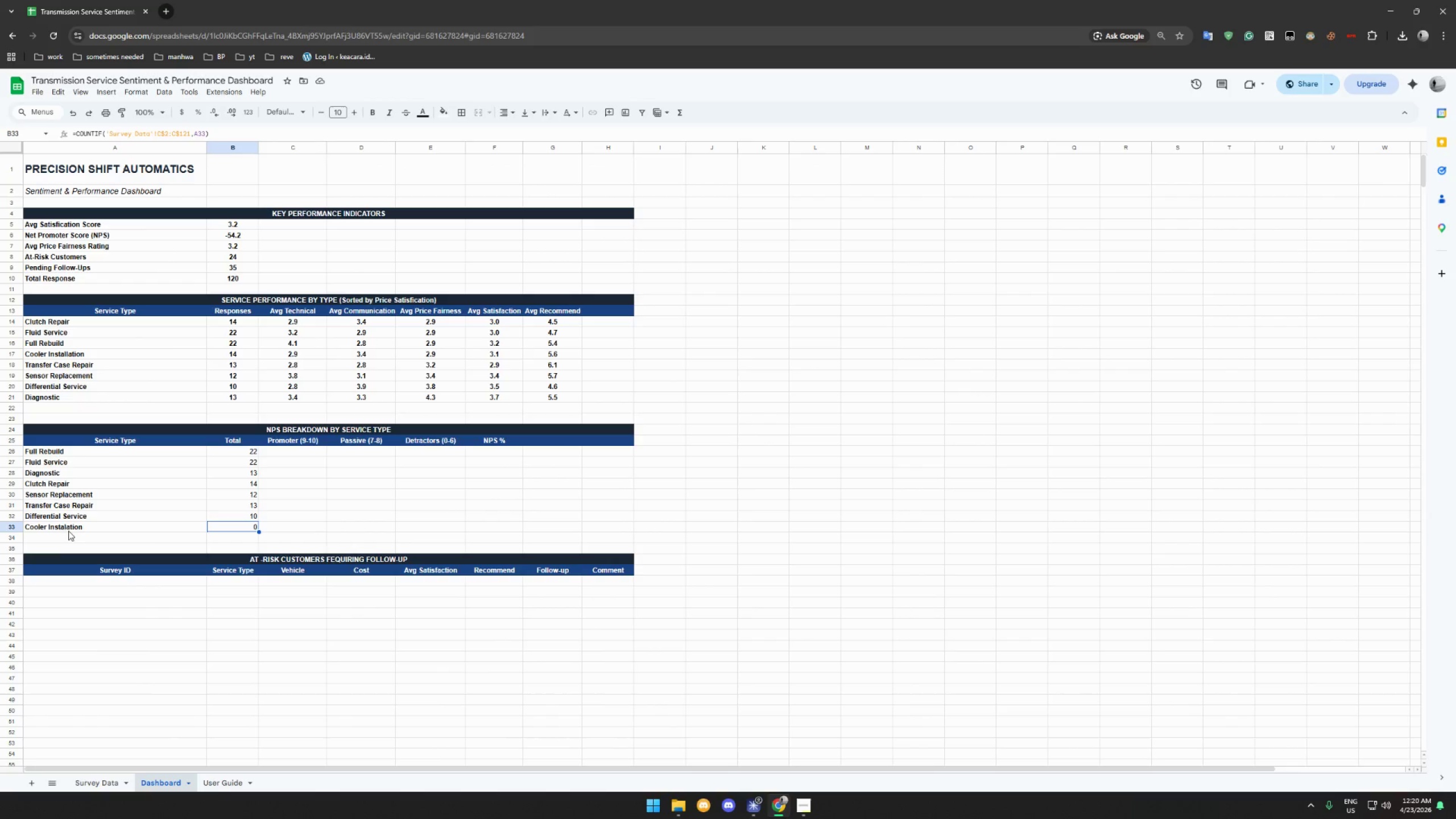 
left_click([65, 529])
 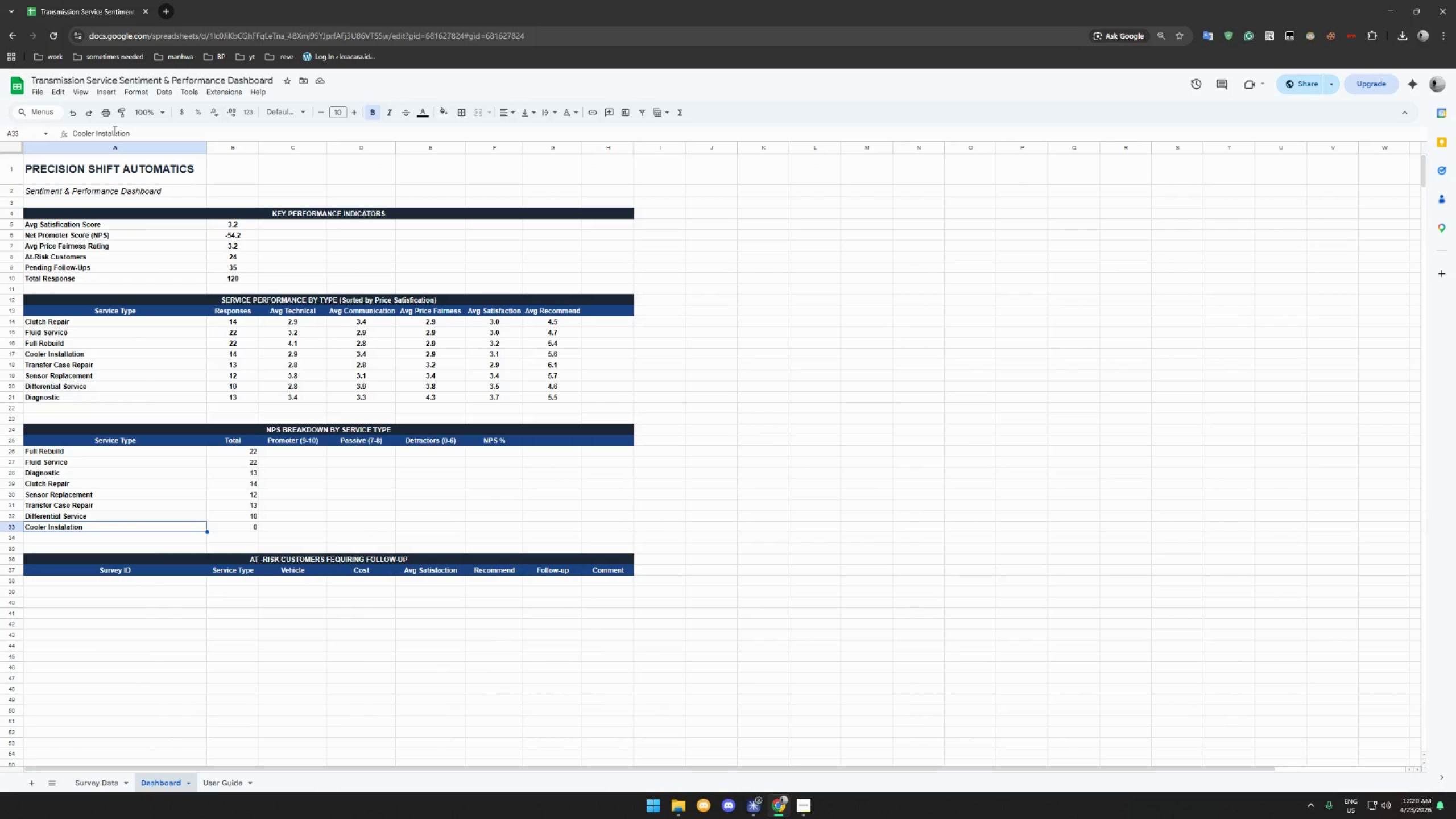 
left_click([114, 130])
 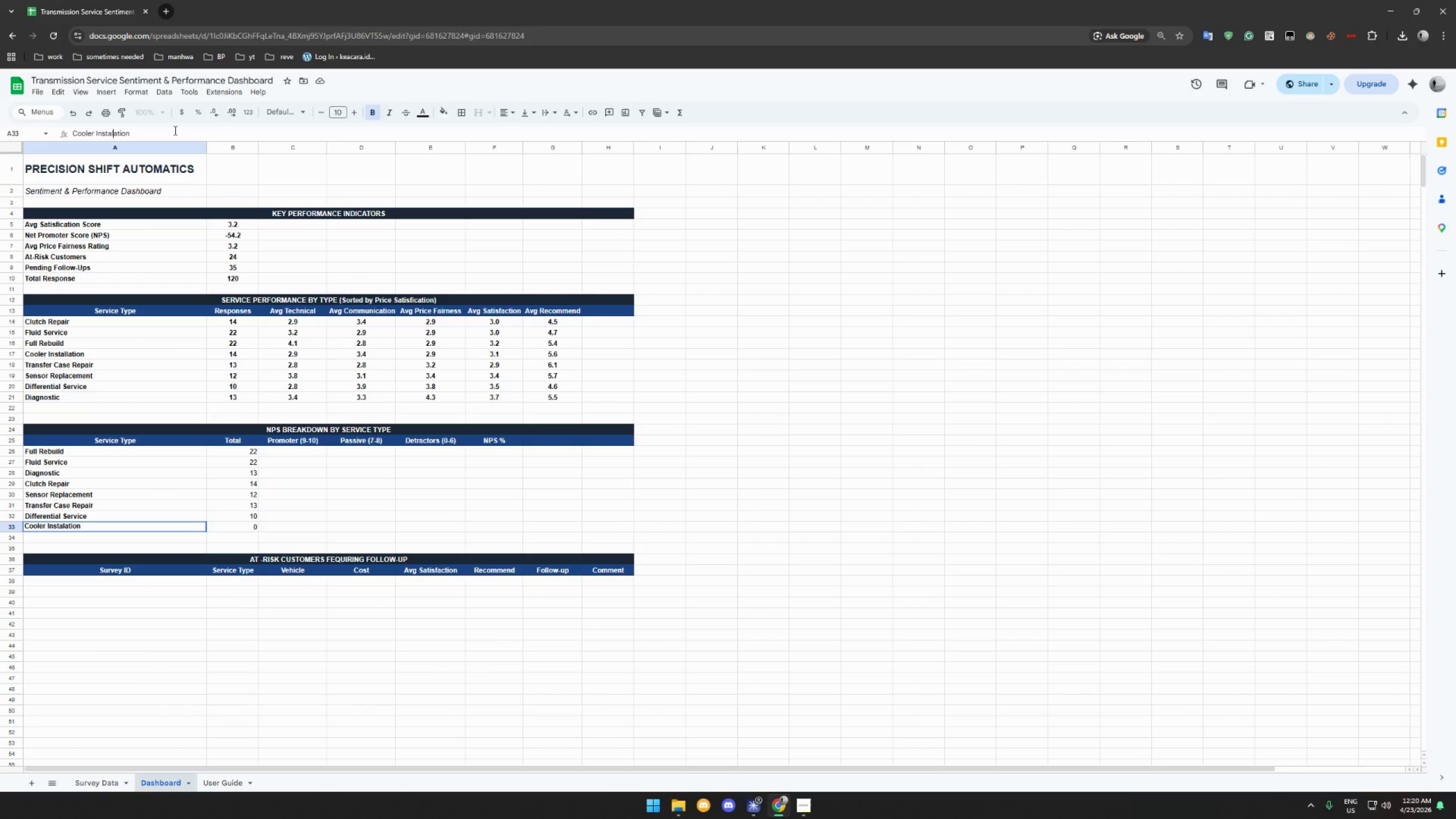 
key(L)
 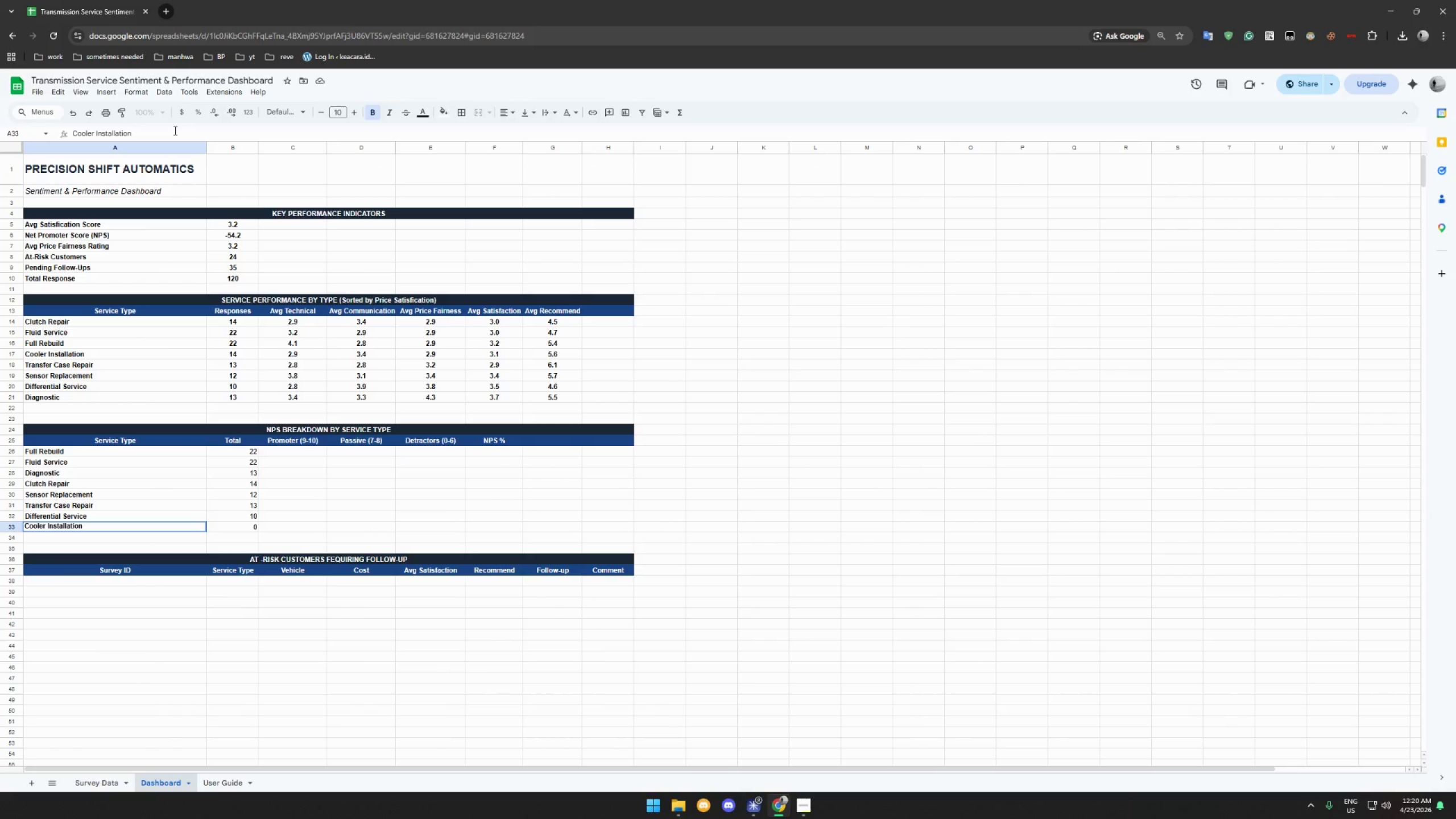 
key(Enter)
 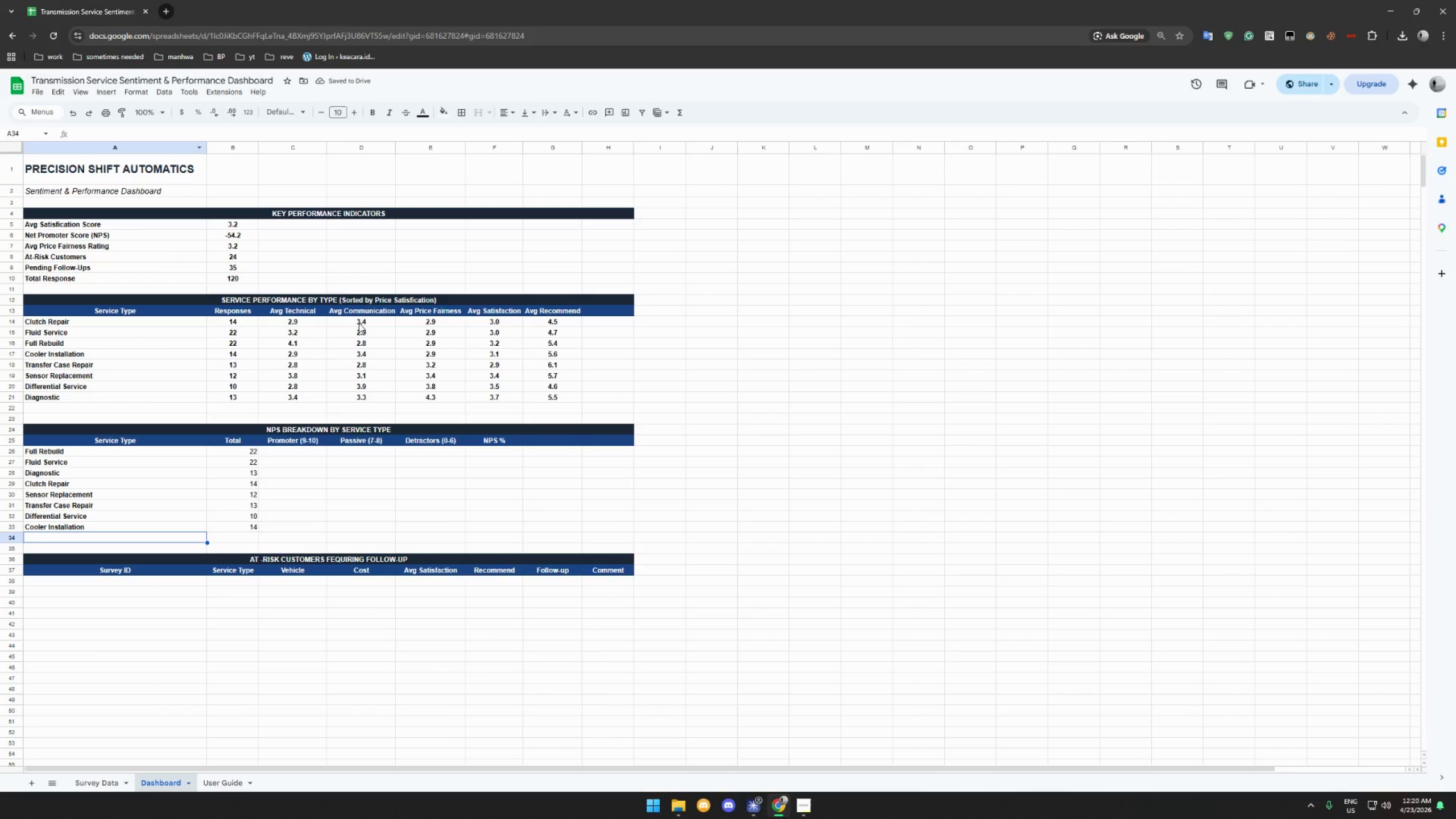 
left_click([305, 450])
 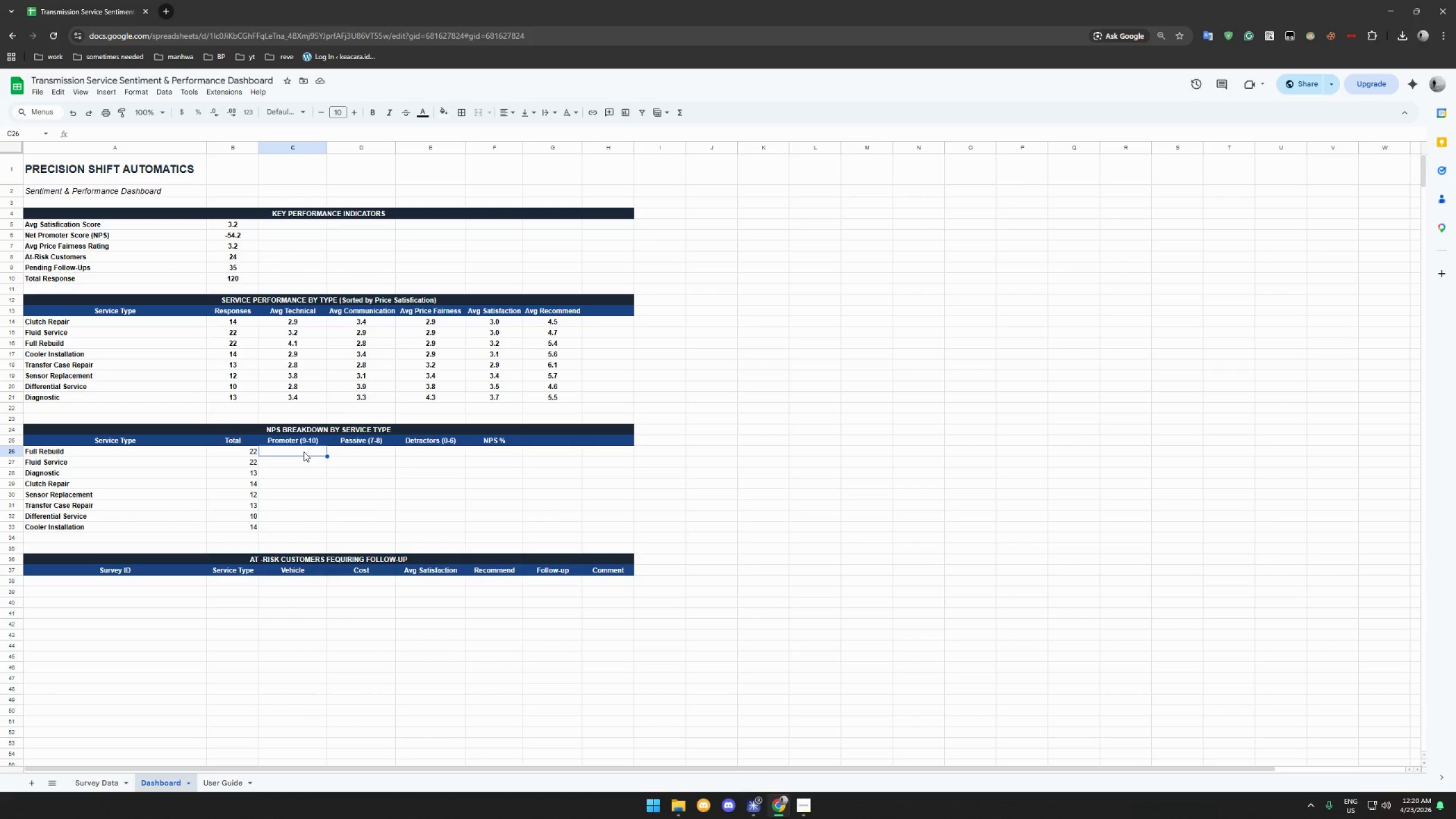 
wait(18.29)
 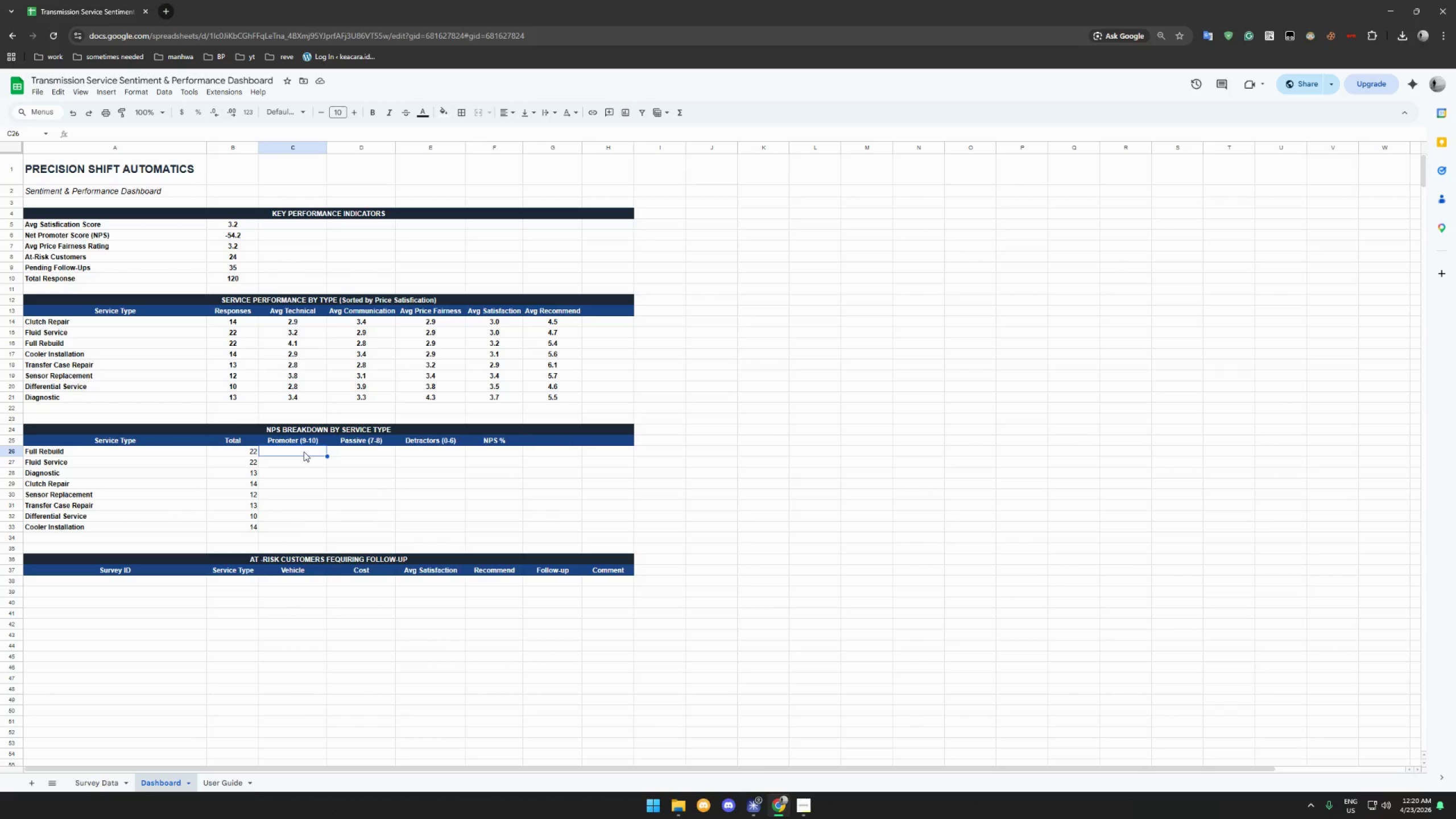 
type(=COUNB)
key(Backspace)
type(TIFS)
 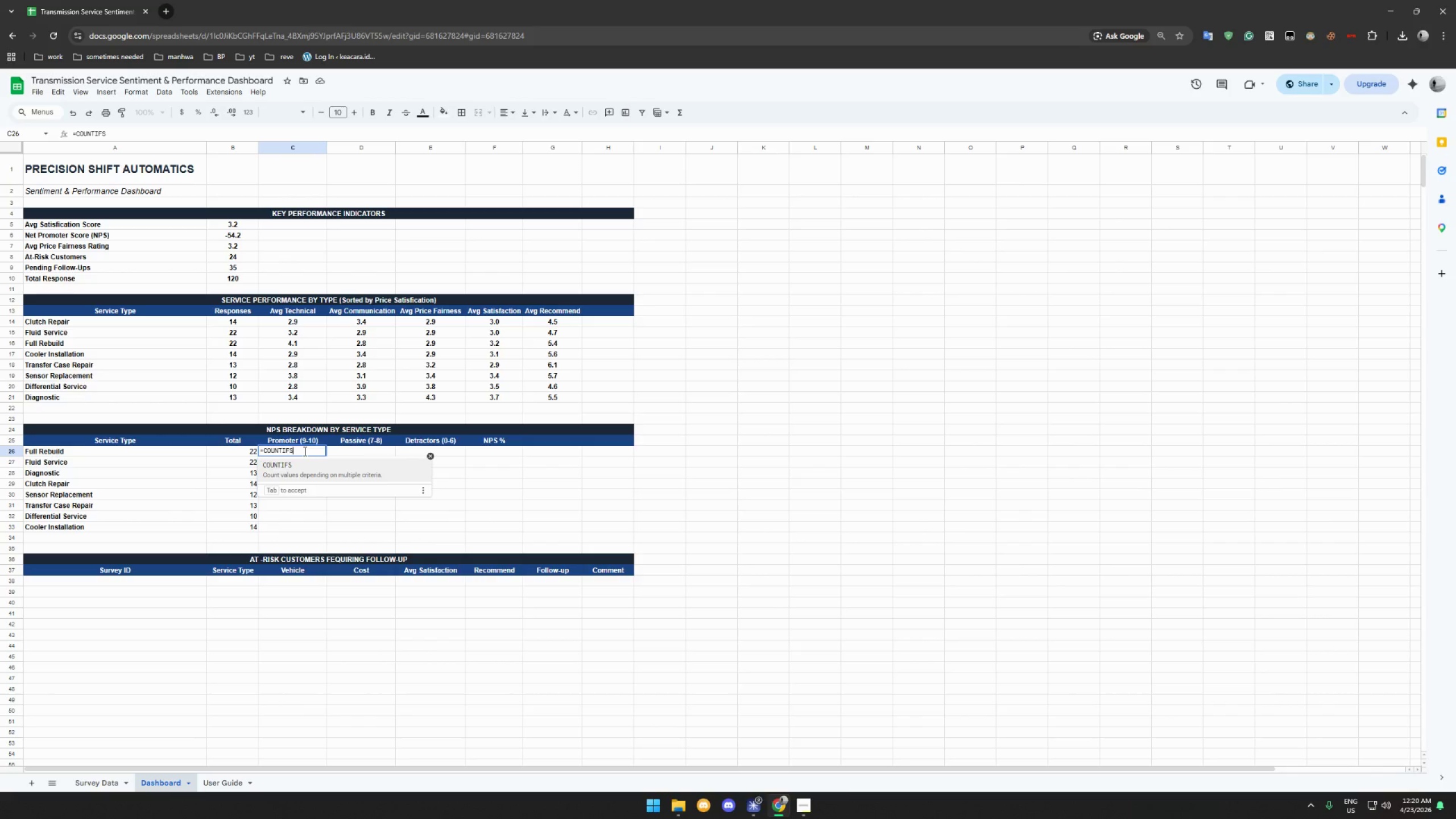 
wait(5.58)
 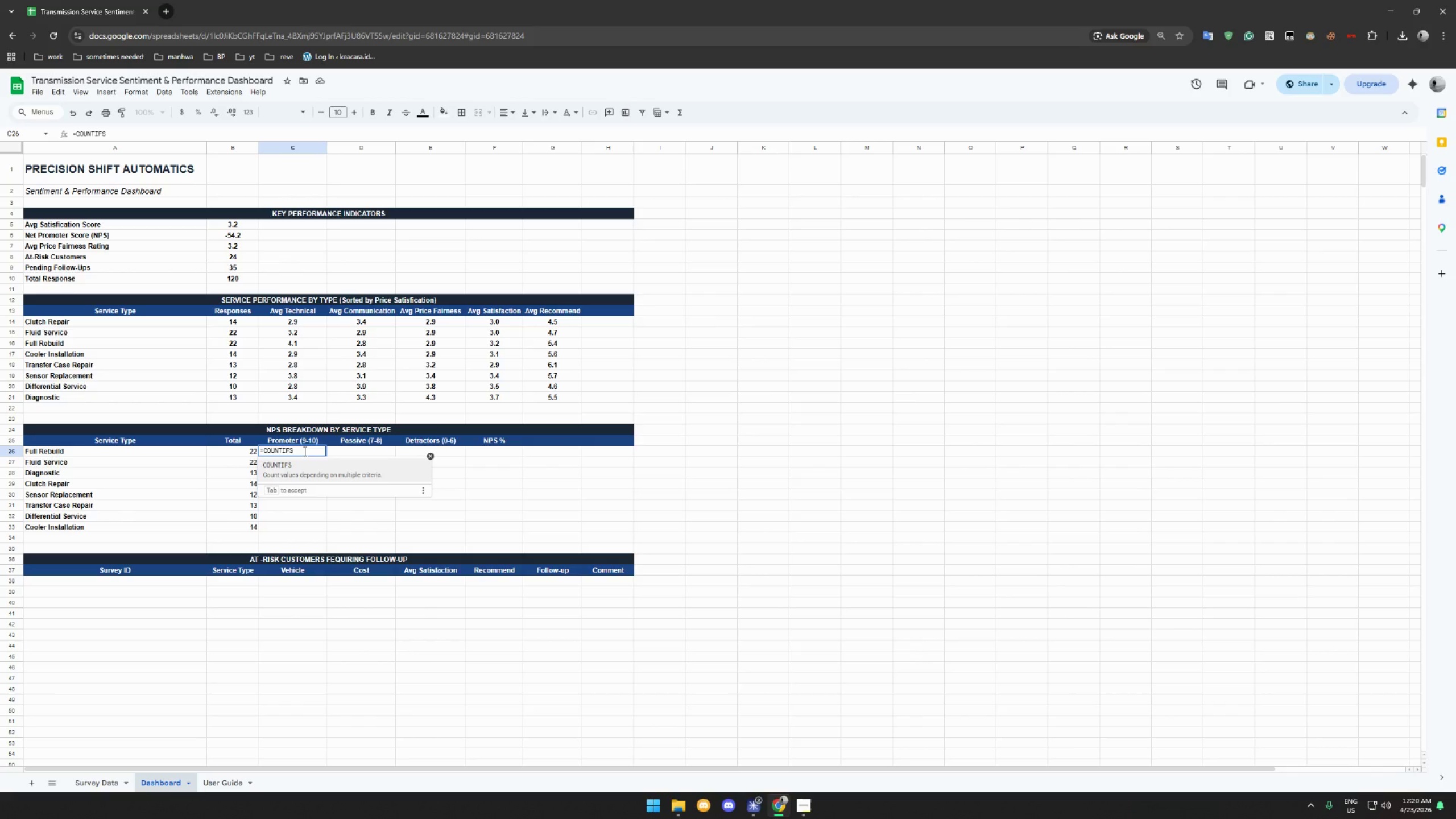 
type(('Survey Data)
 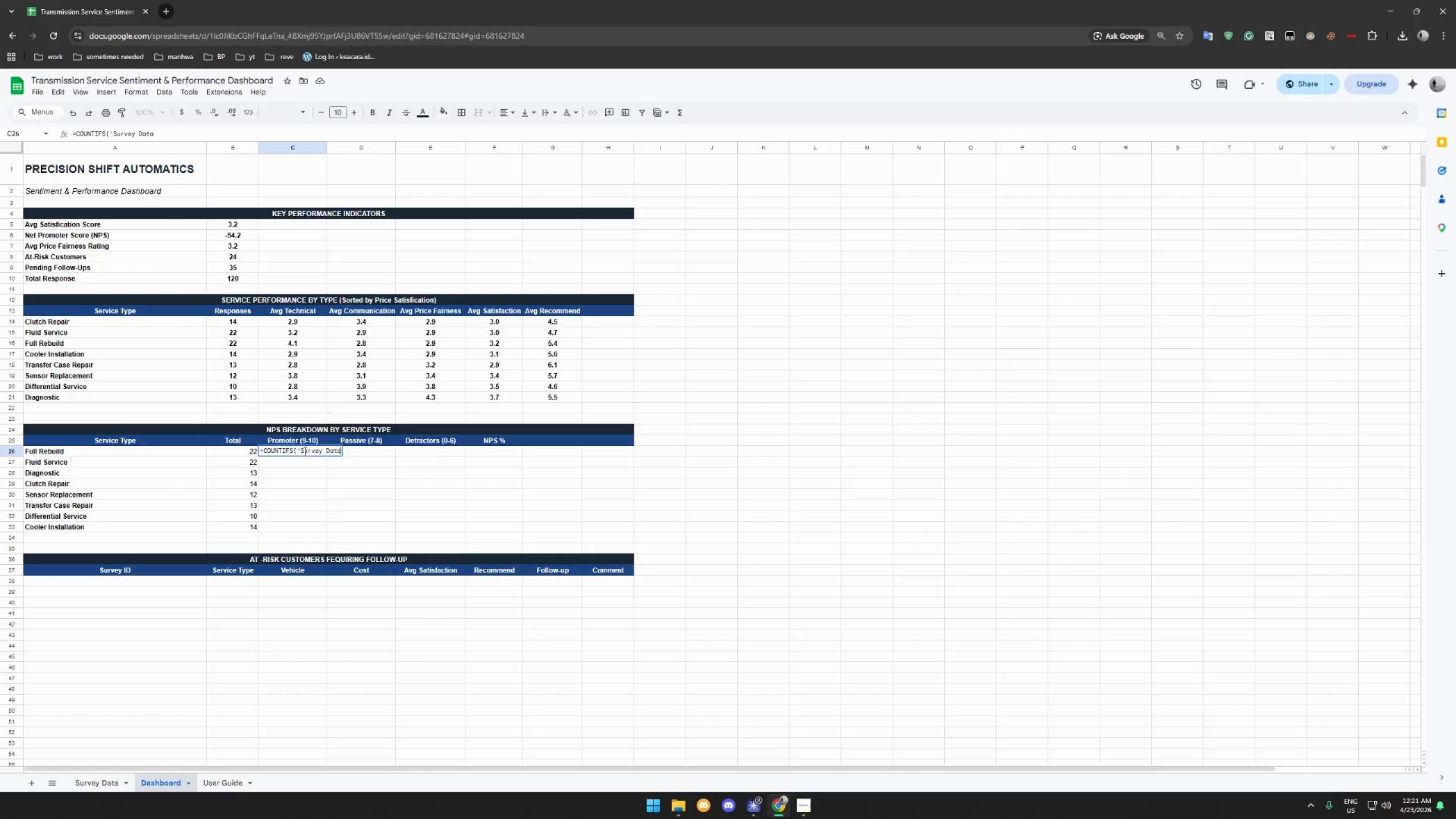 
key(Enter)
 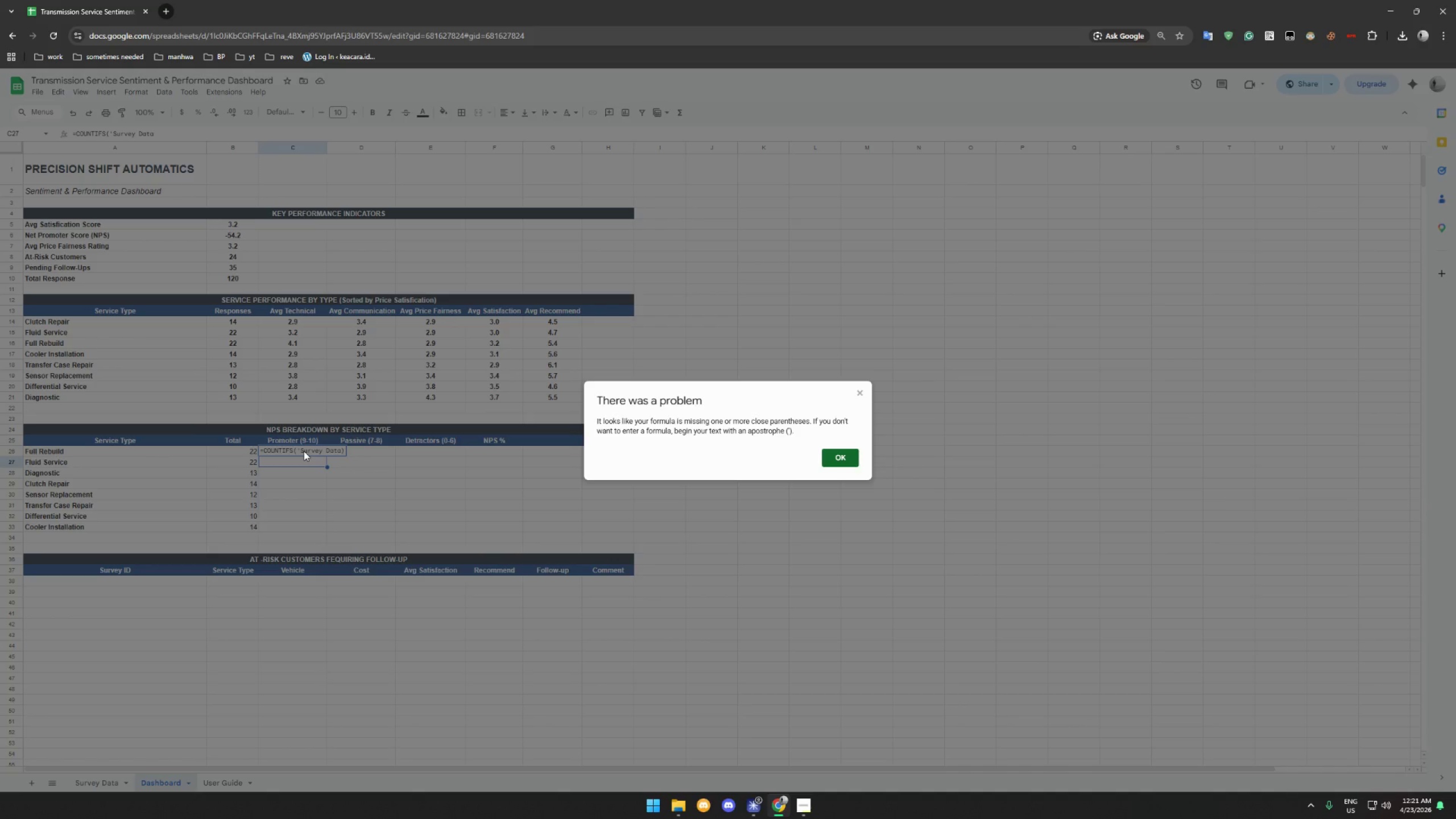 
key(Escape)
 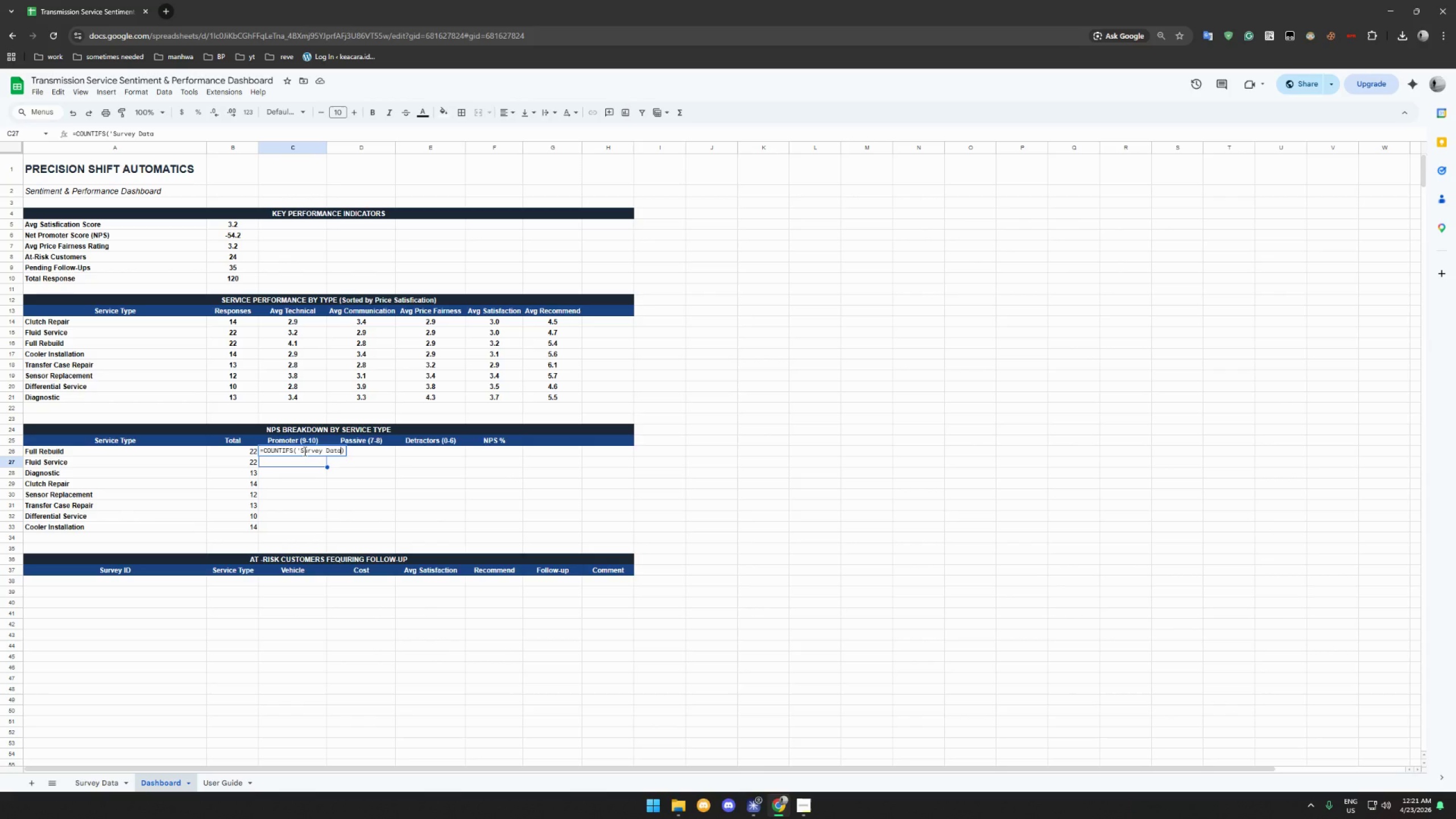 
key(Quote)
 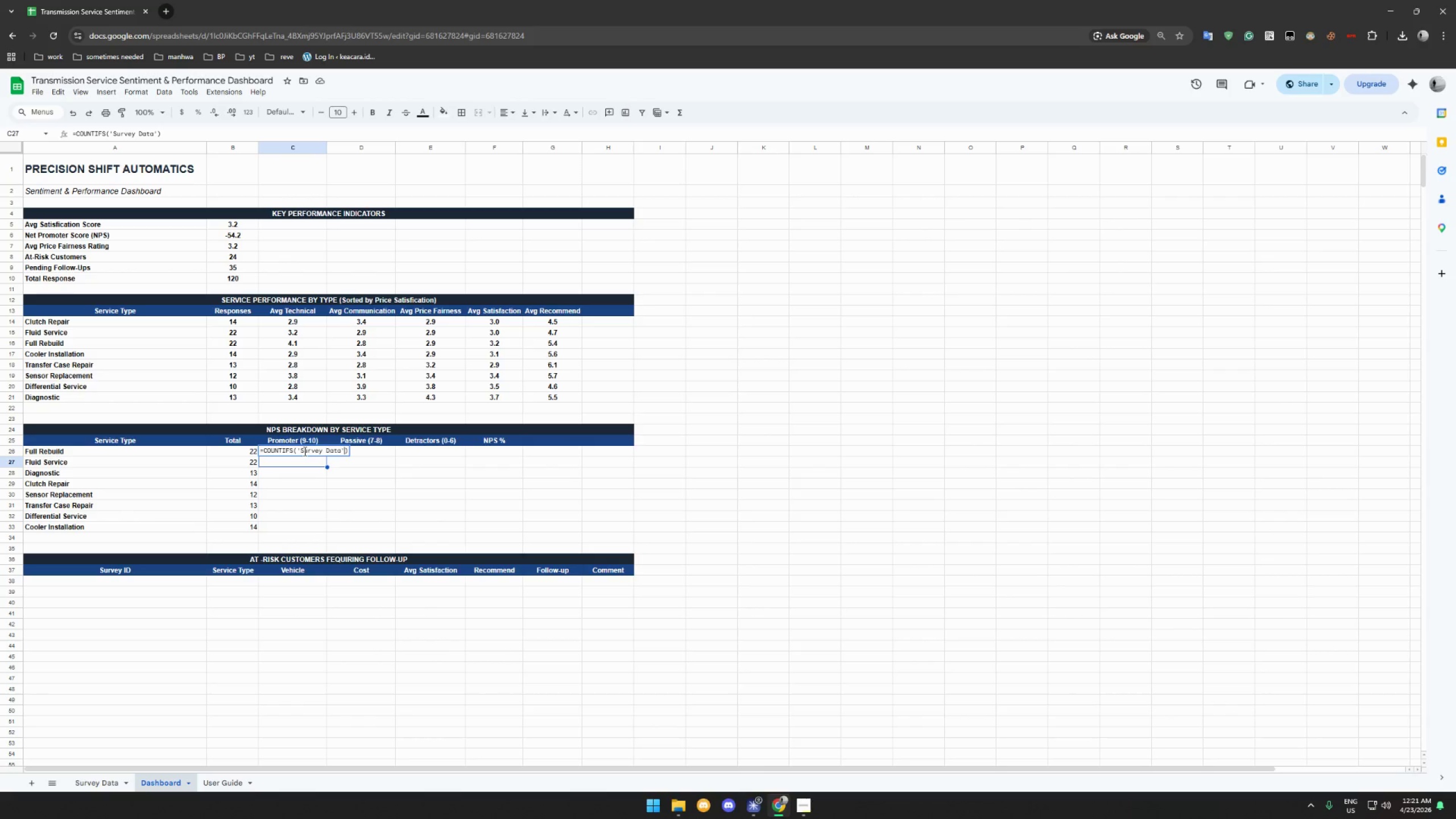 
key(Shift+1)
 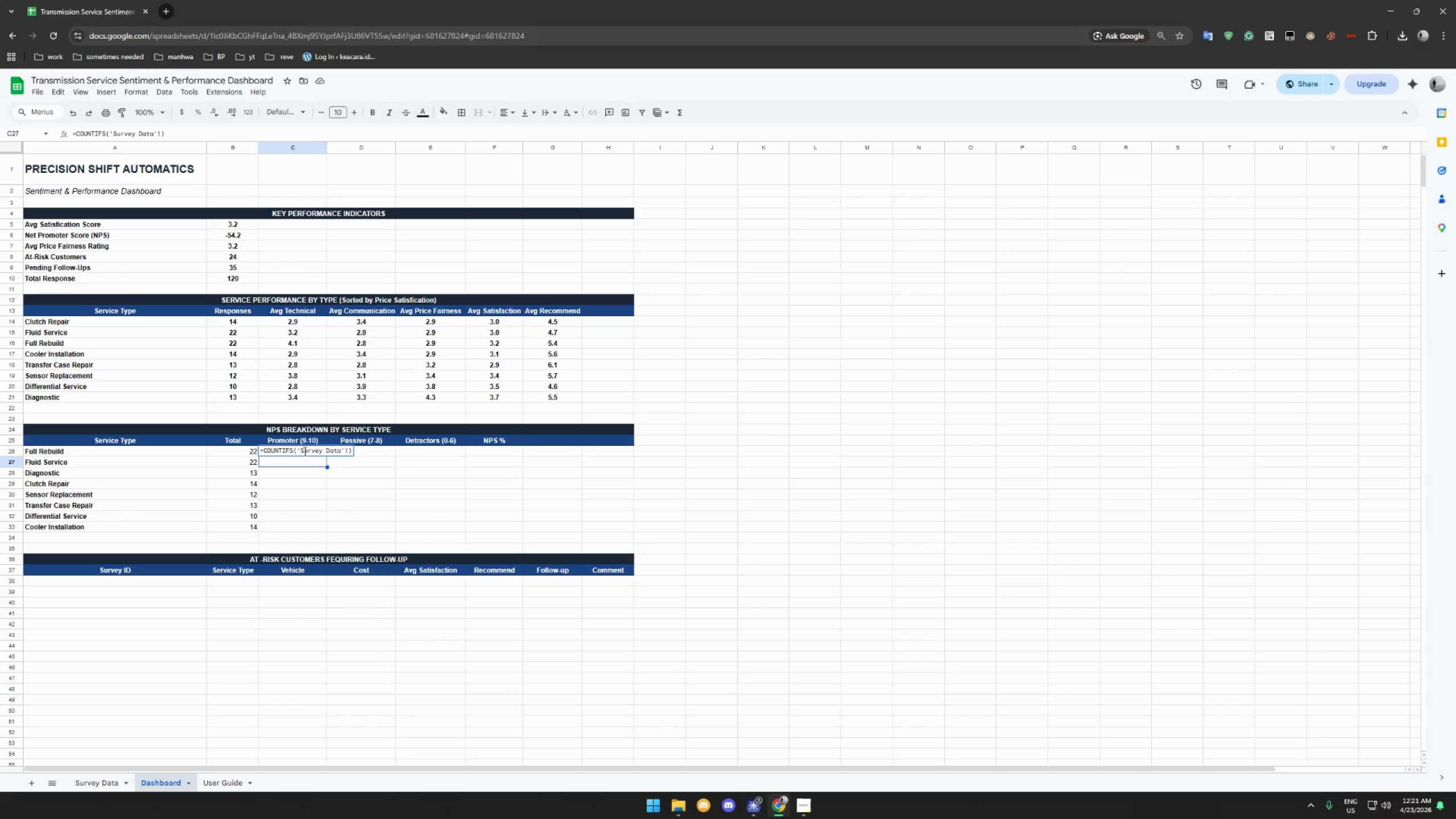 
wait(14.87)
 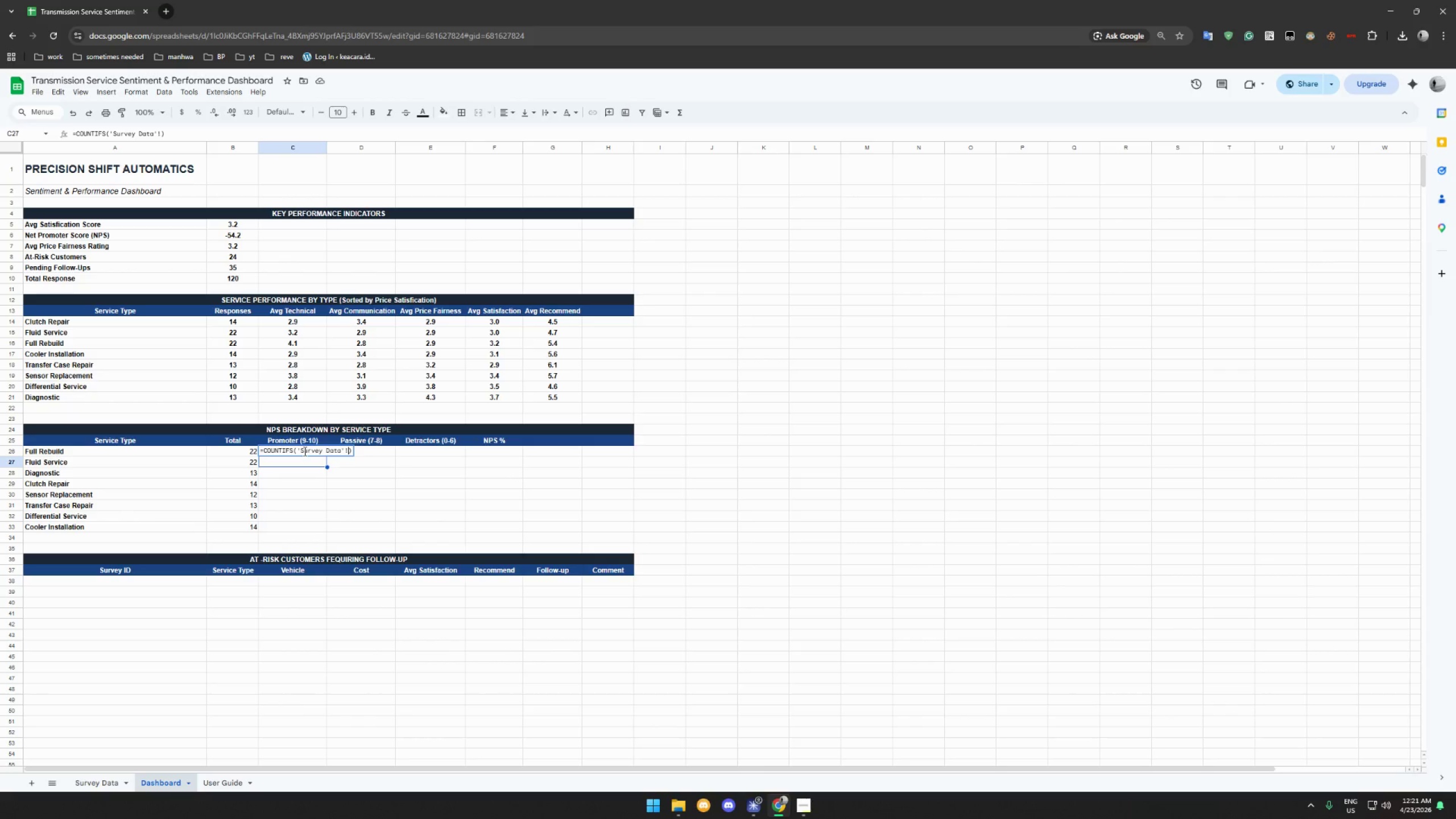 
type(C$2)
 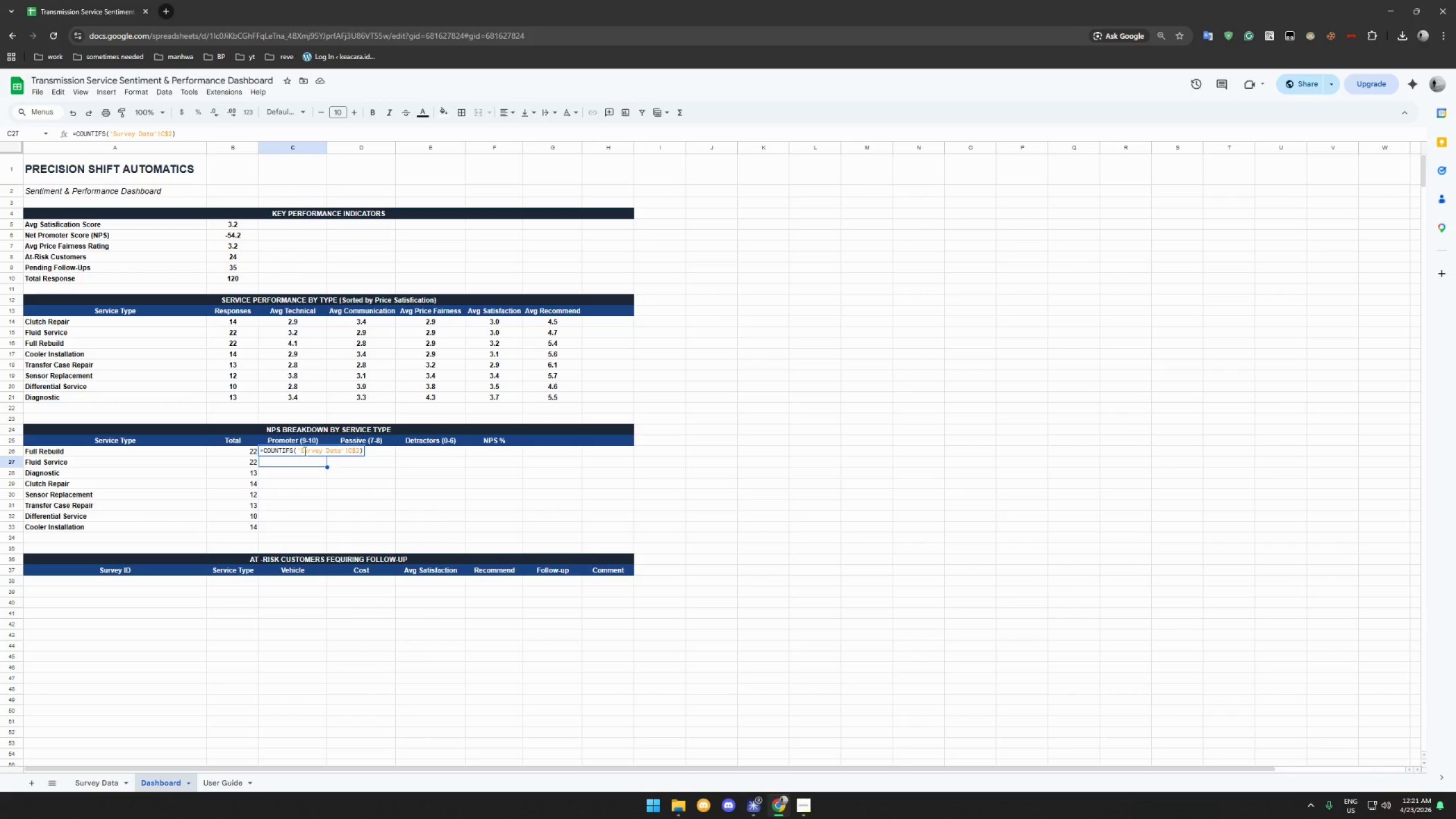 
type(:C$)
 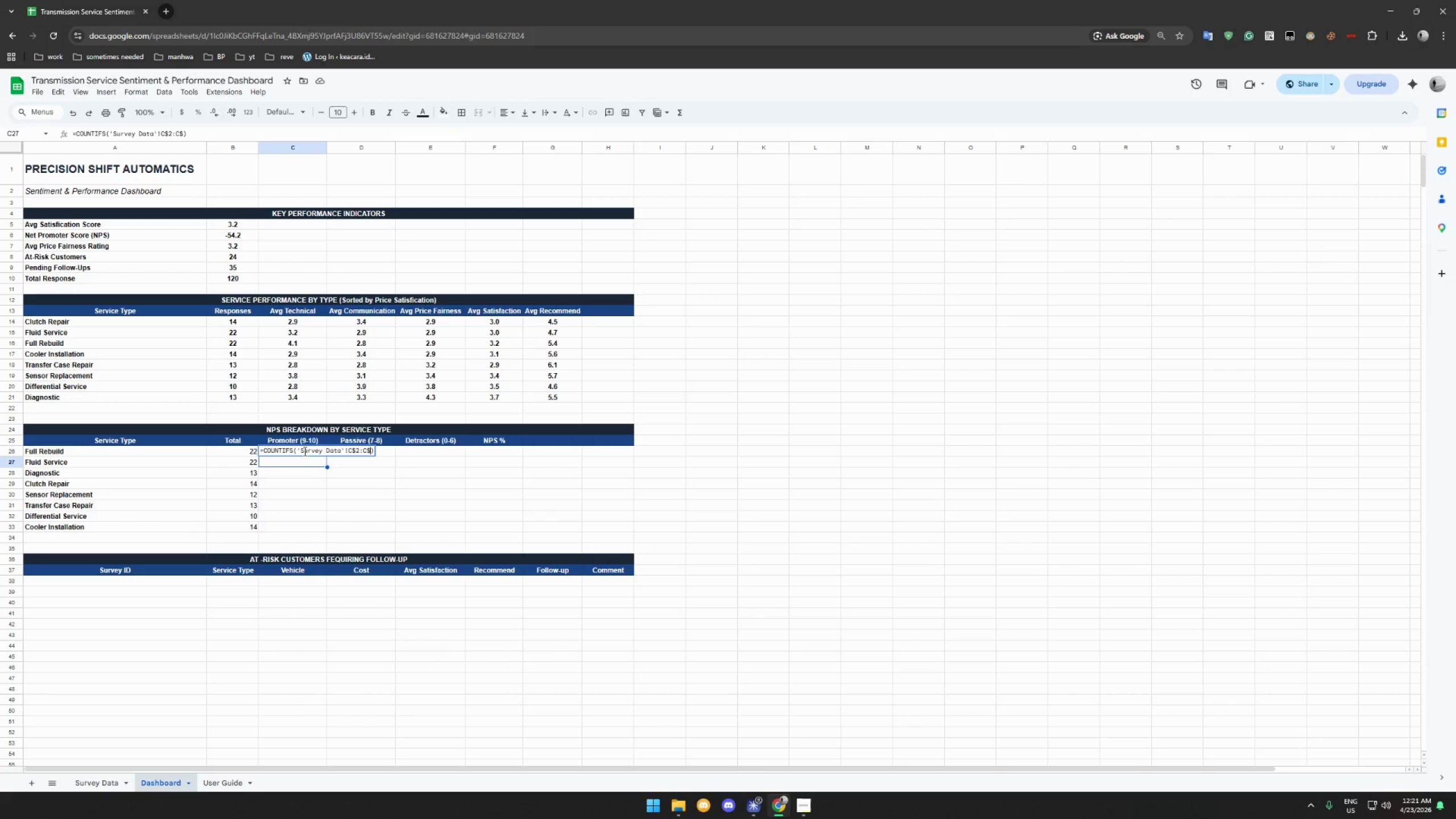 
type(121)
 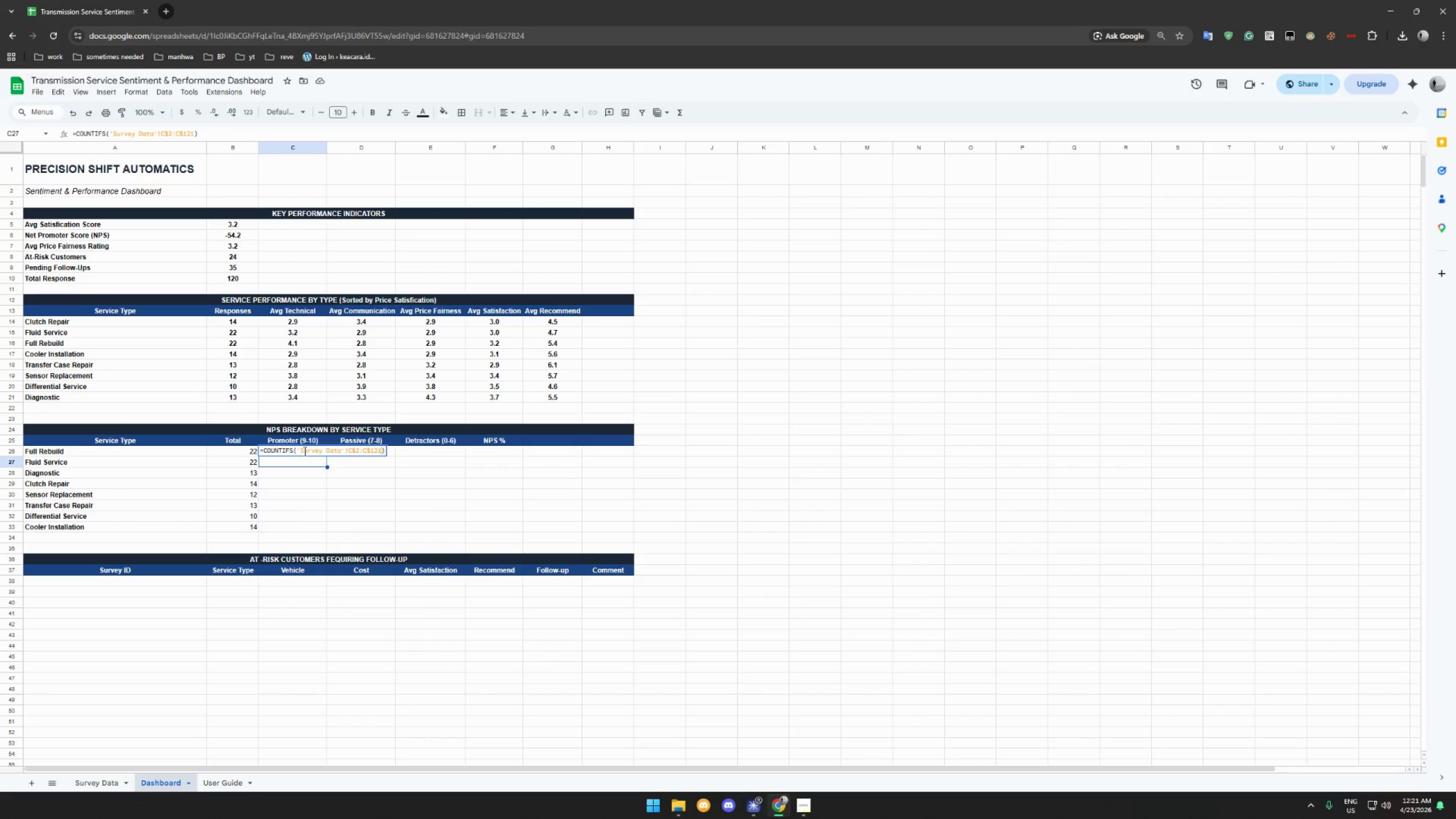 
key(Comma)
 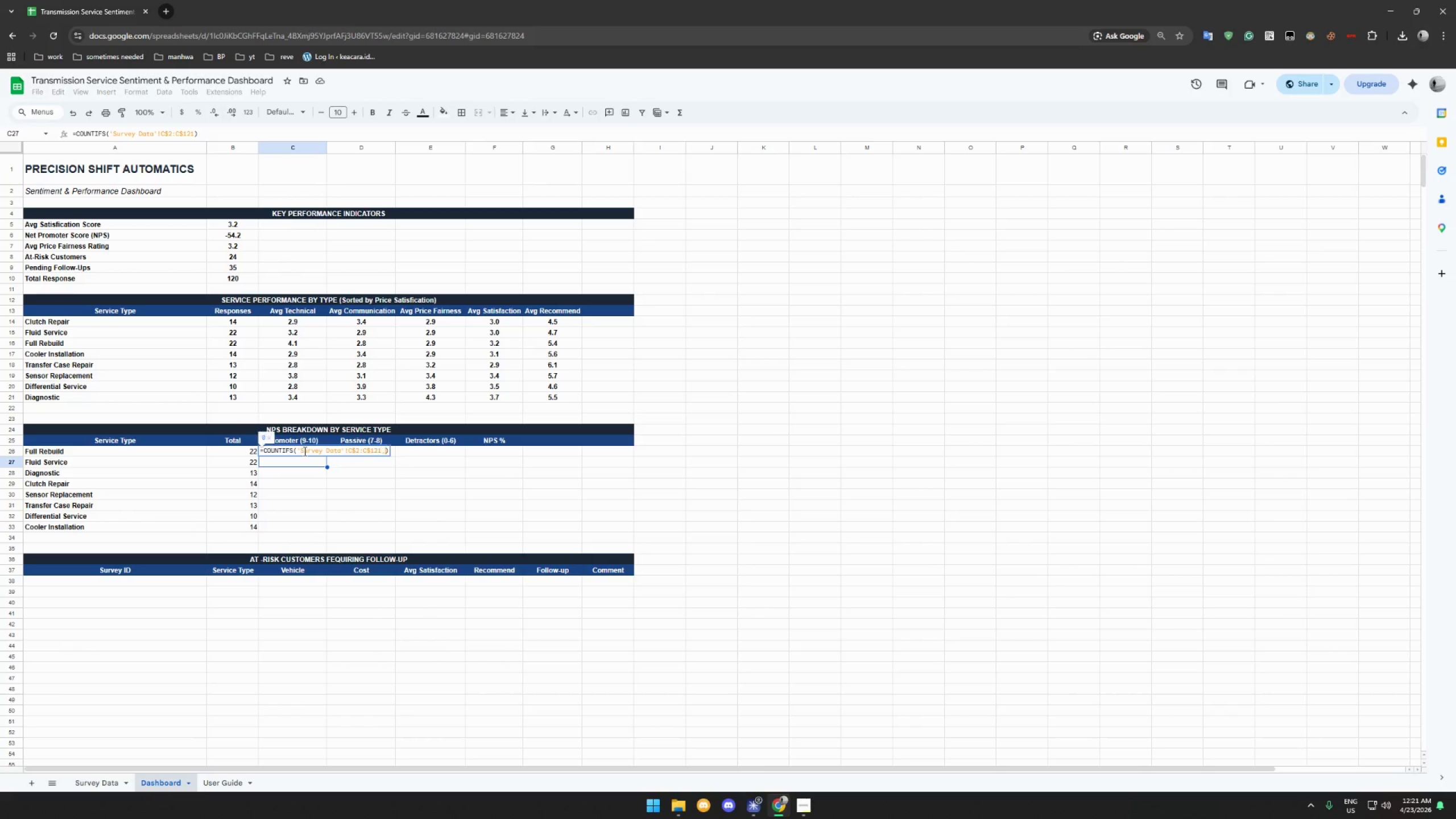 
key(Shift+A)
 